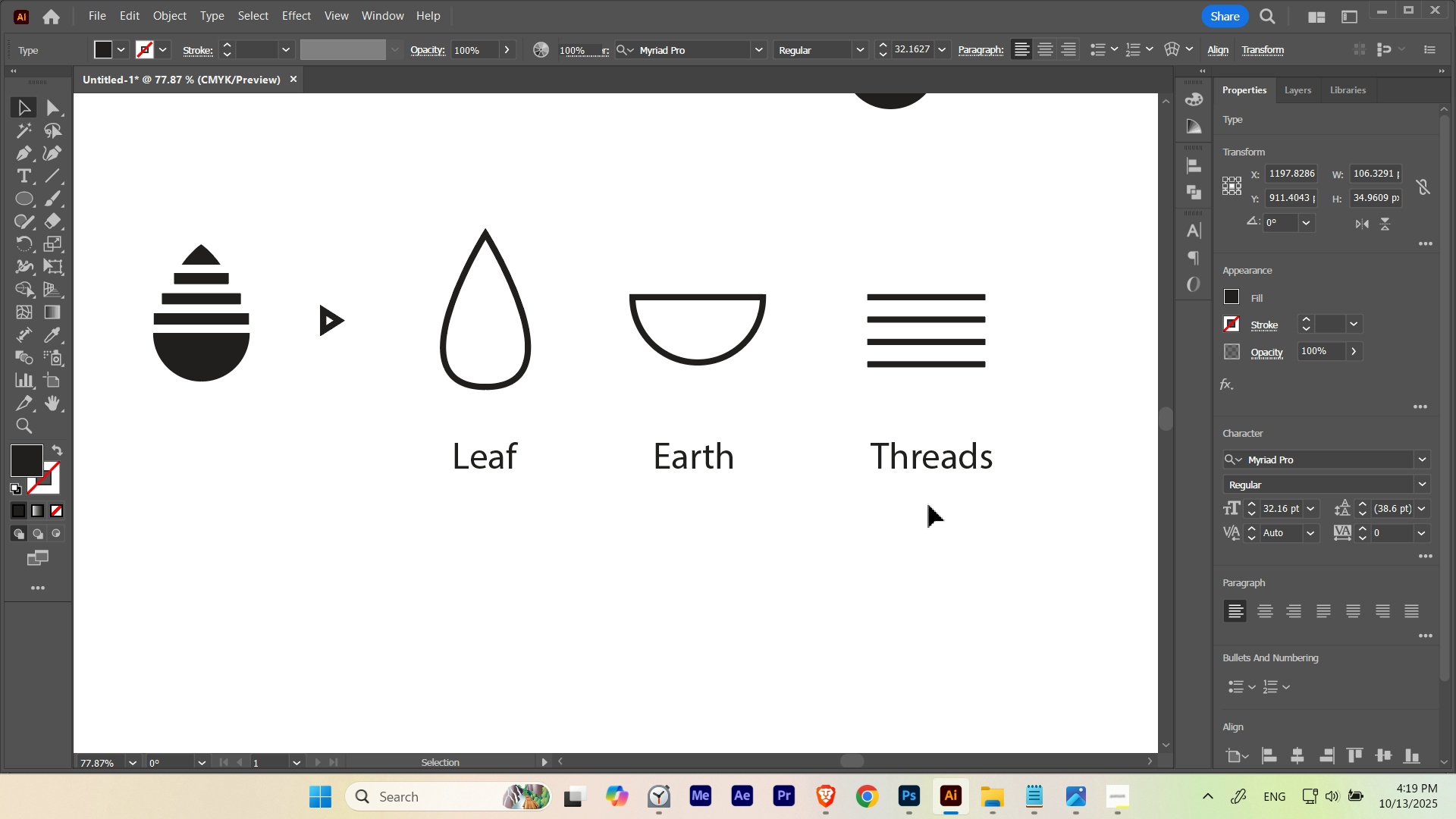 
hold_key(key=ControlLeft, duration=1.23)
 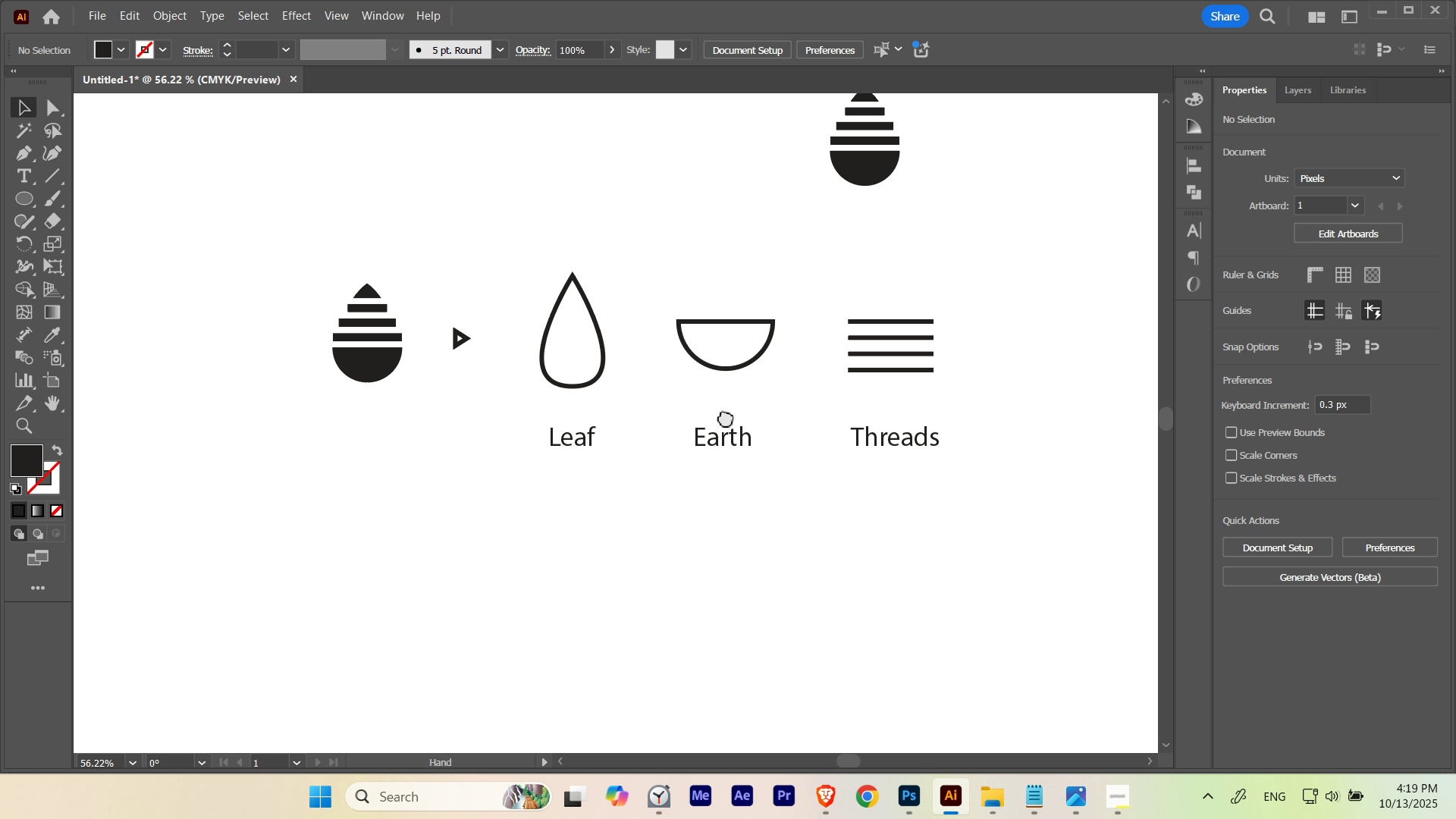 
hold_key(key=Space, duration=1.52)
 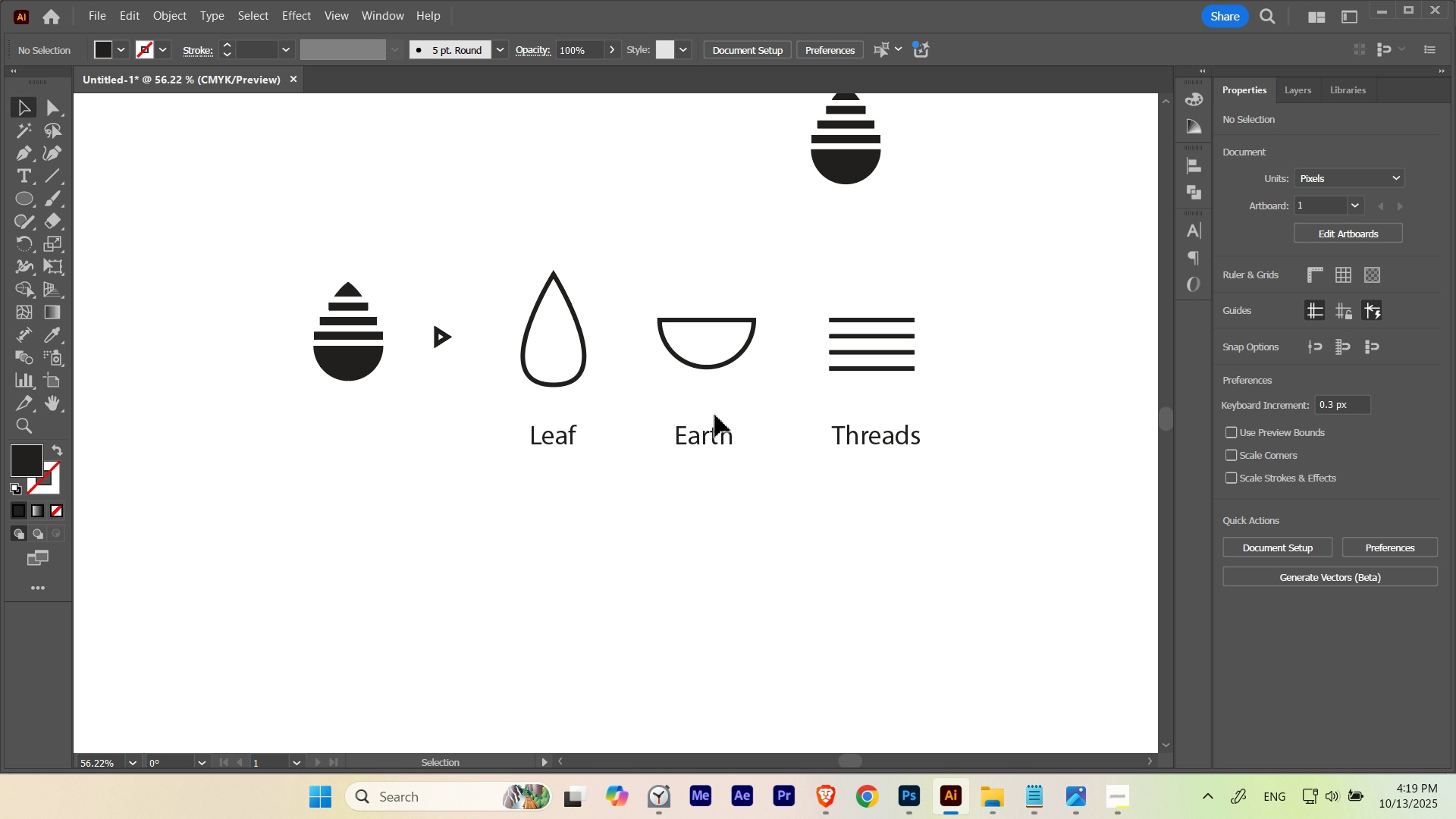 
hold_key(key=Space, duration=0.5)
 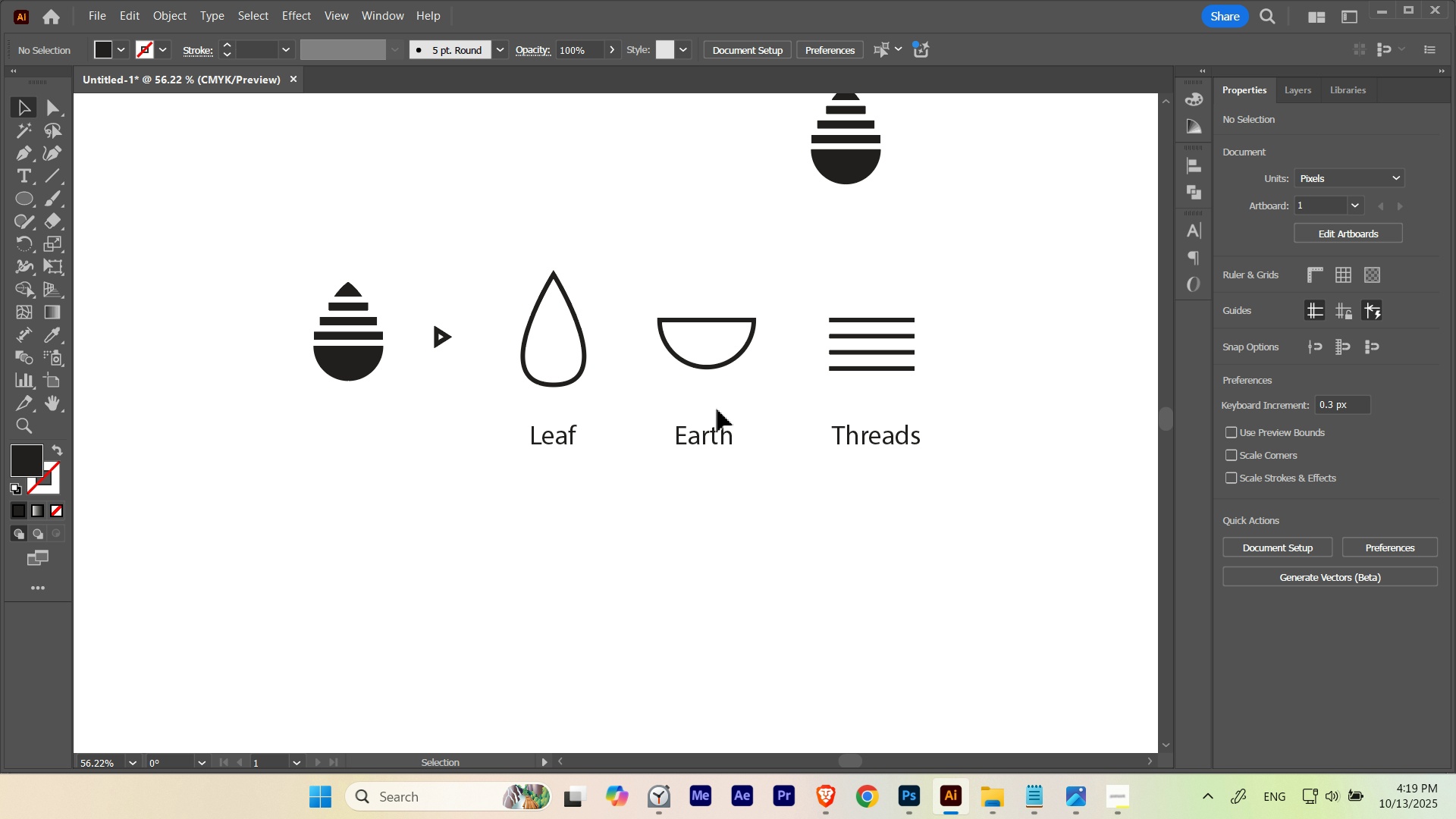 
hold_key(key=ControlLeft, duration=0.4)
 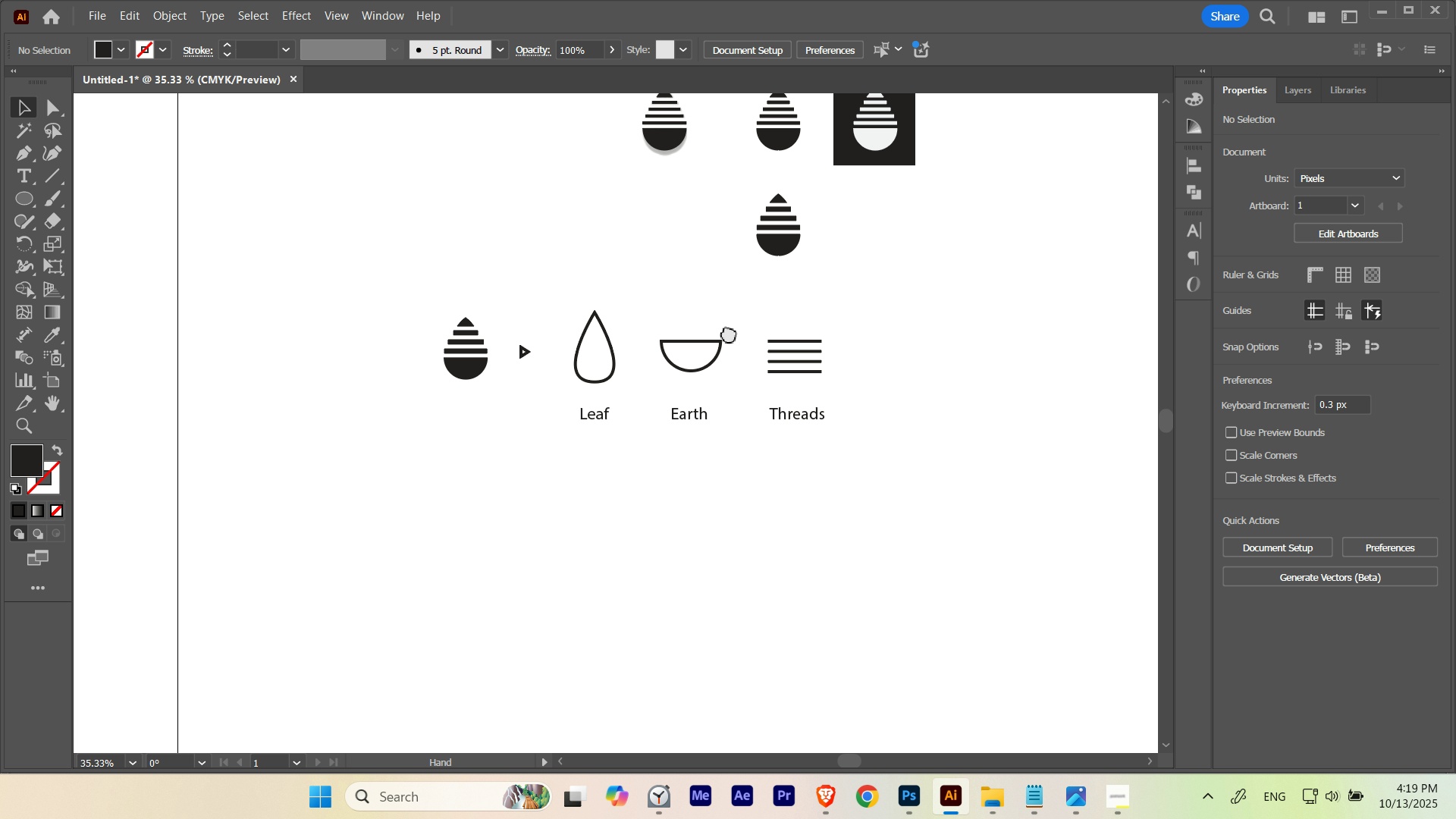 
hold_key(key=Space, duration=1.11)
 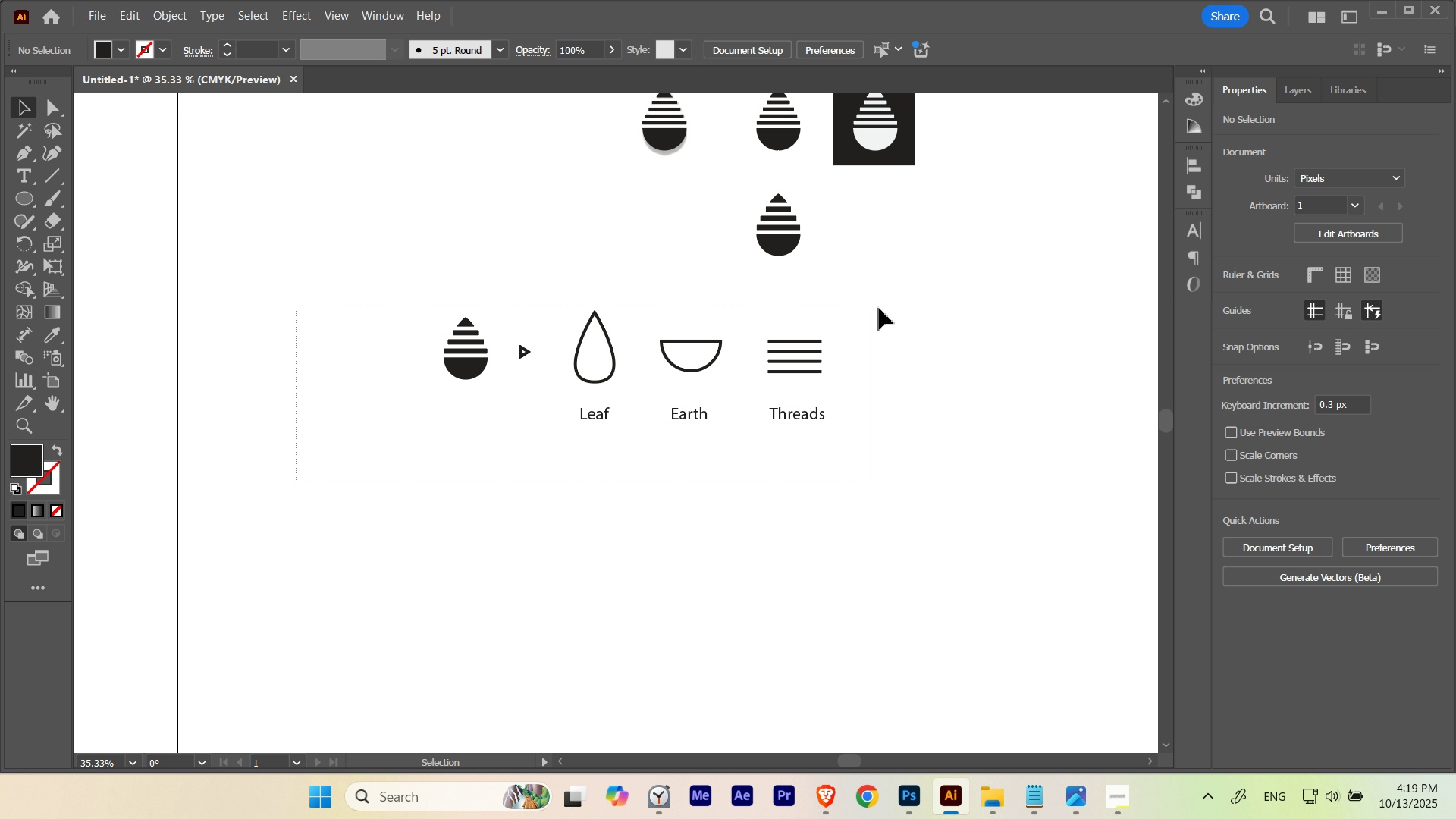 
hold_key(key=ControlLeft, duration=0.92)
 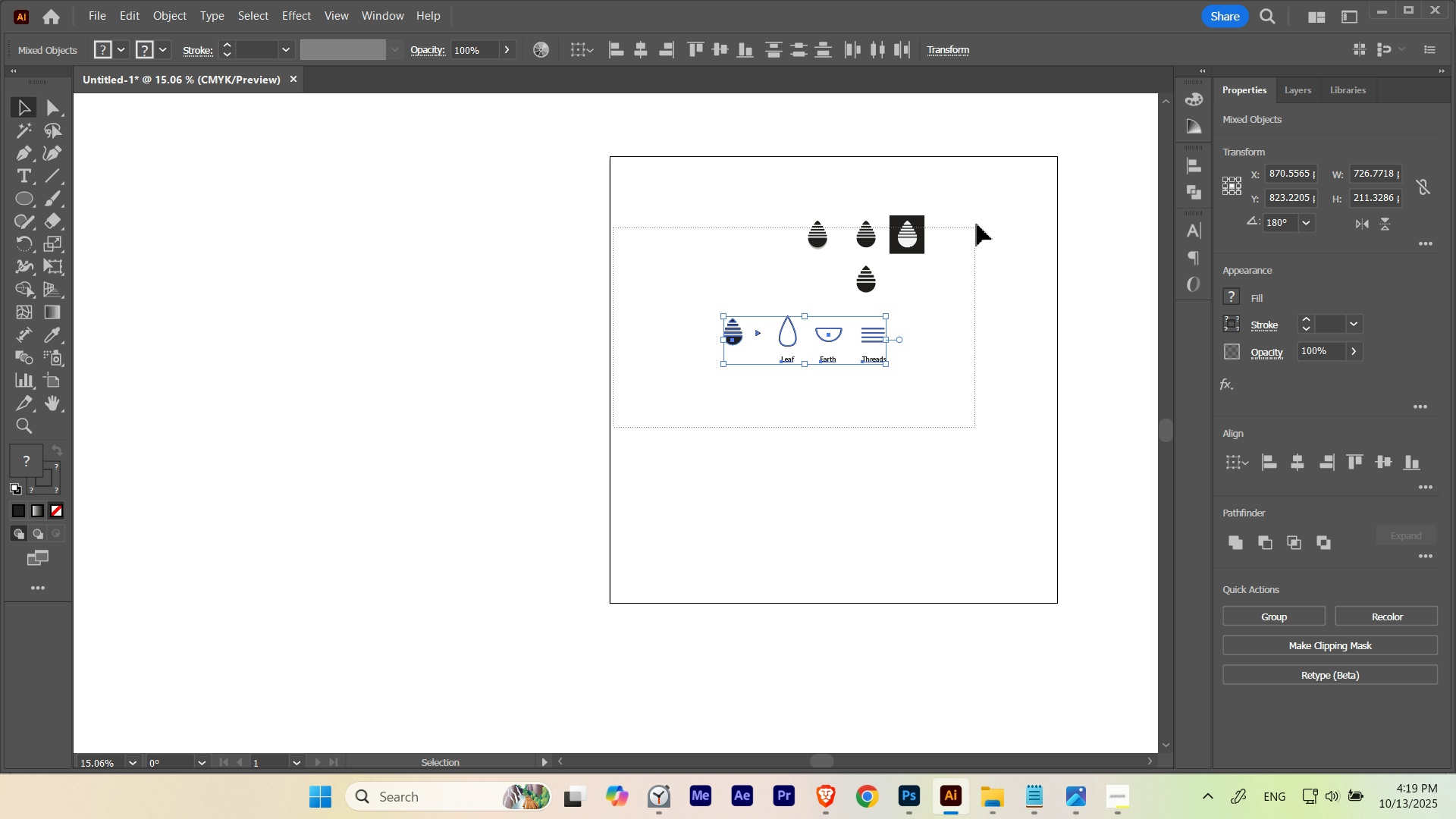 
hold_key(key=Space, duration=0.96)
 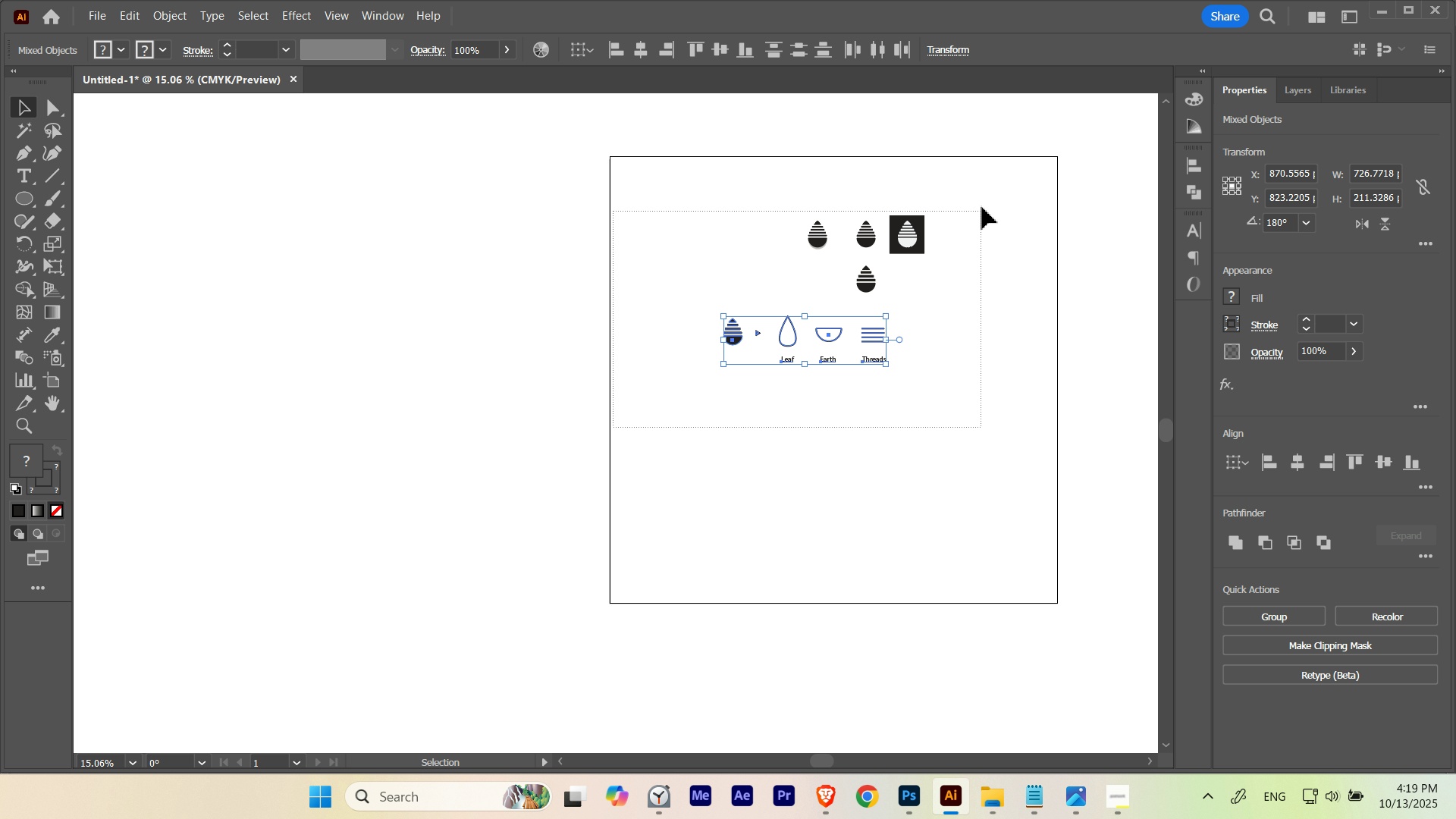 
hold_key(key=Space, duration=0.45)
 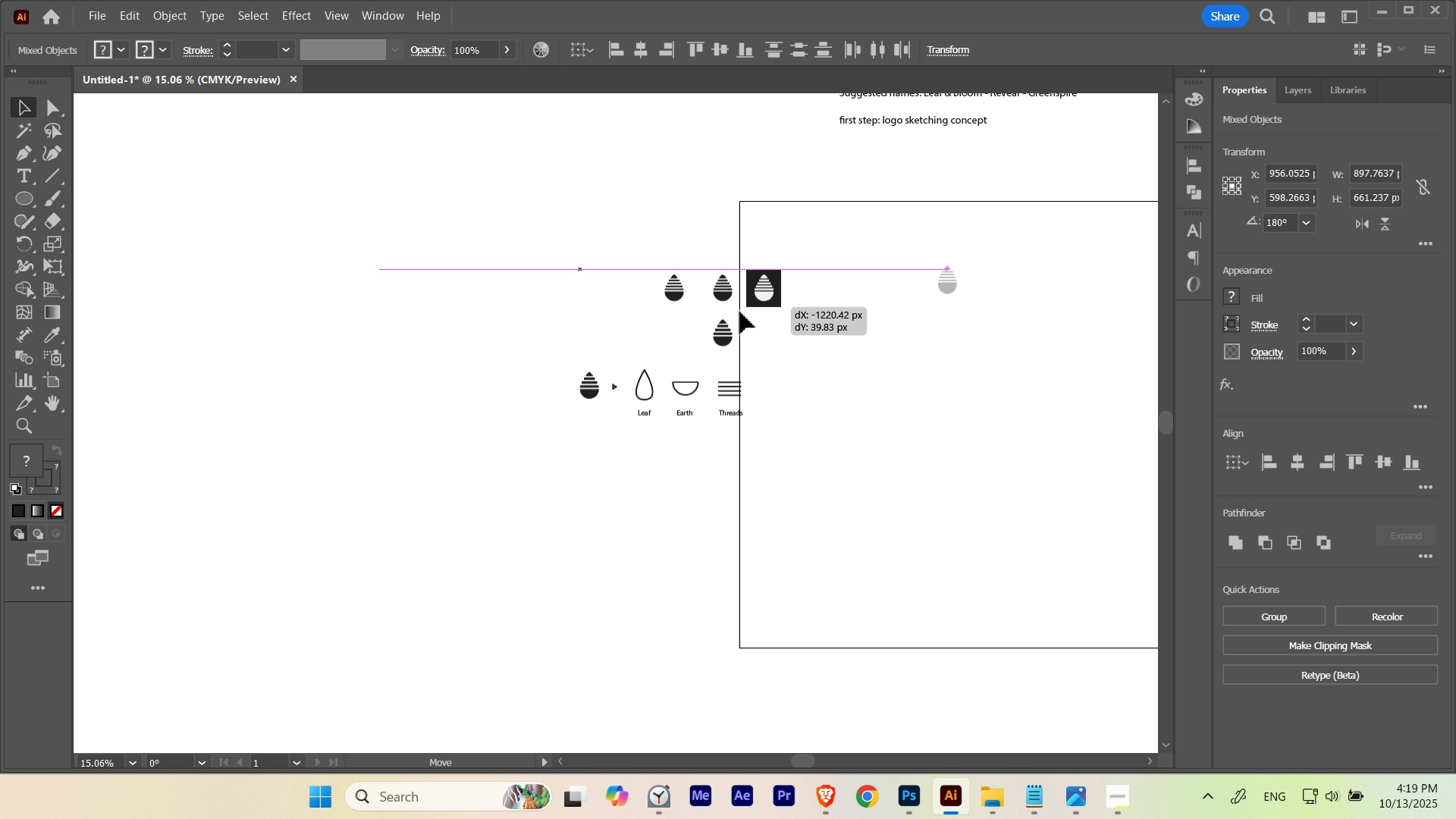 
mouse_move([520, 290])
 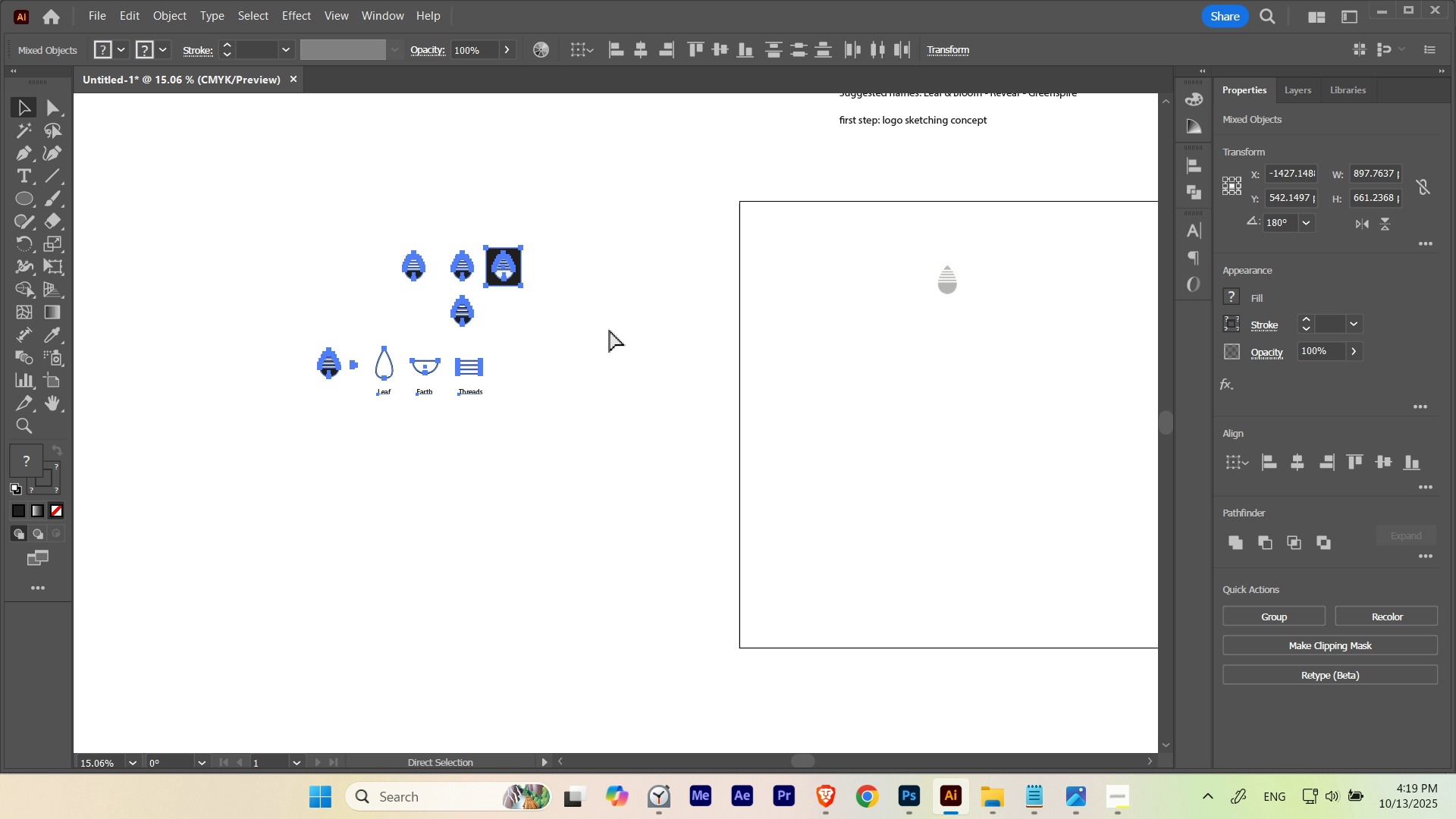 
key(Control+Z)
 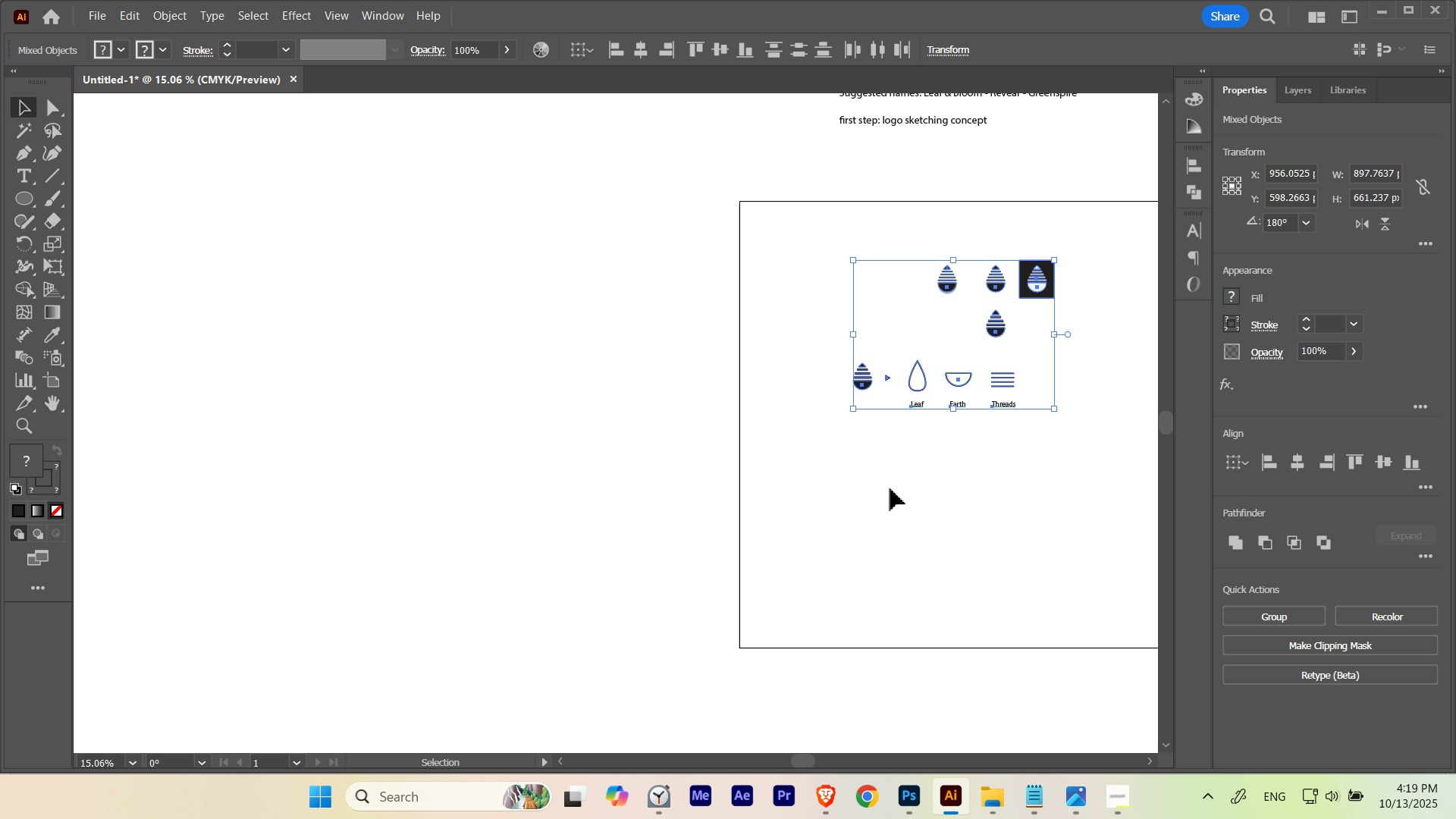 
left_click([890, 488])
 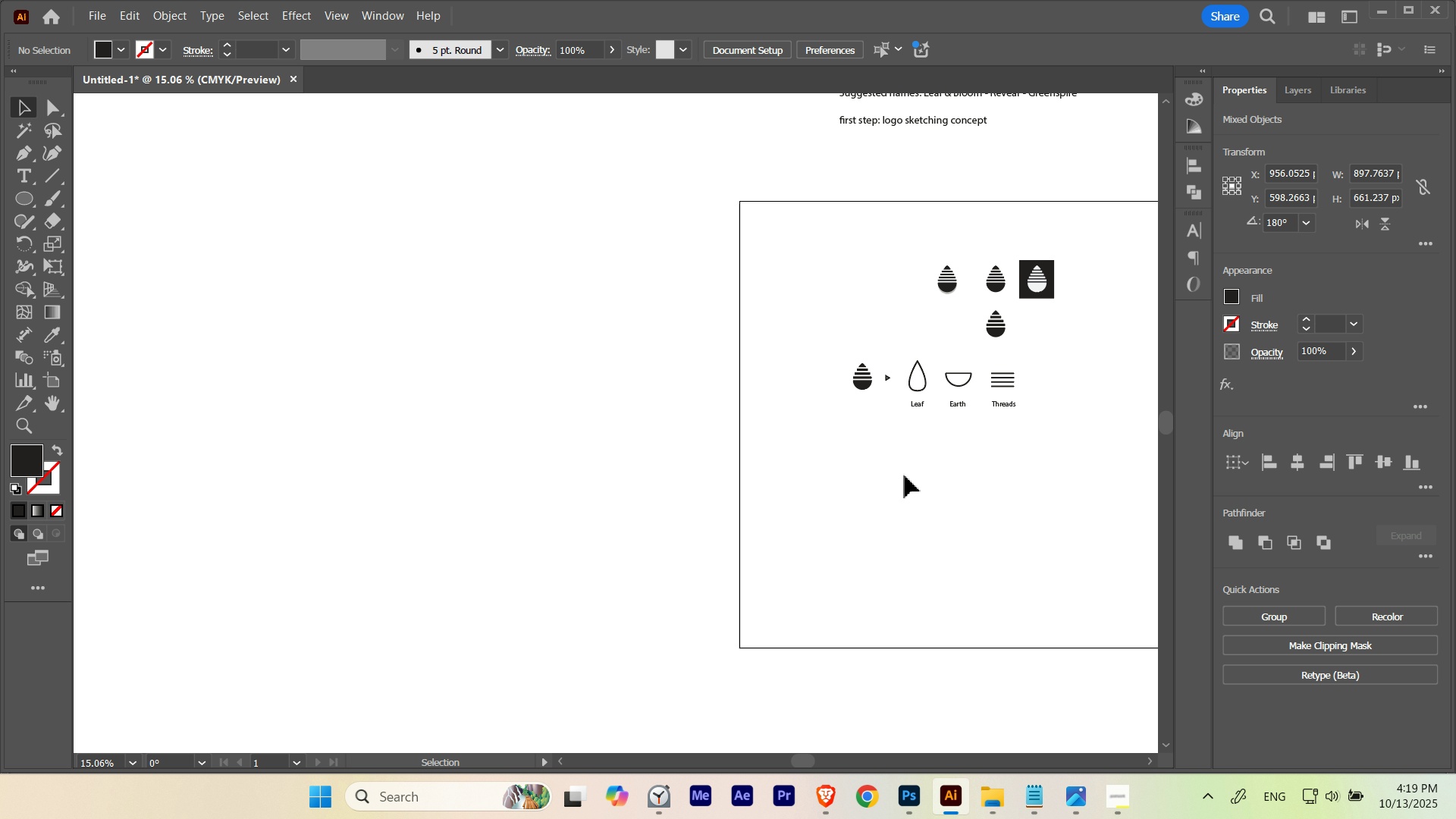 
hold_key(key=Space, duration=2.18)
 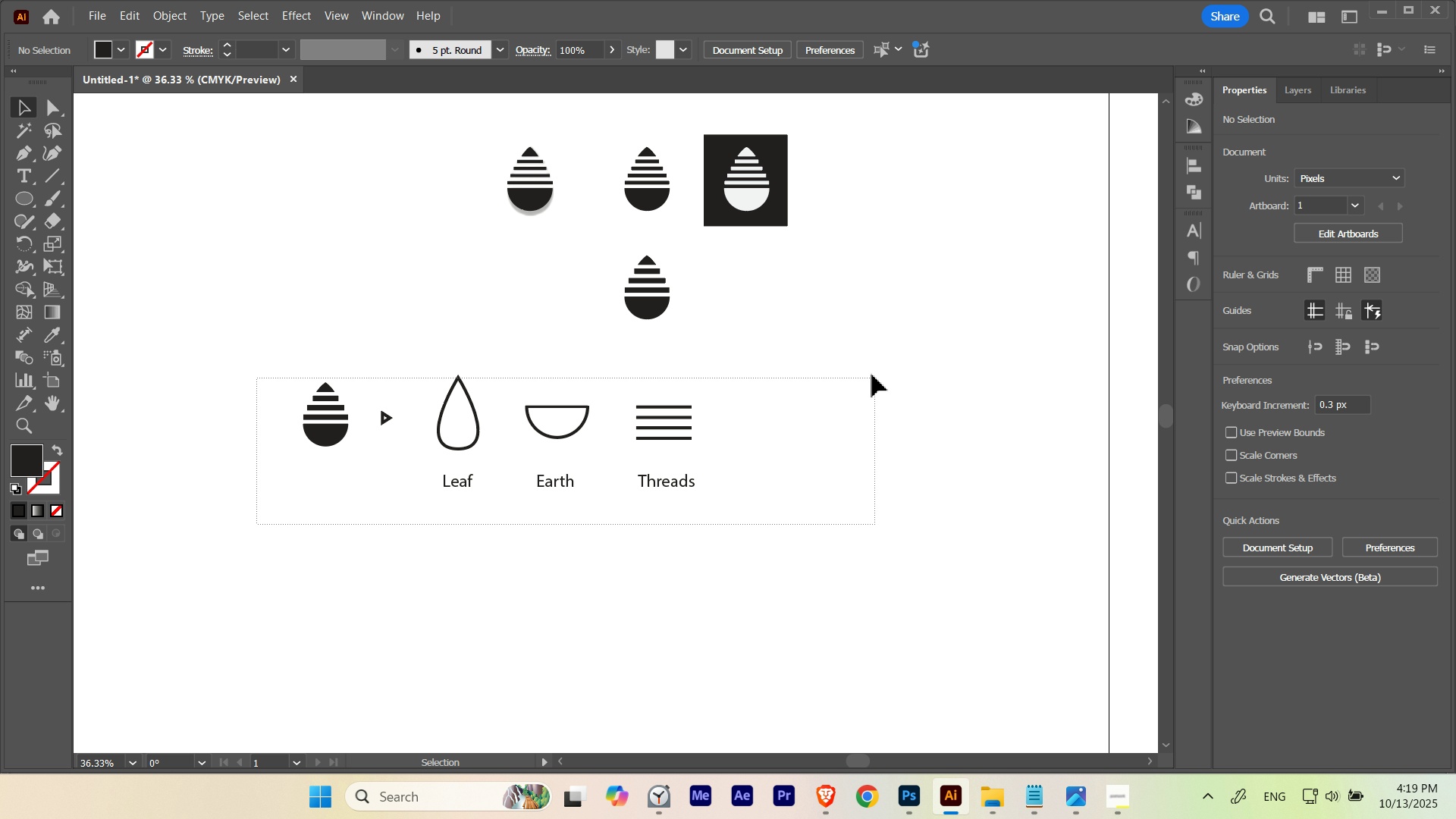 
hold_key(key=ControlLeft, duration=0.57)
 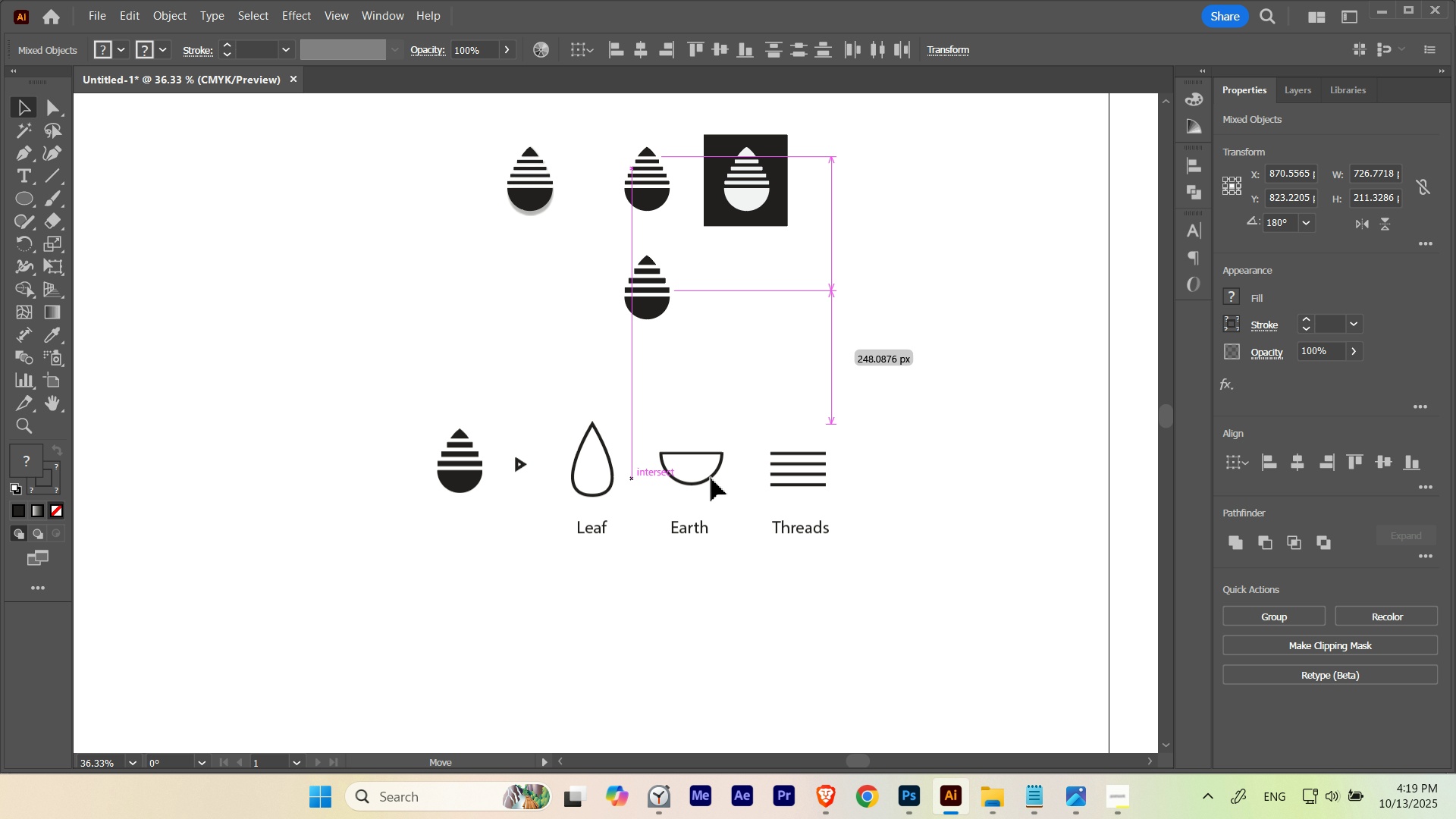 
left_click([730, 378])
 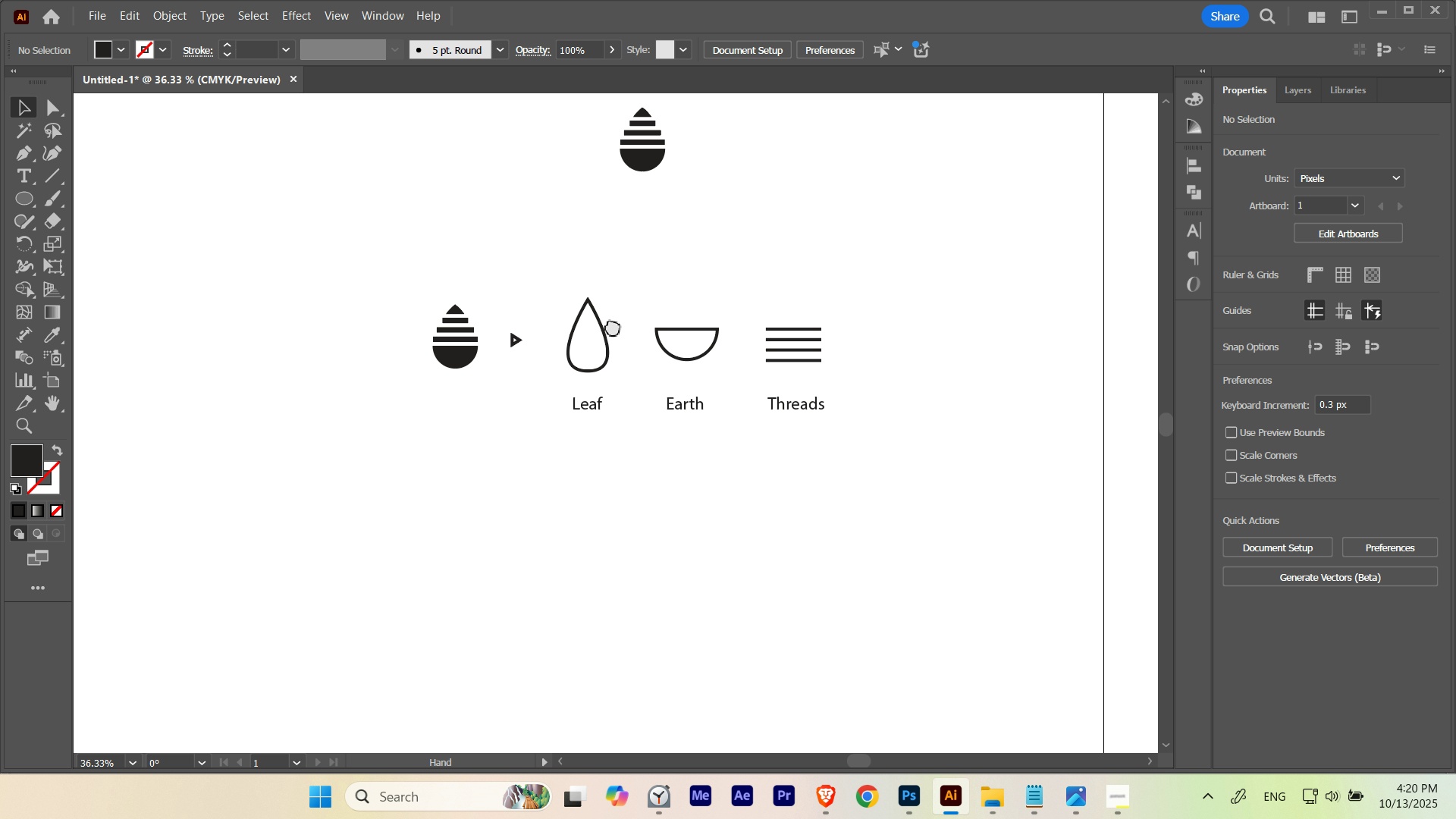 
hold_key(key=ControlLeft, duration=0.46)
 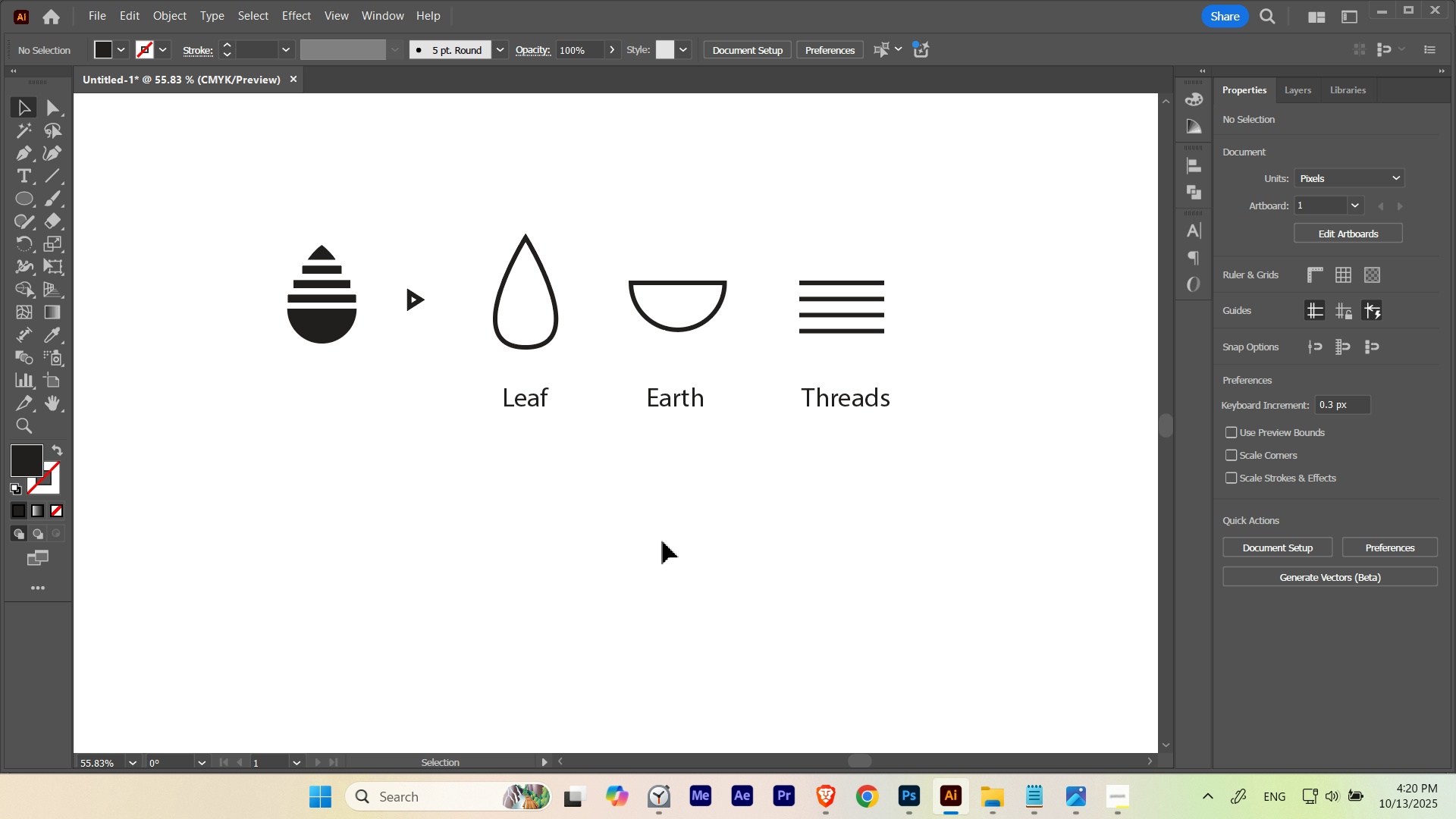 
triple_click([664, 542])
 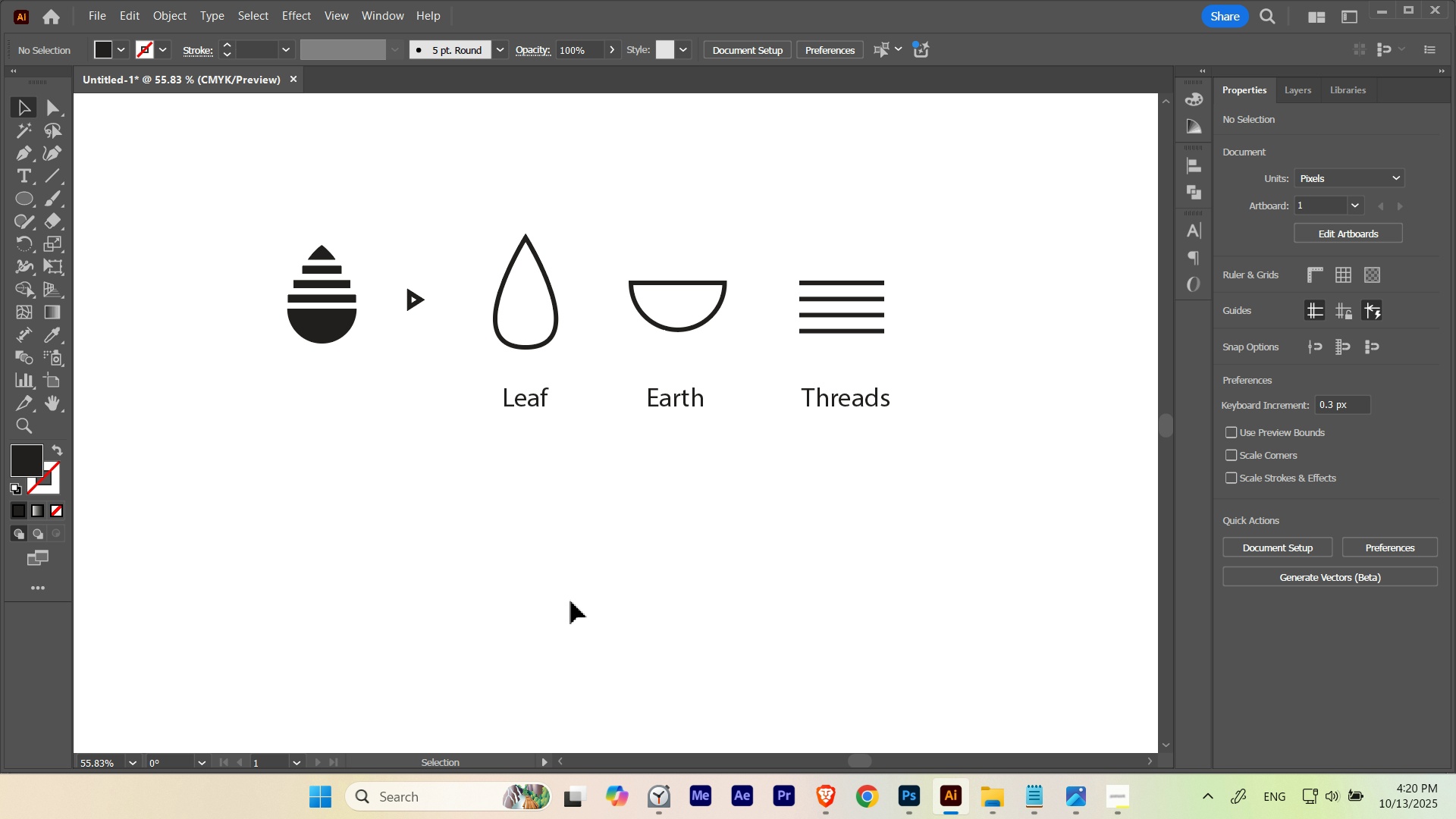 
left_click([571, 601])
 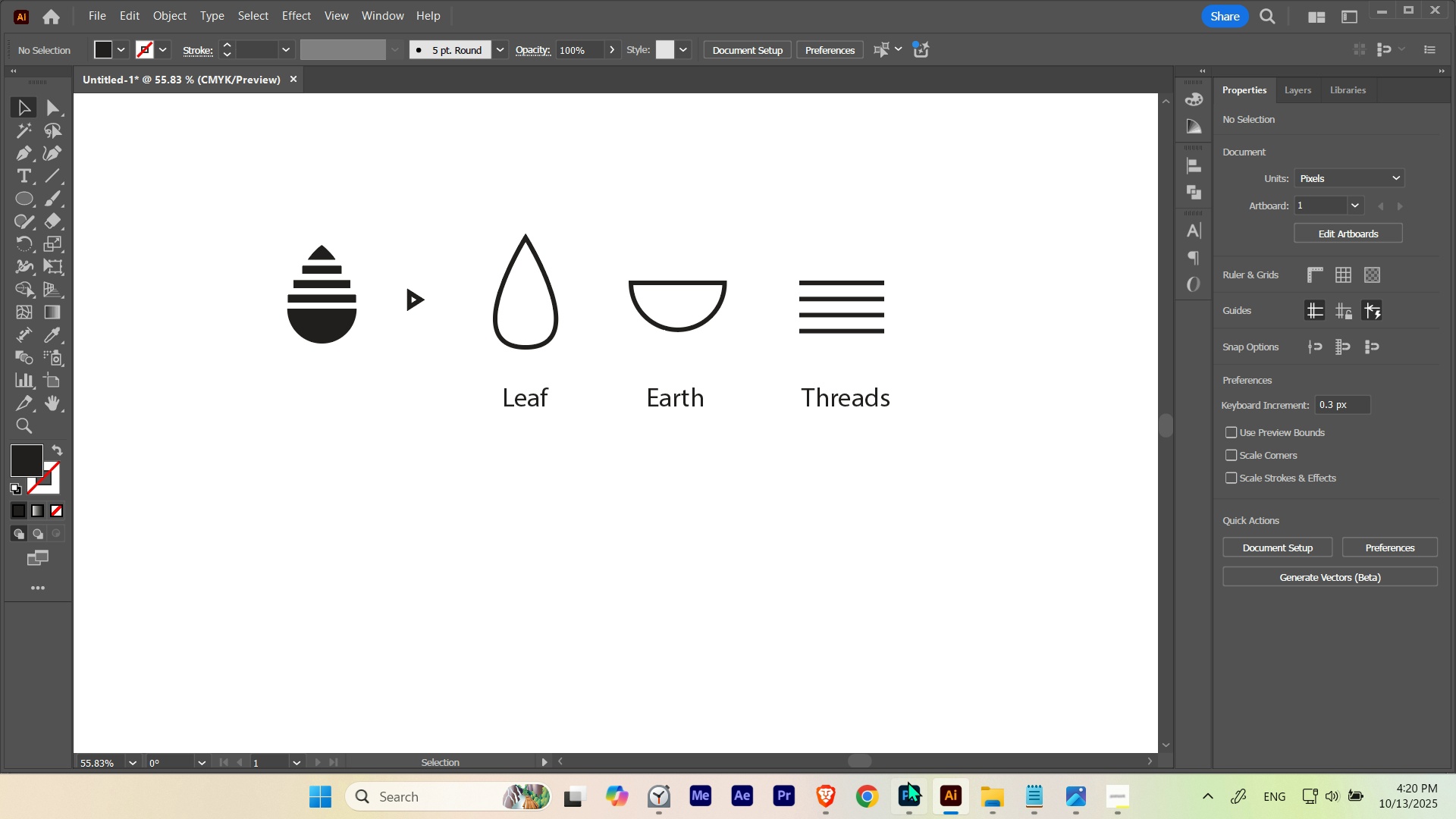 
left_click([902, 792])
 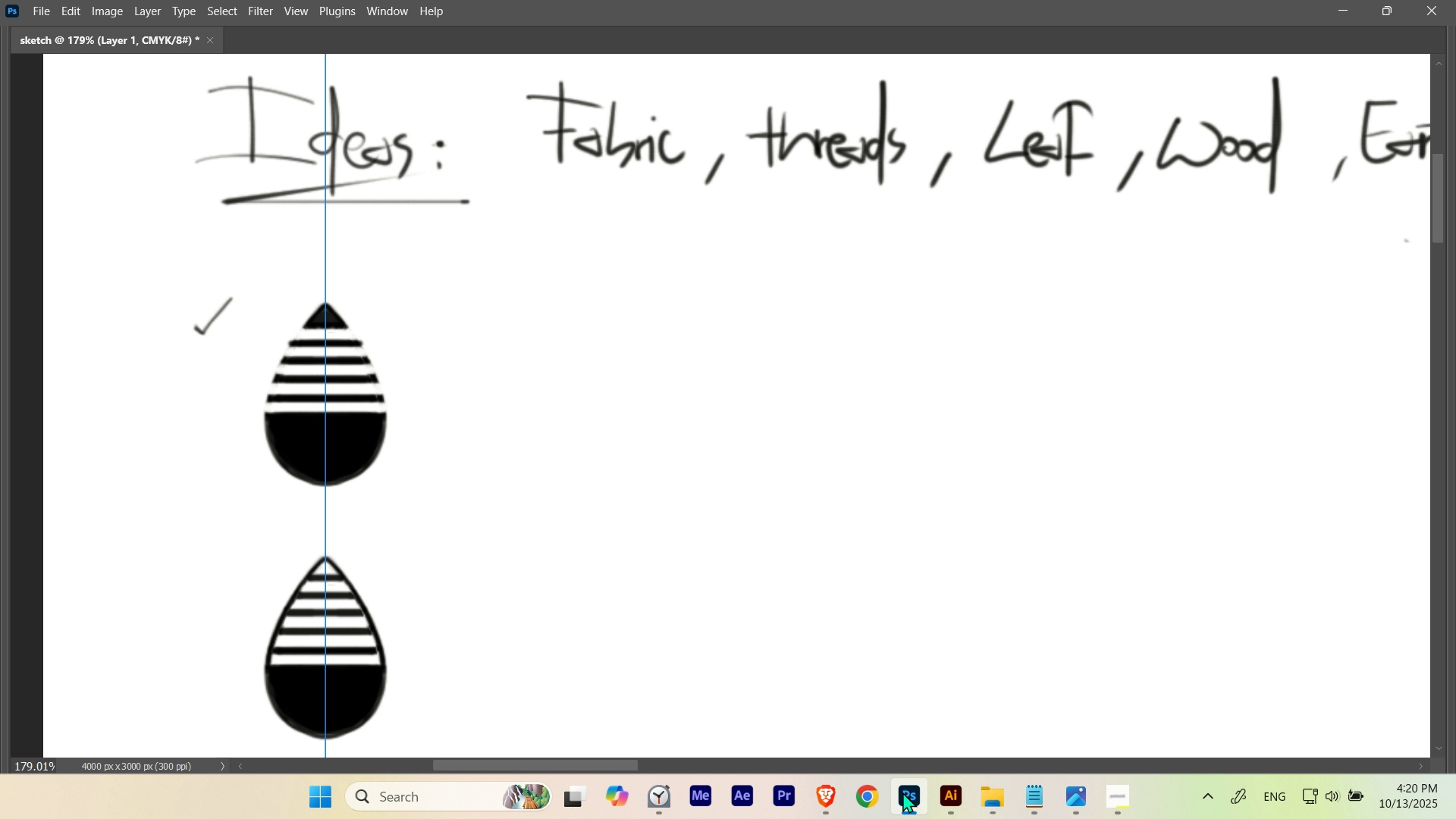 
key(PlayPause)
 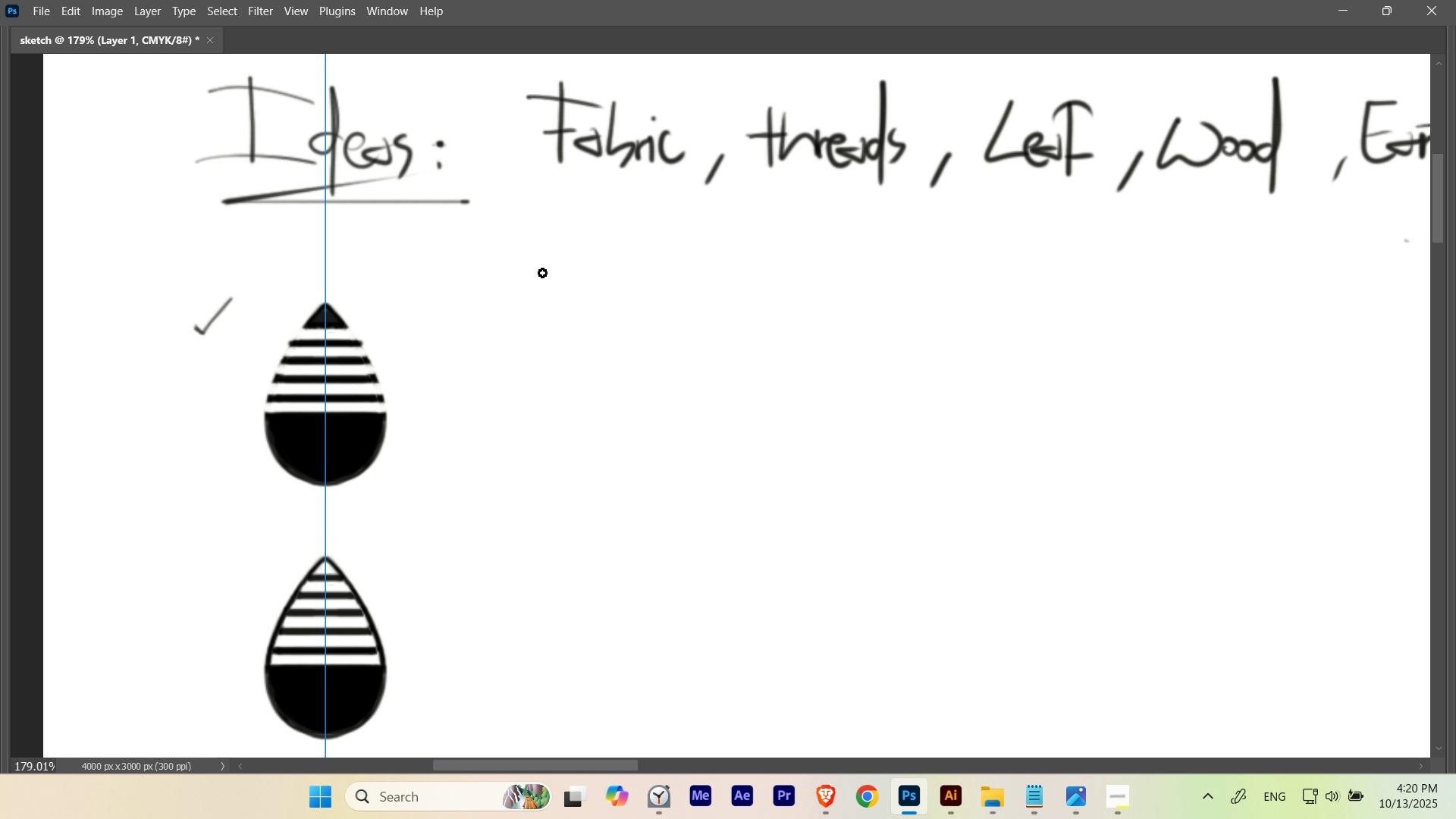 
hold_key(key=ControlLeft, duration=1.24)
 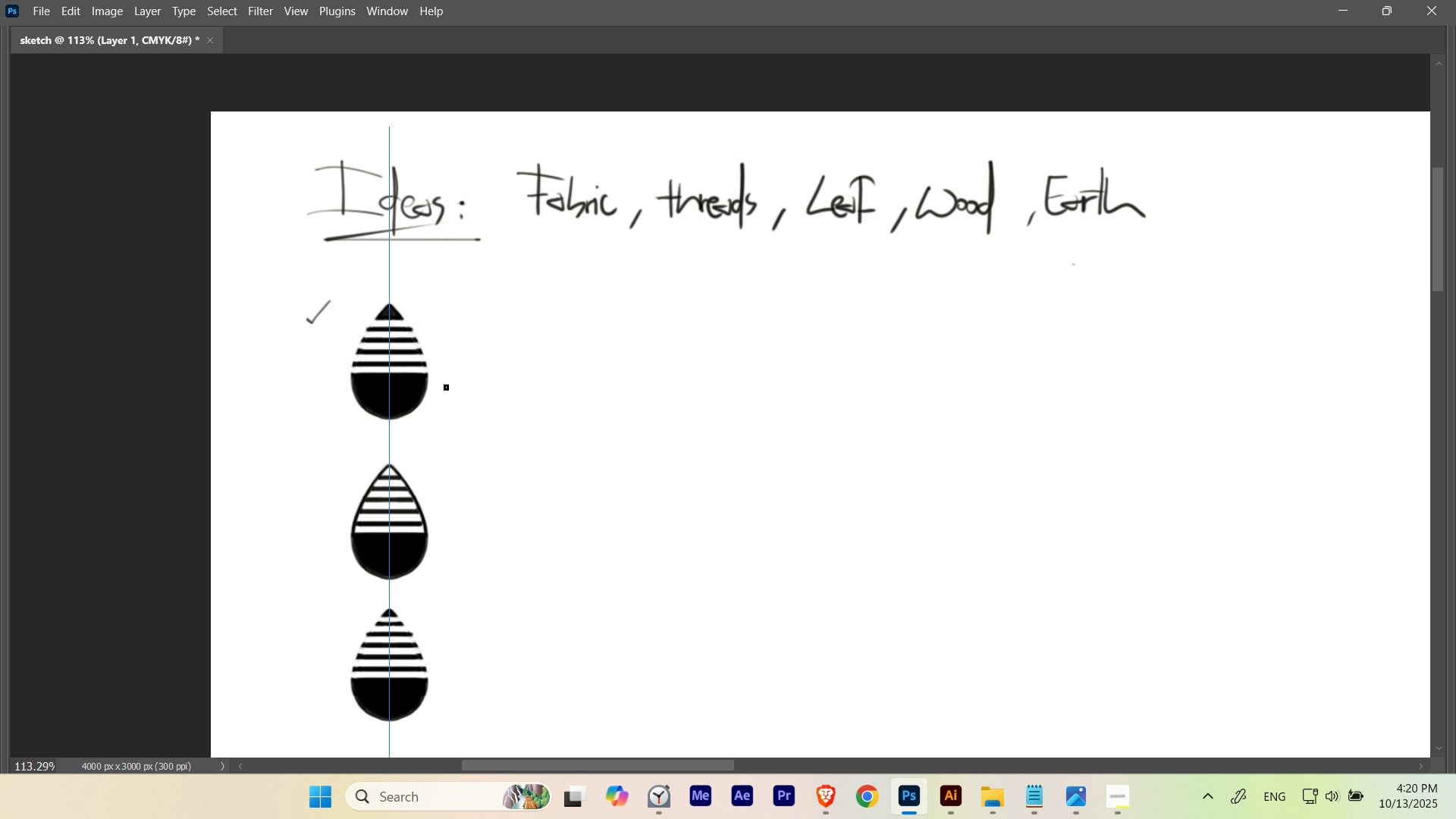 
hold_key(key=Space, duration=1.42)
 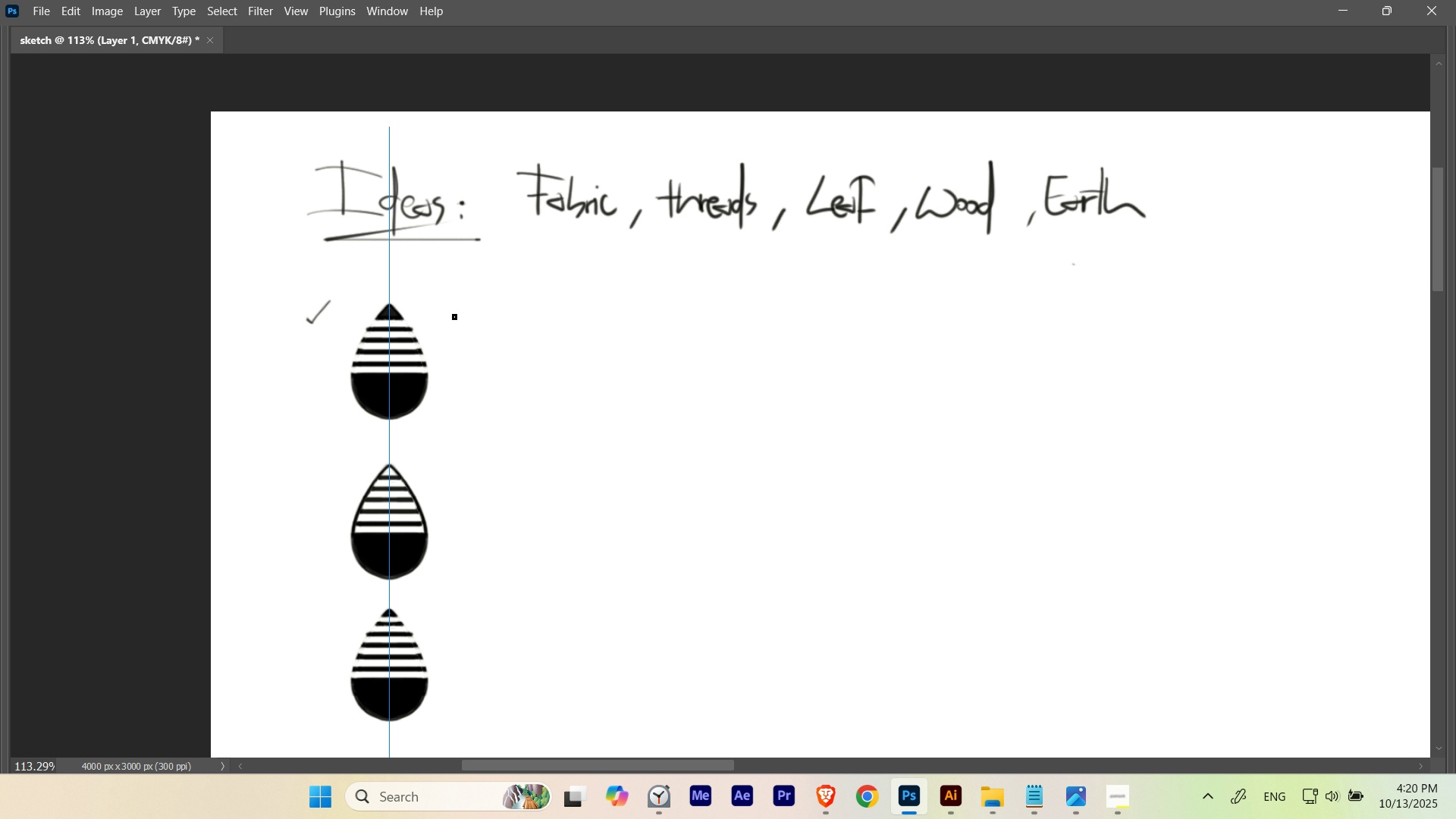 
wait(5.04)
 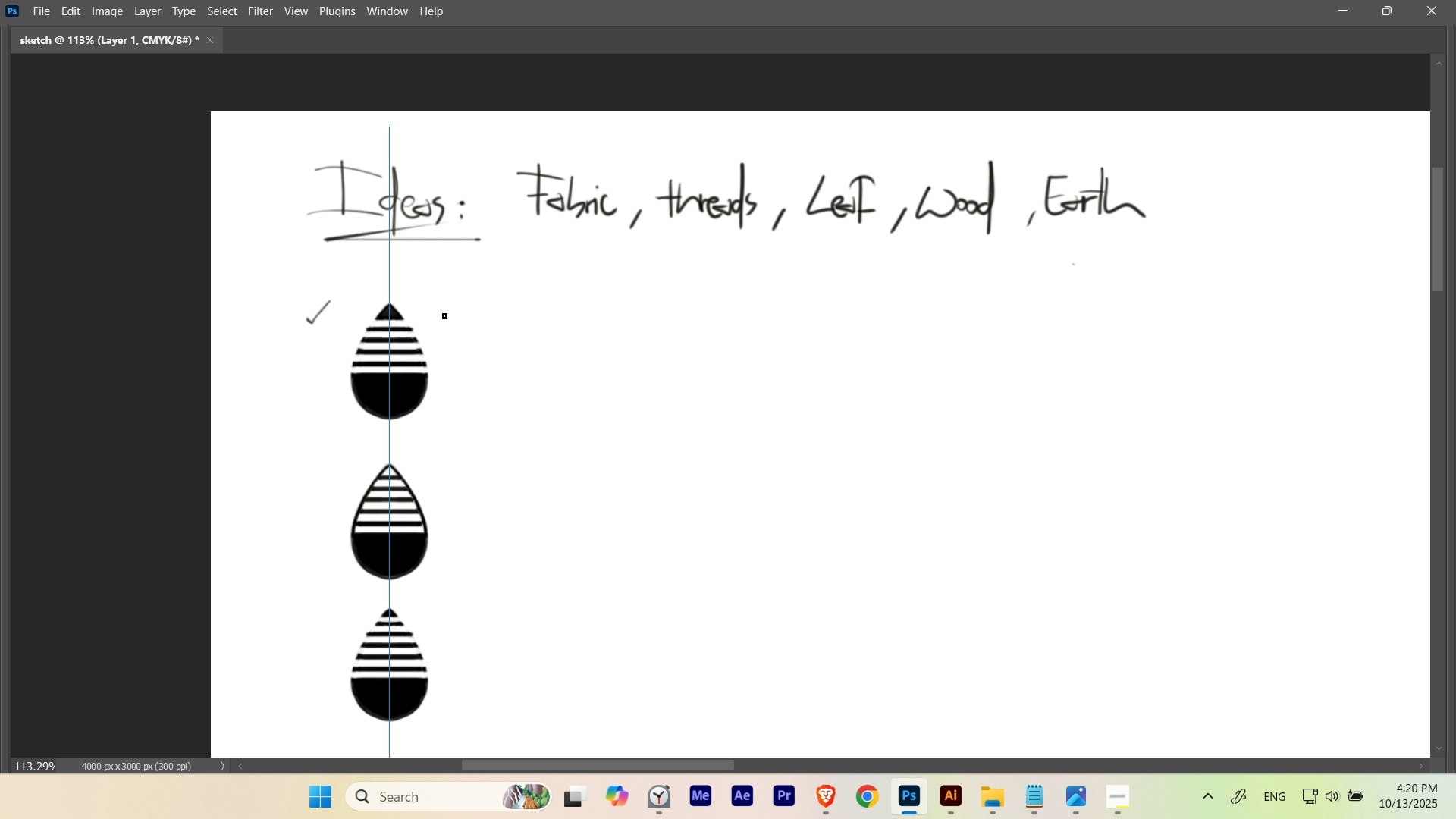 
hold_key(key=Space, duration=1.18)
 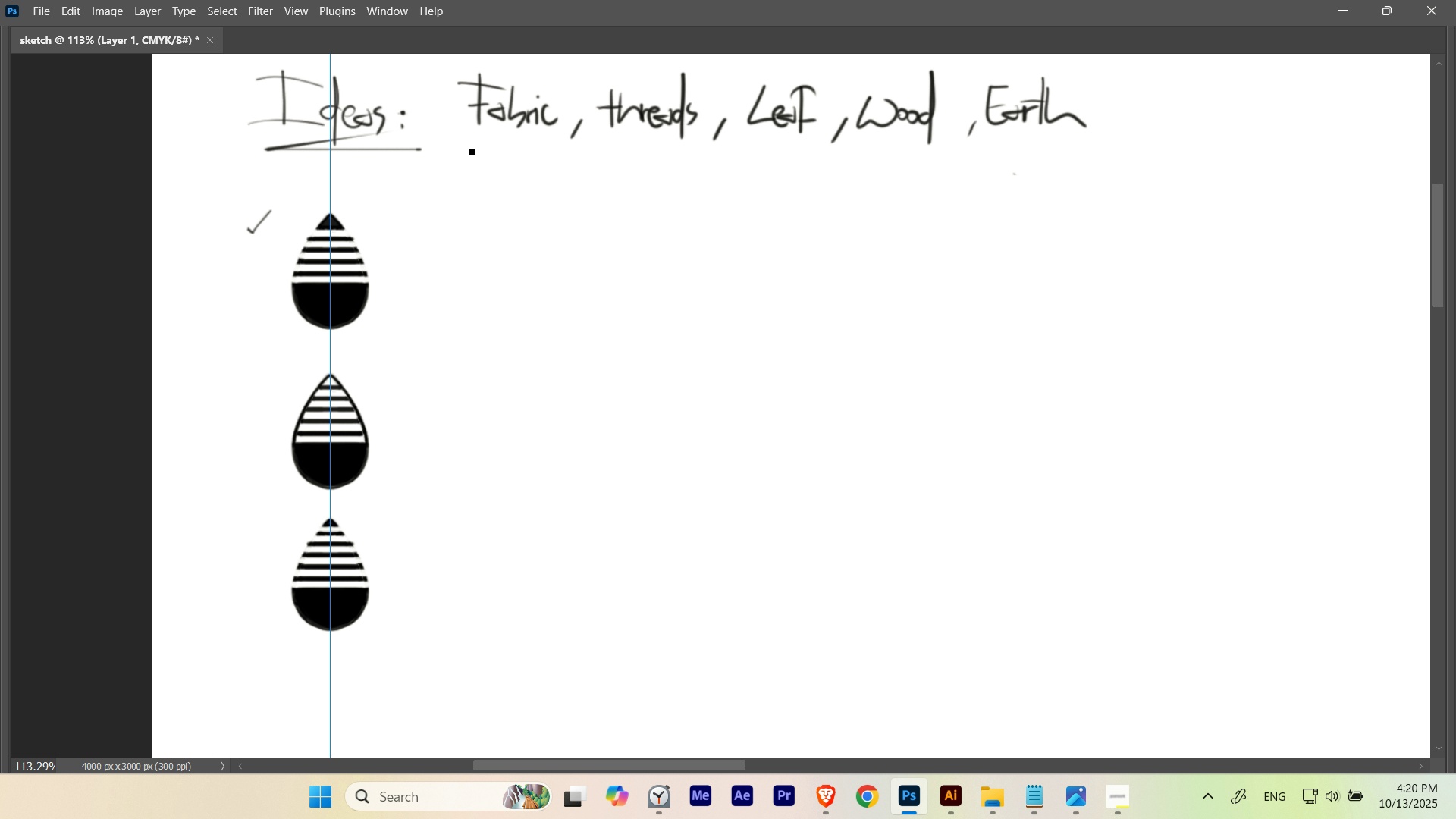 
wait(6.02)
 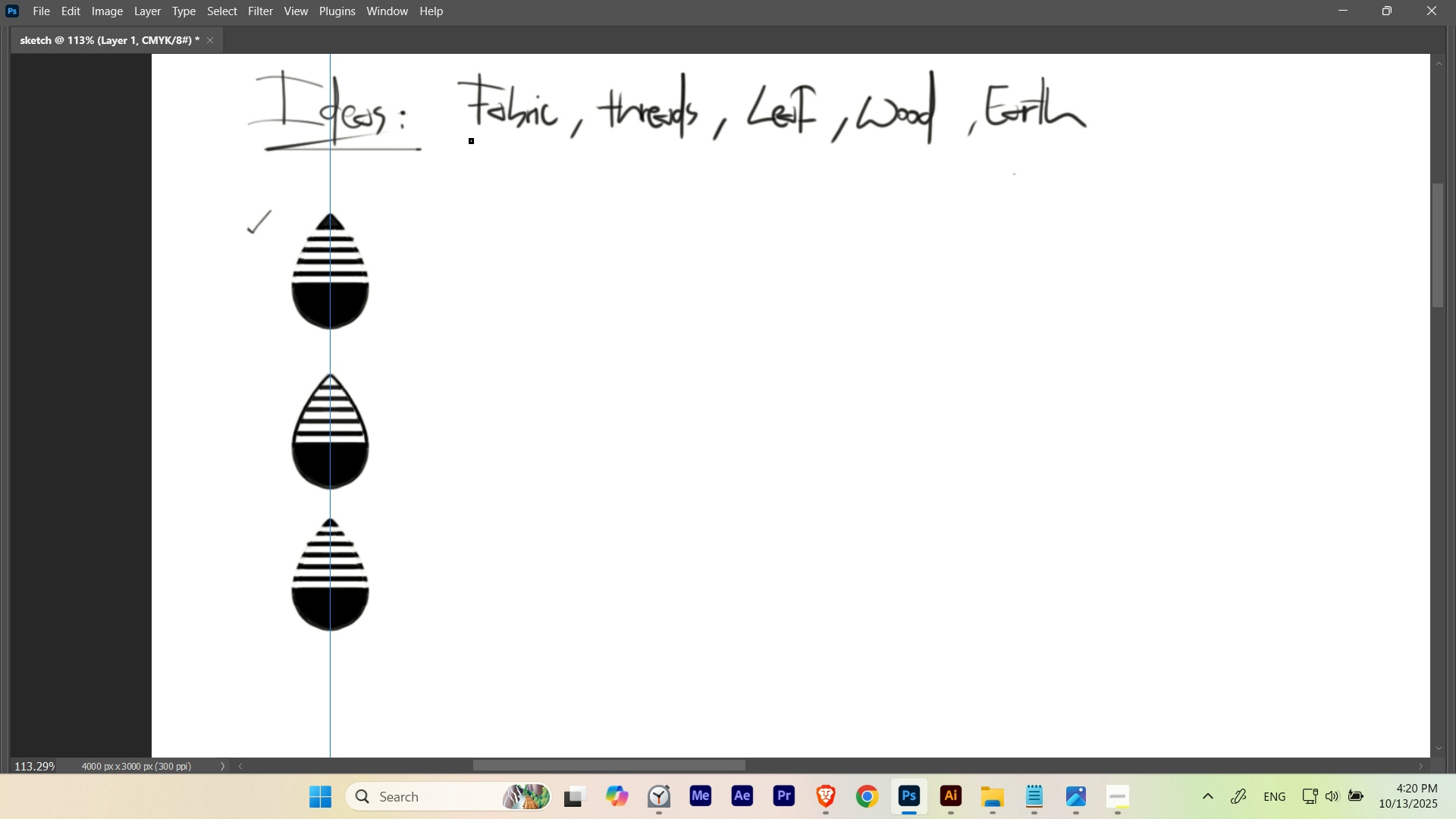 
hold_key(key=Space, duration=0.53)
 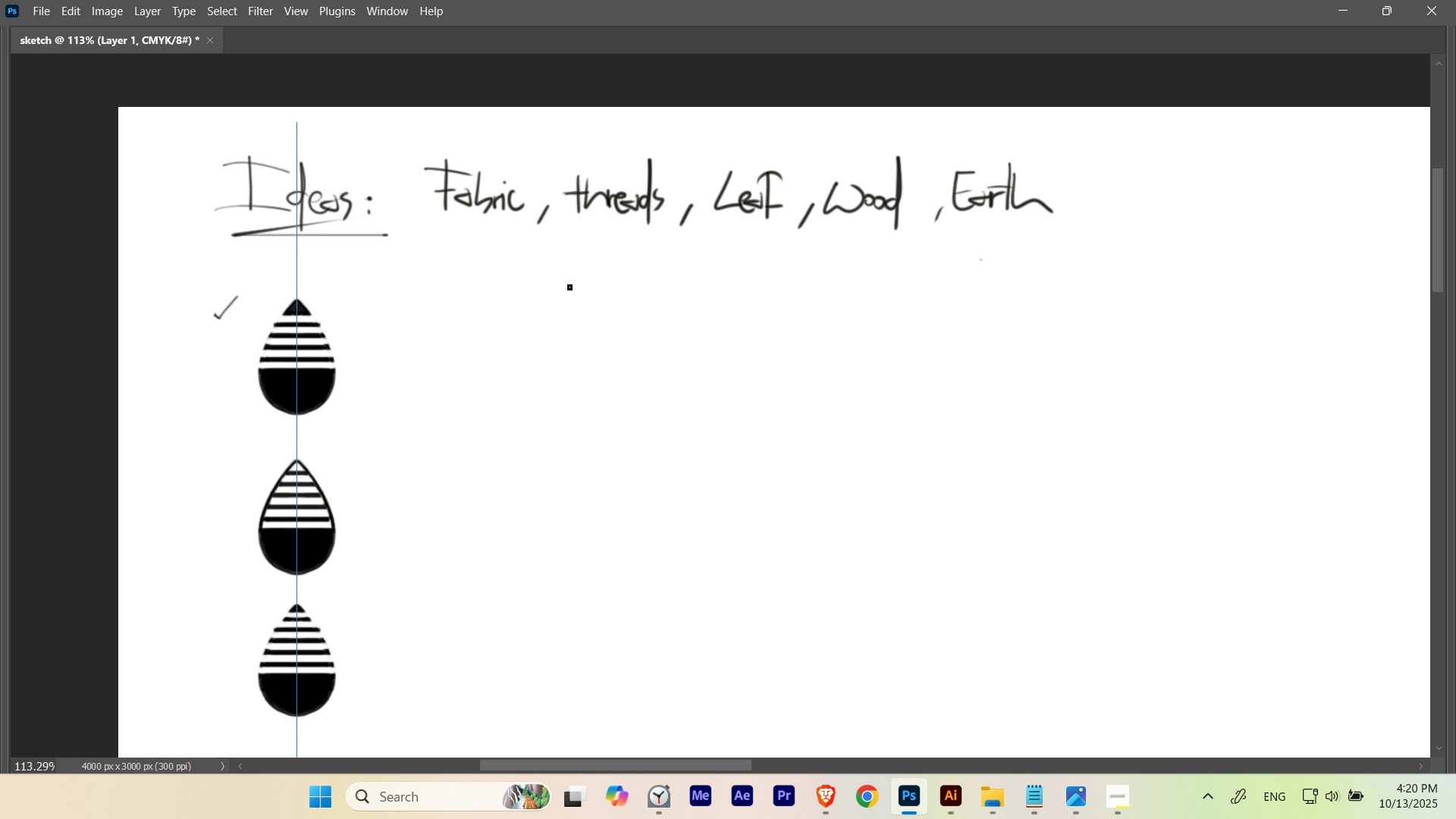 
key(B)
 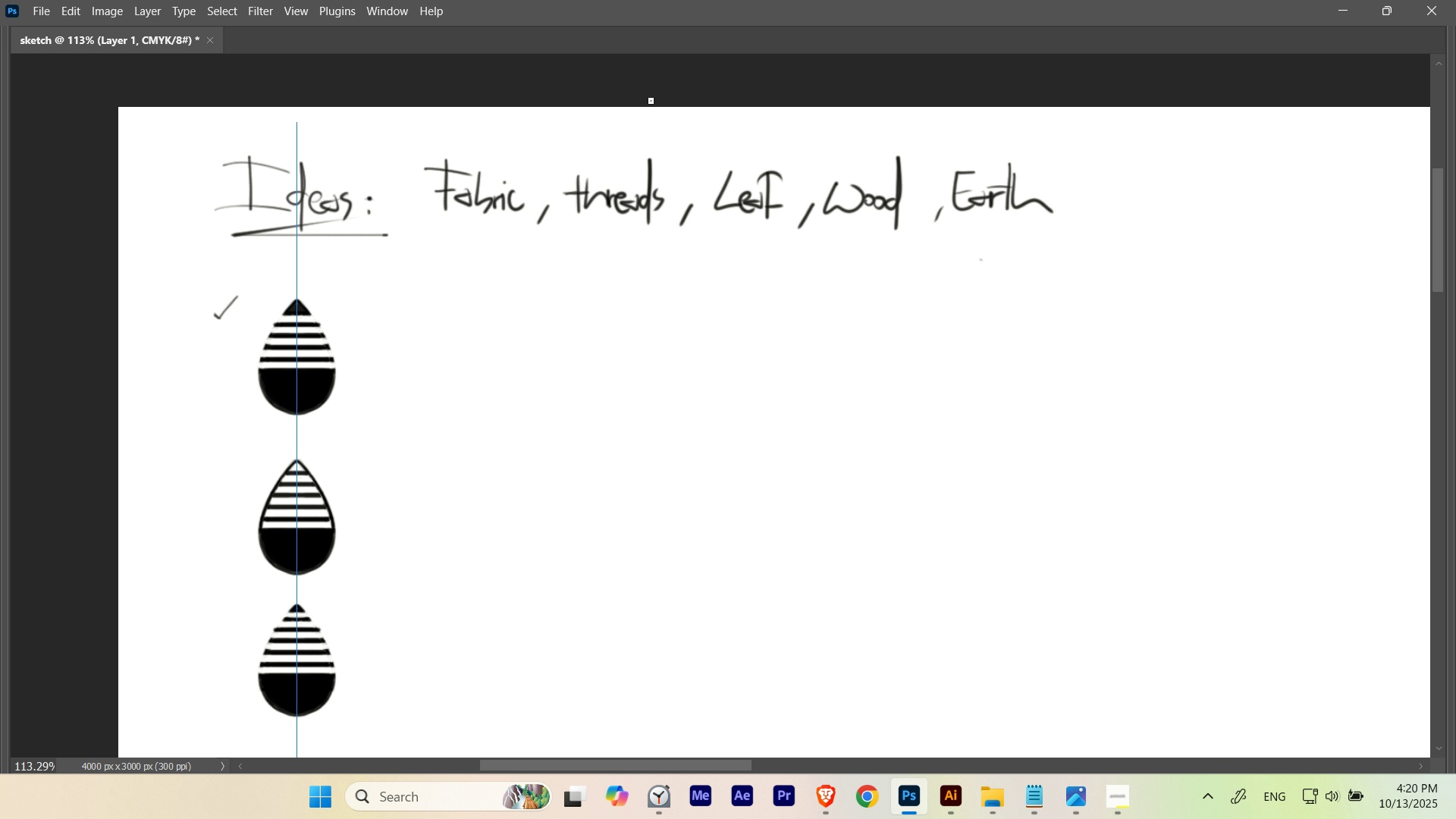 
key(Tab)
 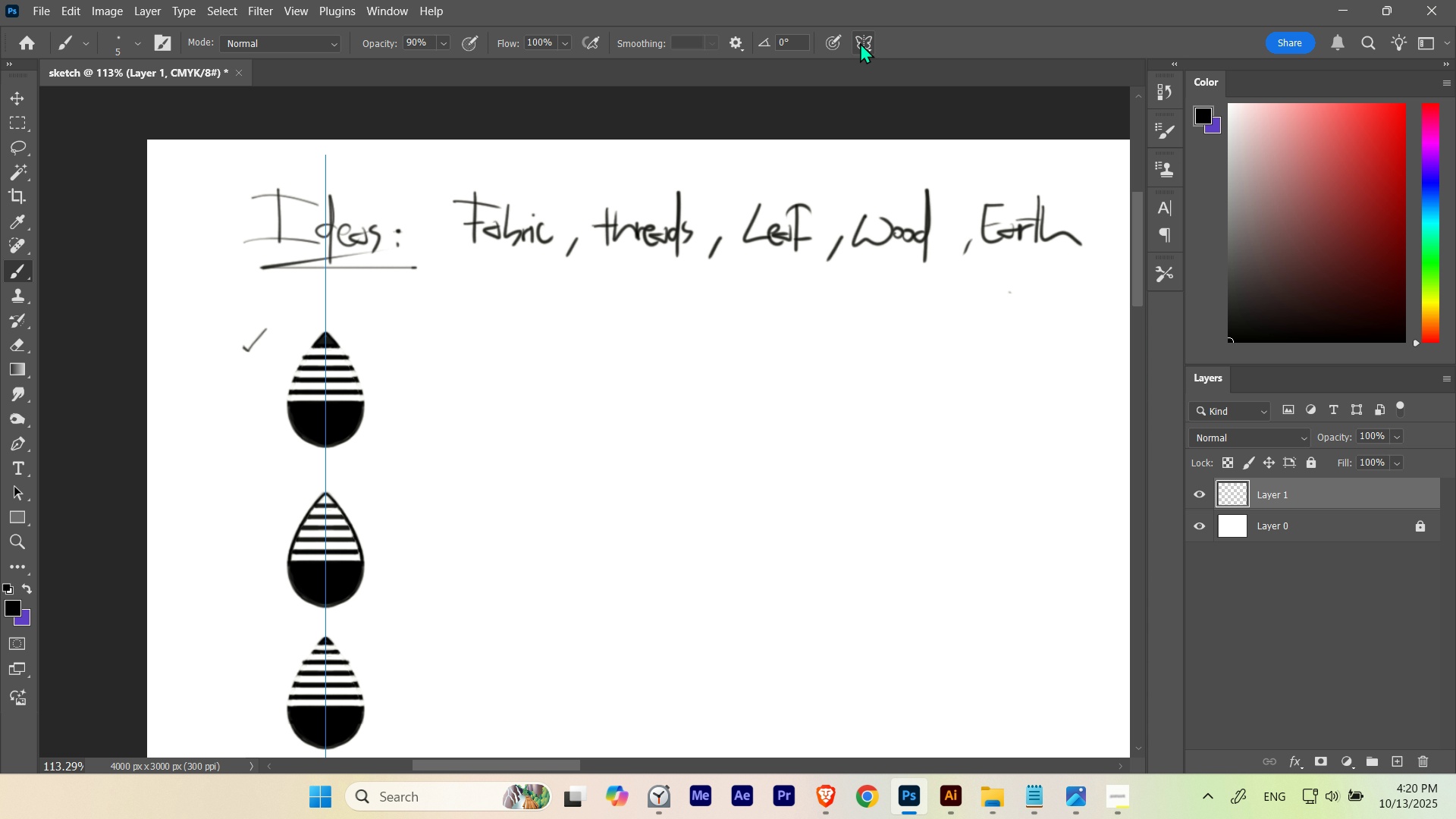 
left_click([865, 42])
 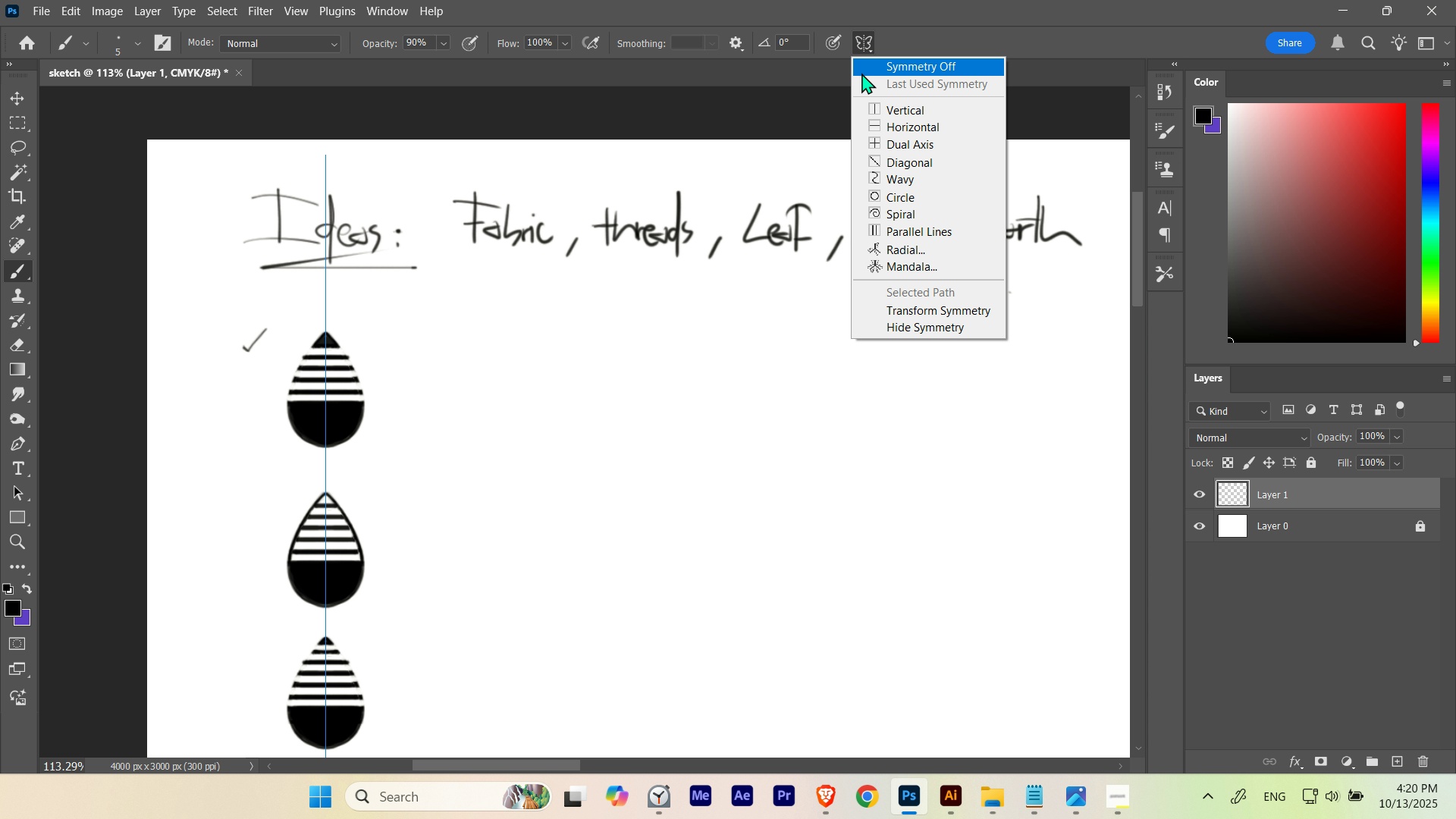 
left_click([868, 74])
 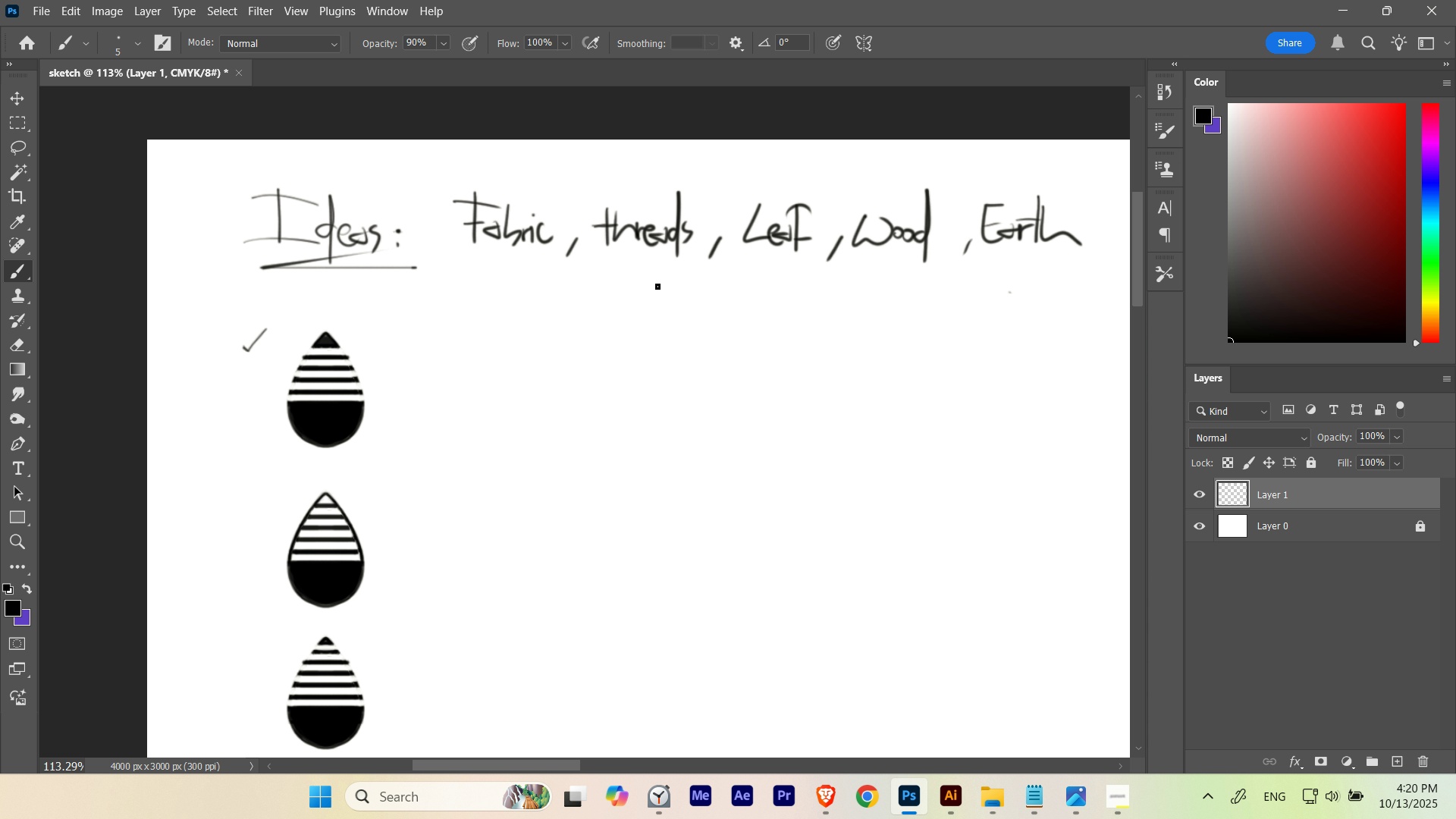 
hold_key(key=Space, duration=0.63)
 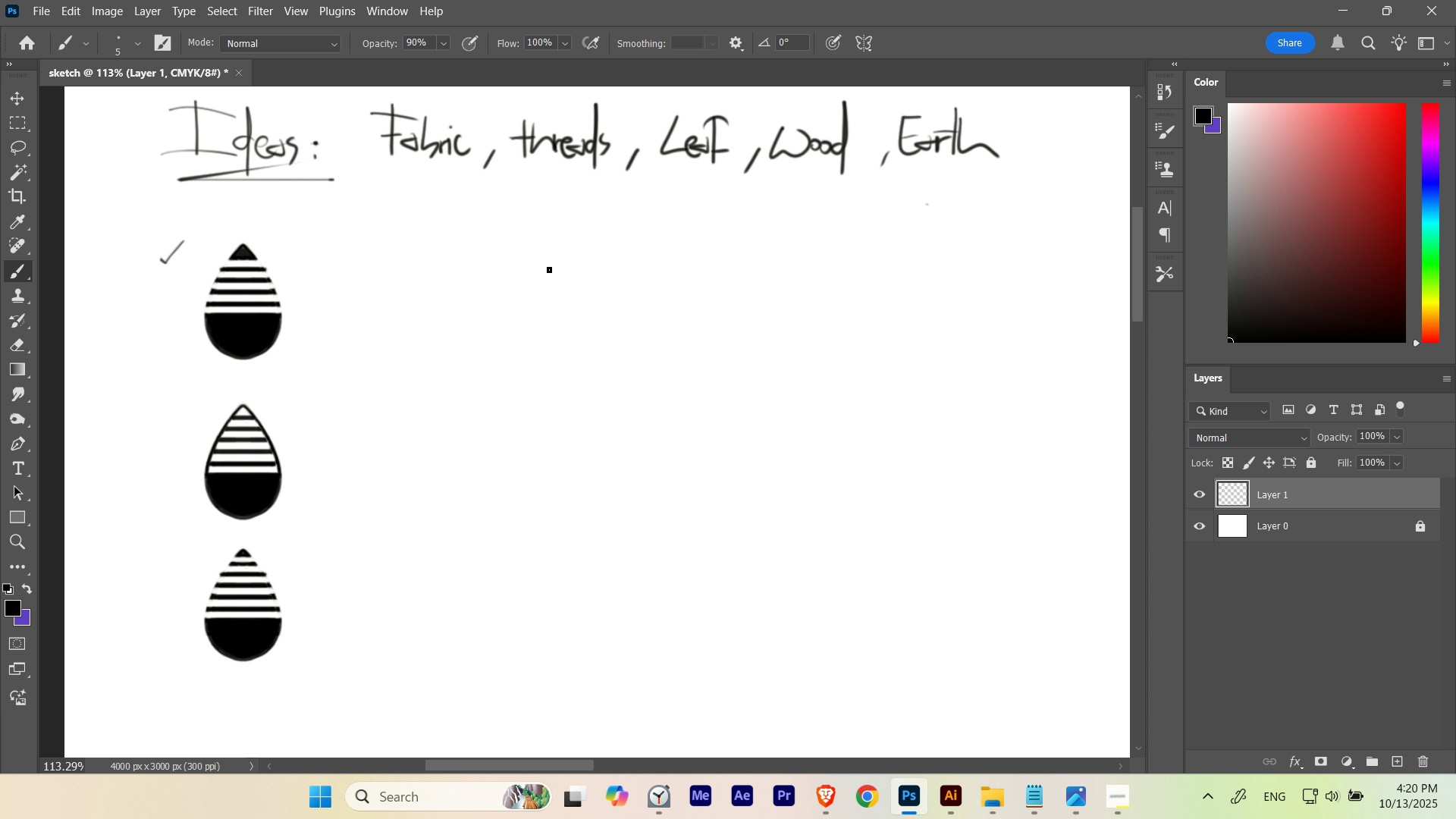 
key(Tab)
type(ff)
 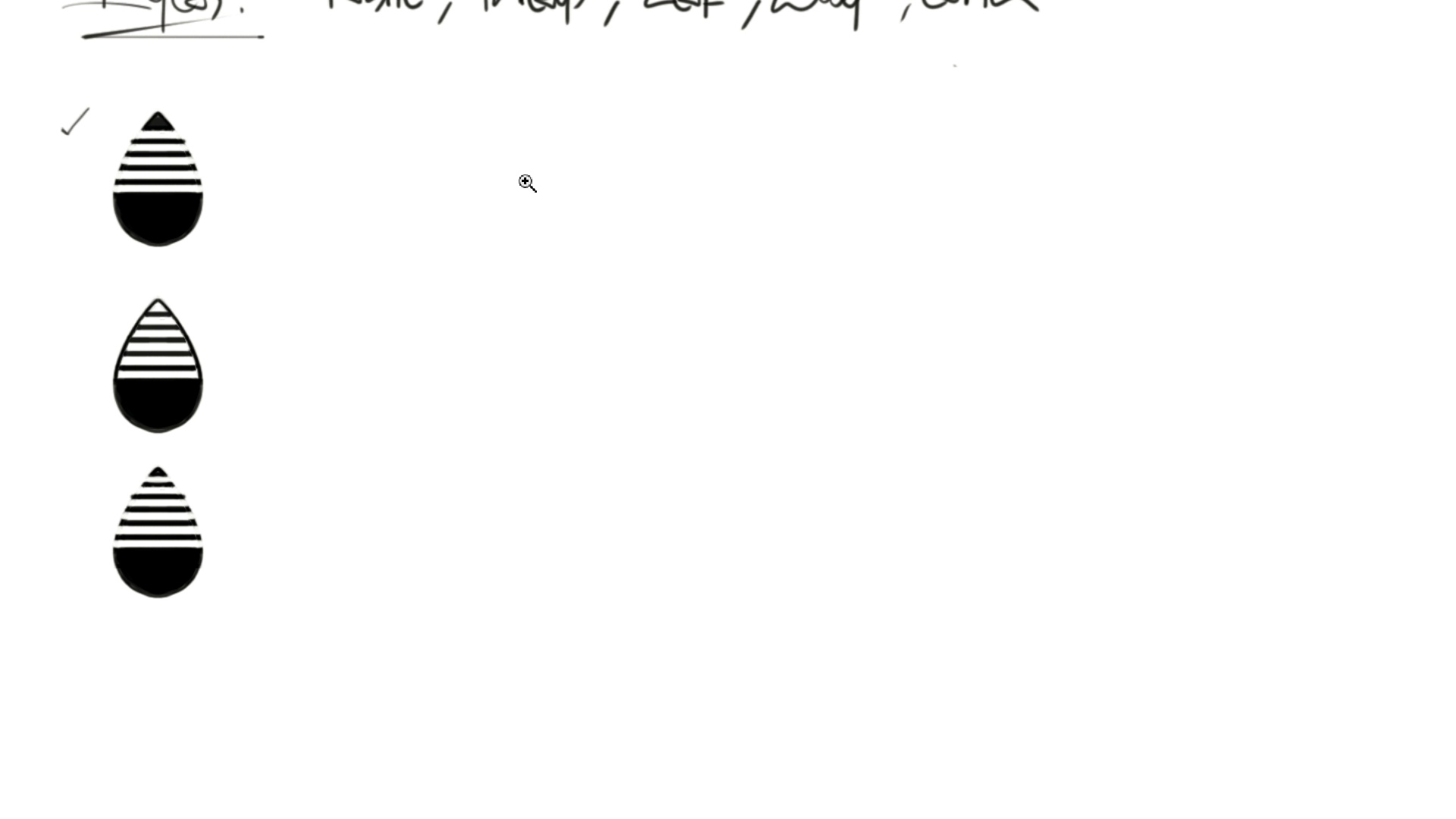 
hold_key(key=Space, duration=2.16)
 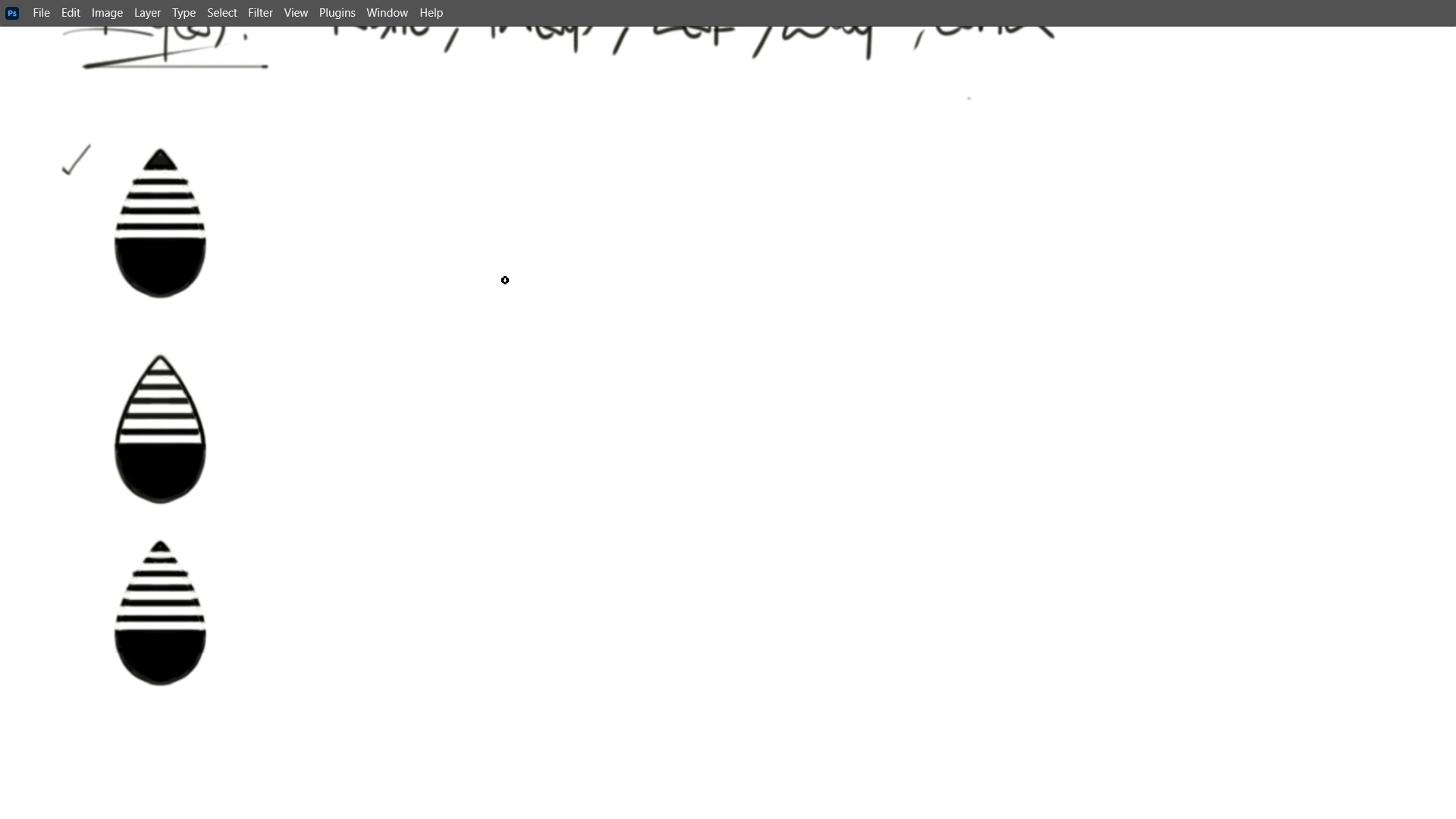 
hold_key(key=ControlLeft, duration=0.63)
 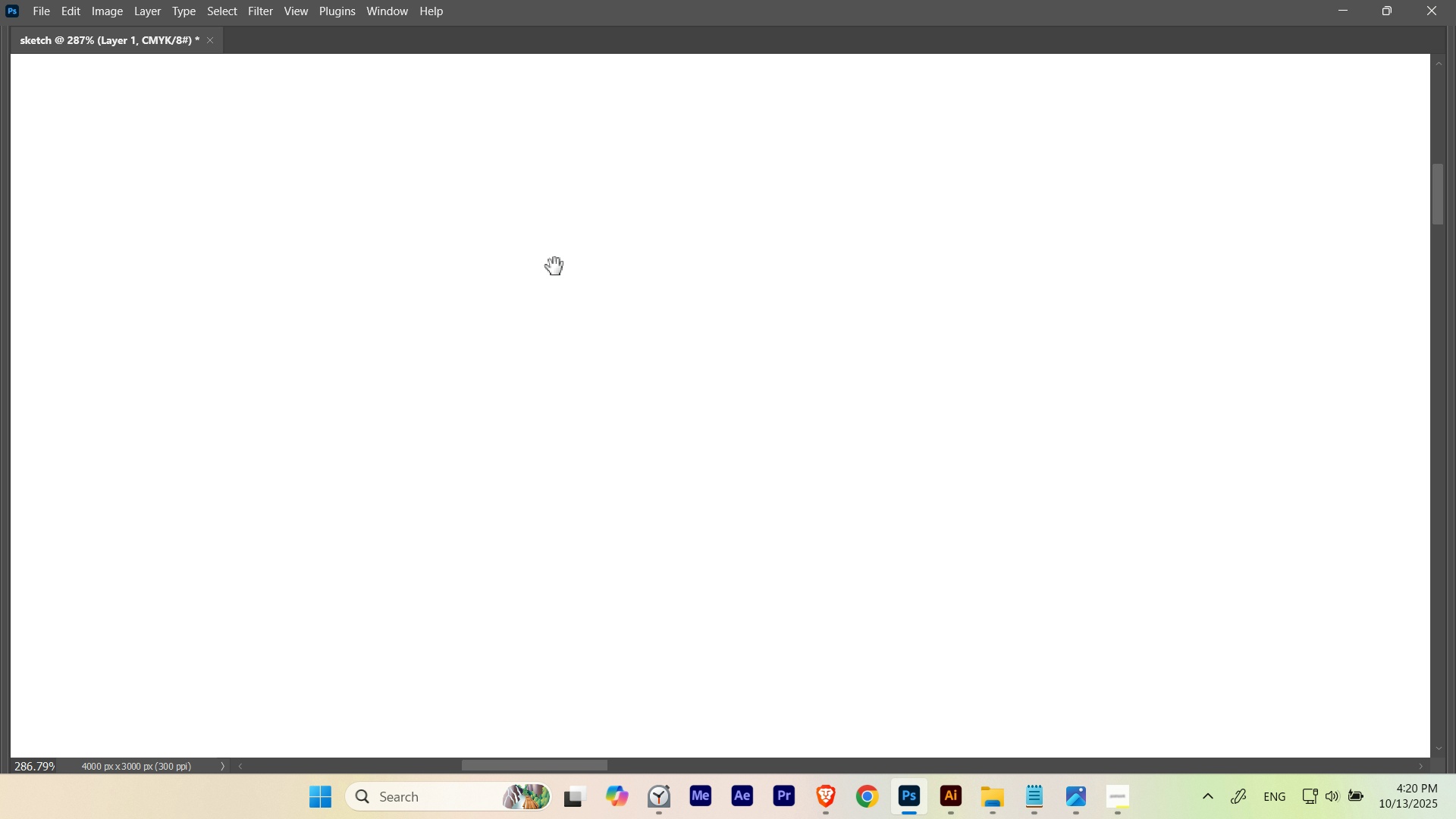 
hold_key(key=ControlLeft, duration=0.64)
 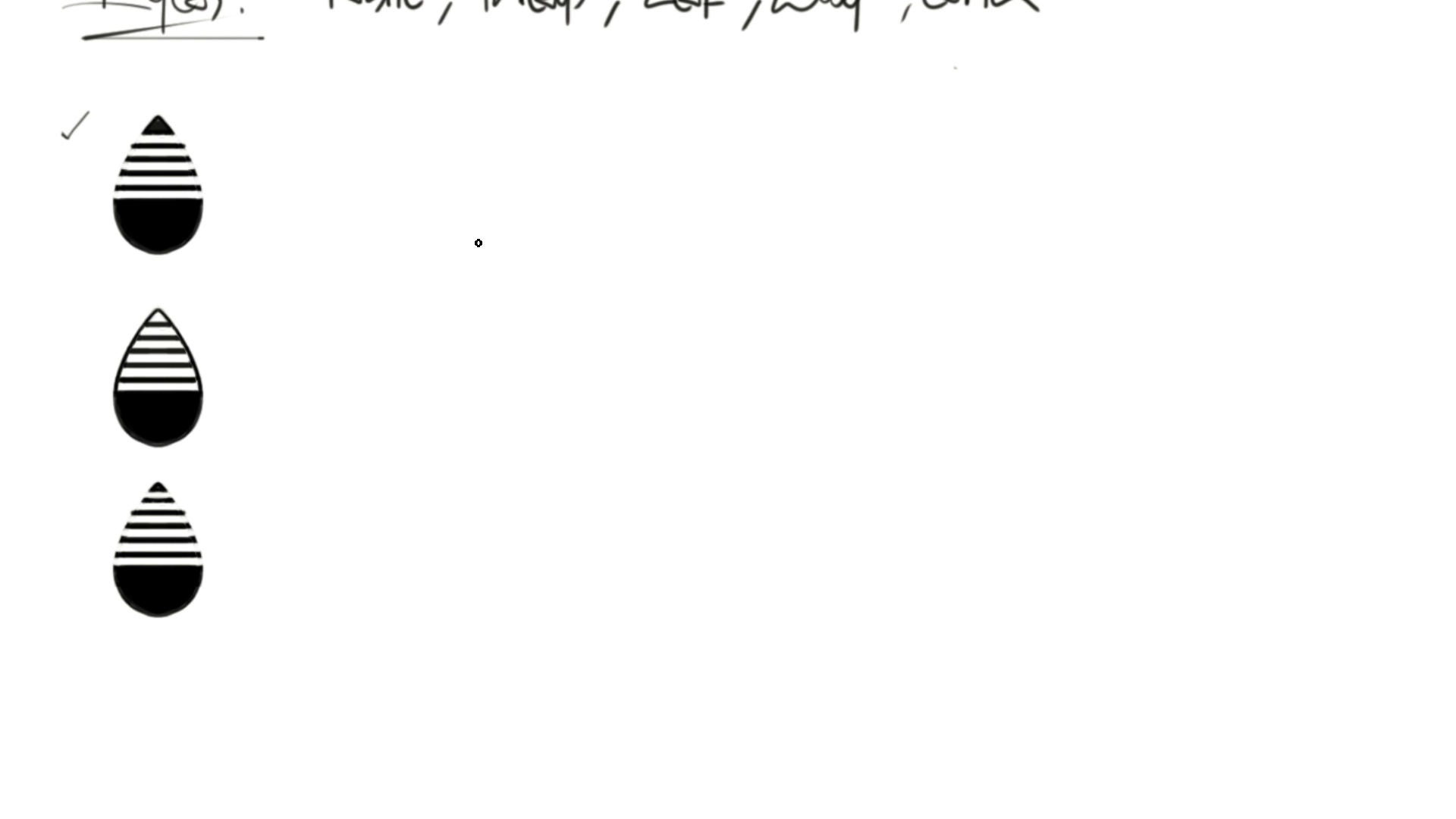 
hold_key(key=Space, duration=1.81)
 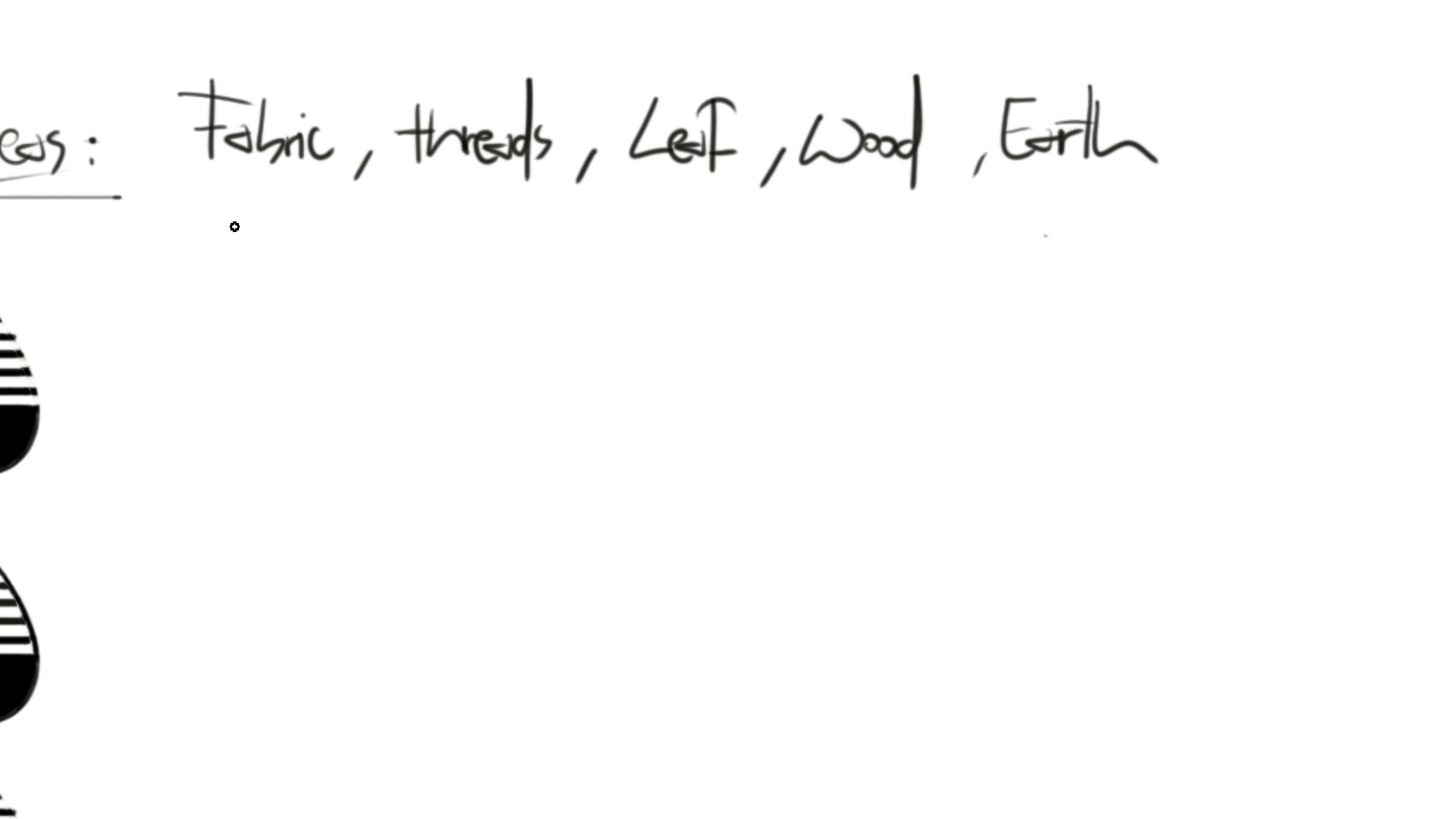 
hold_key(key=ControlLeft, duration=0.62)
 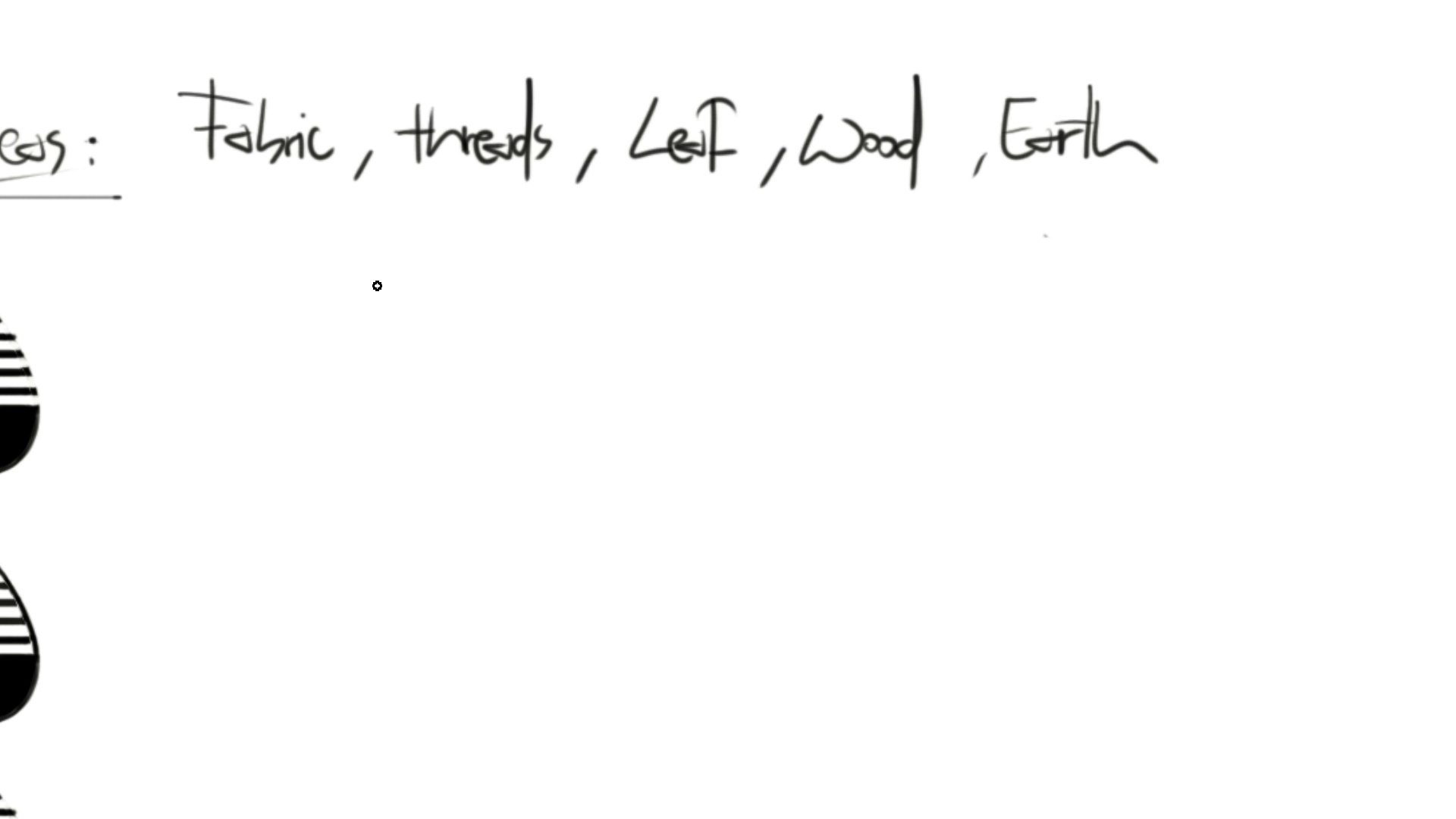 
wait(10.64)
 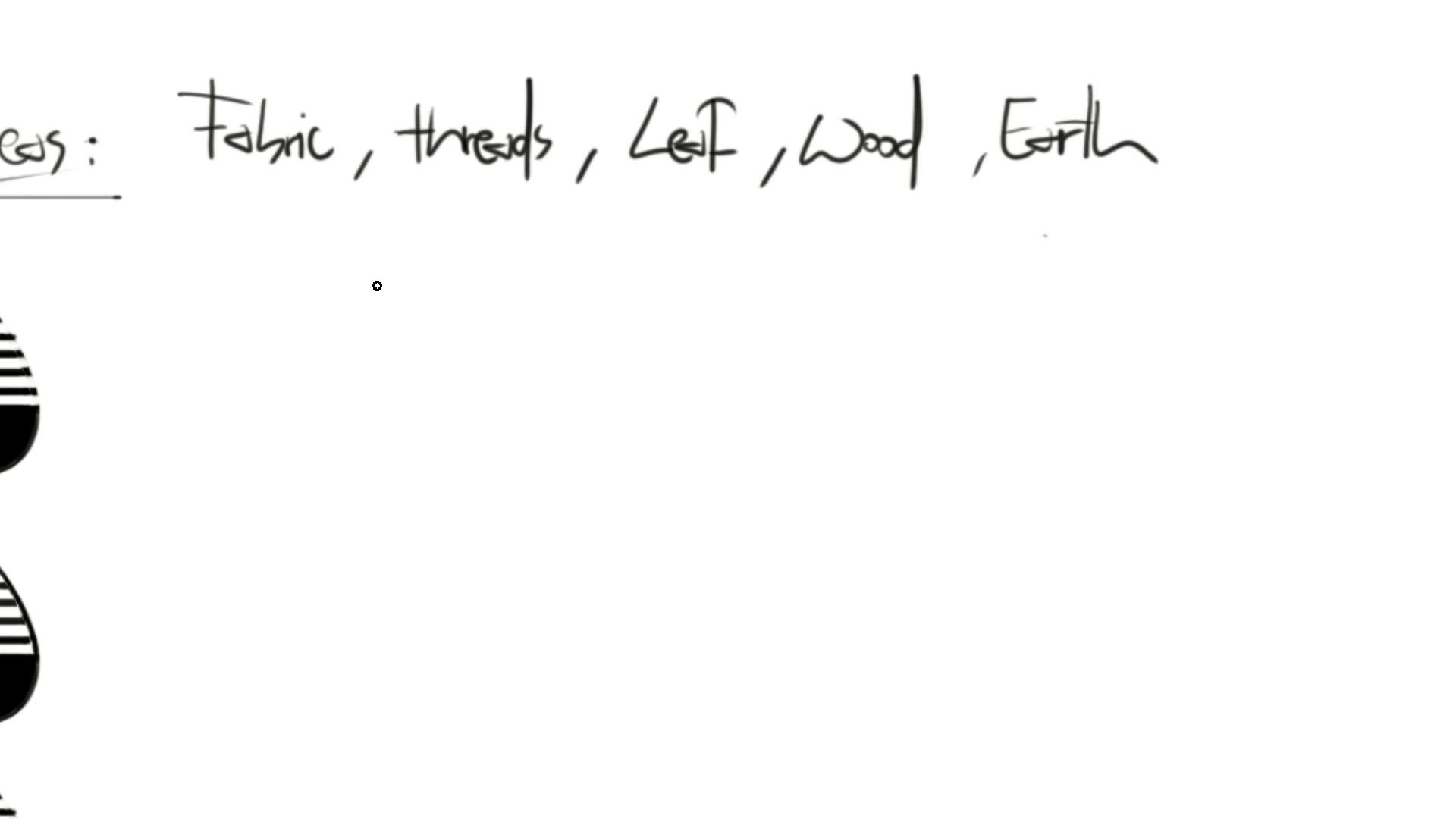 
hold_key(key=Space, duration=1.52)
 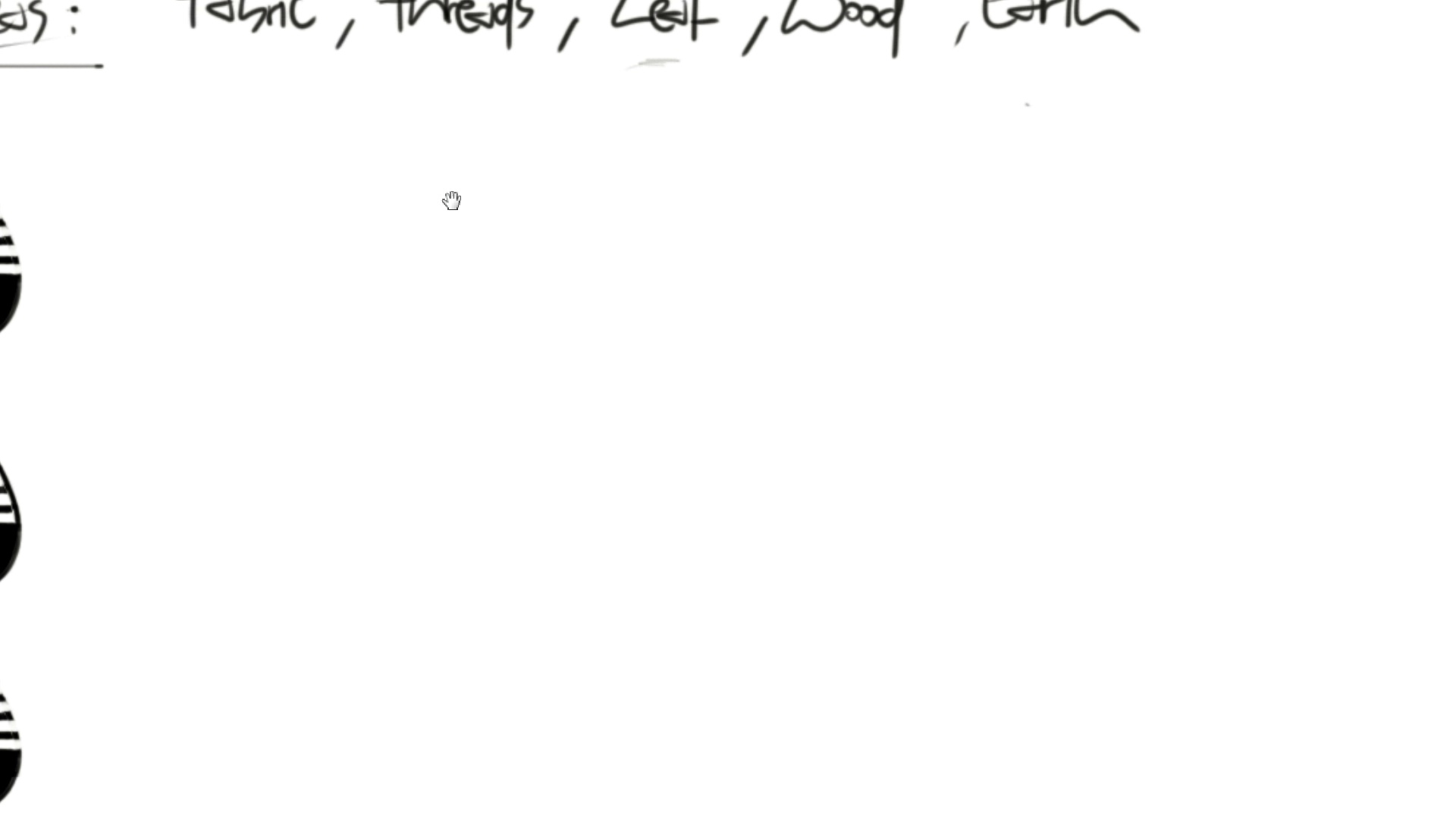 
hold_key(key=Space, duration=1.55)
 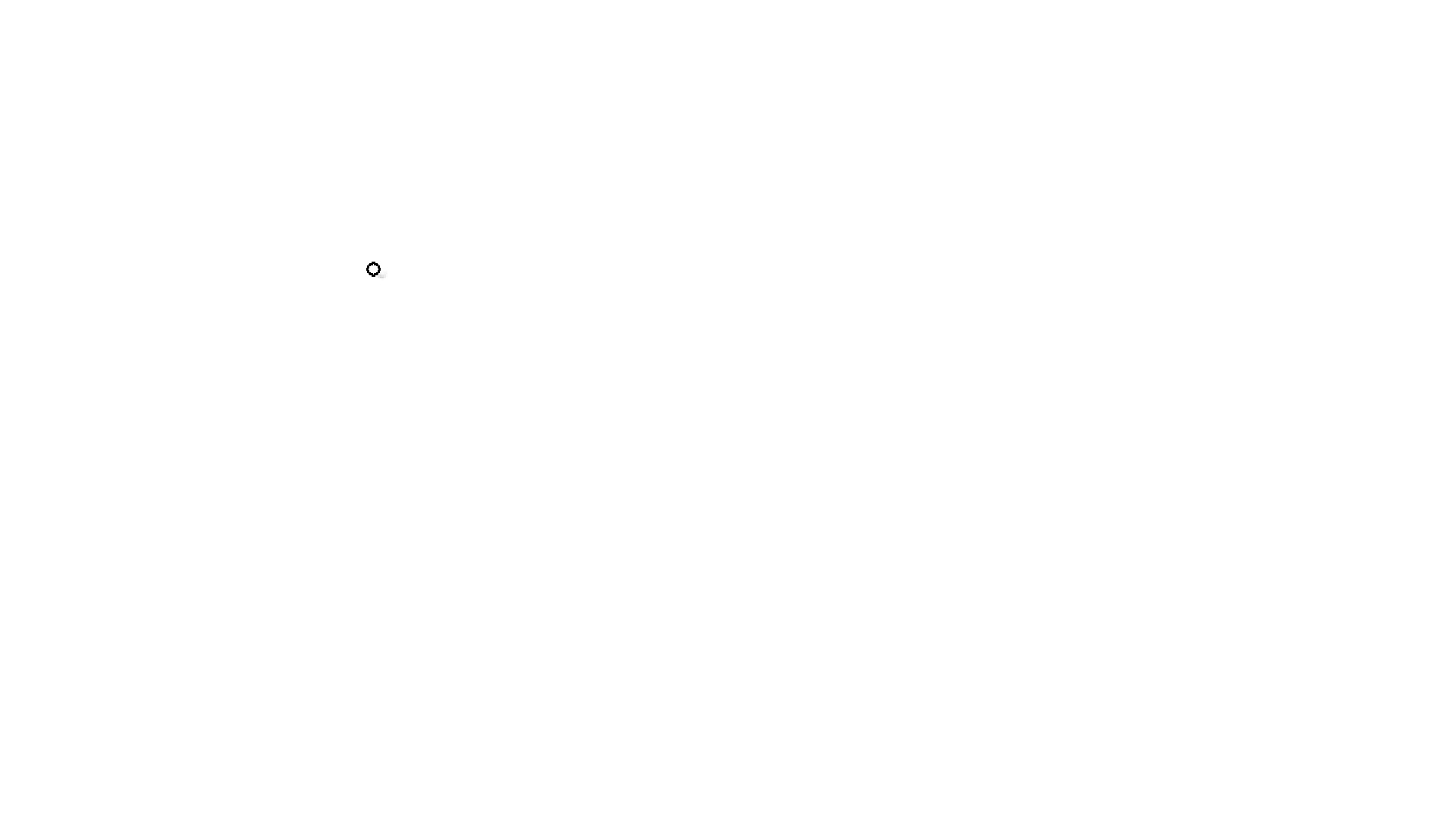 
hold_key(key=ControlLeft, duration=0.68)
 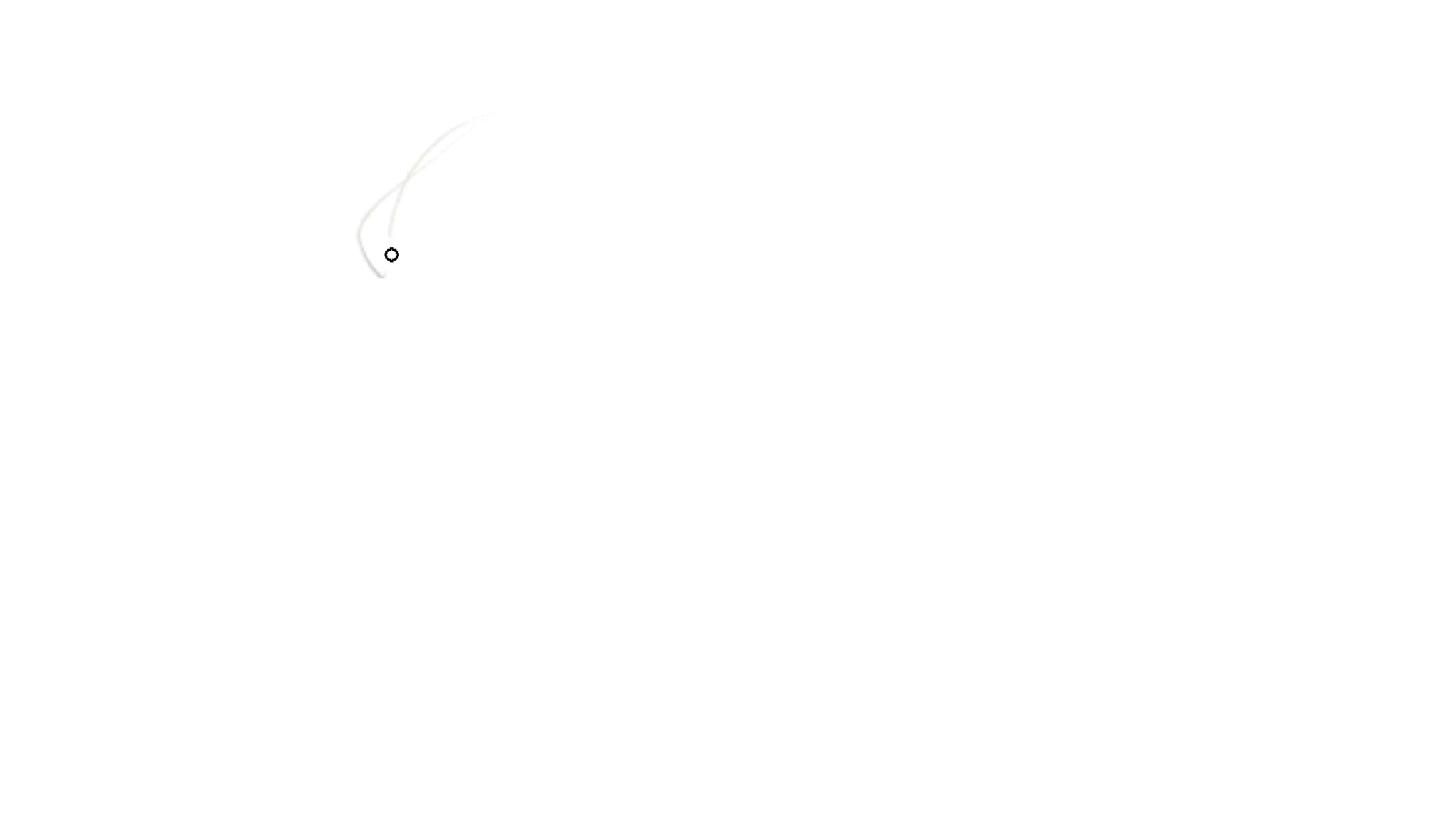 
key(Control+ControlLeft)
 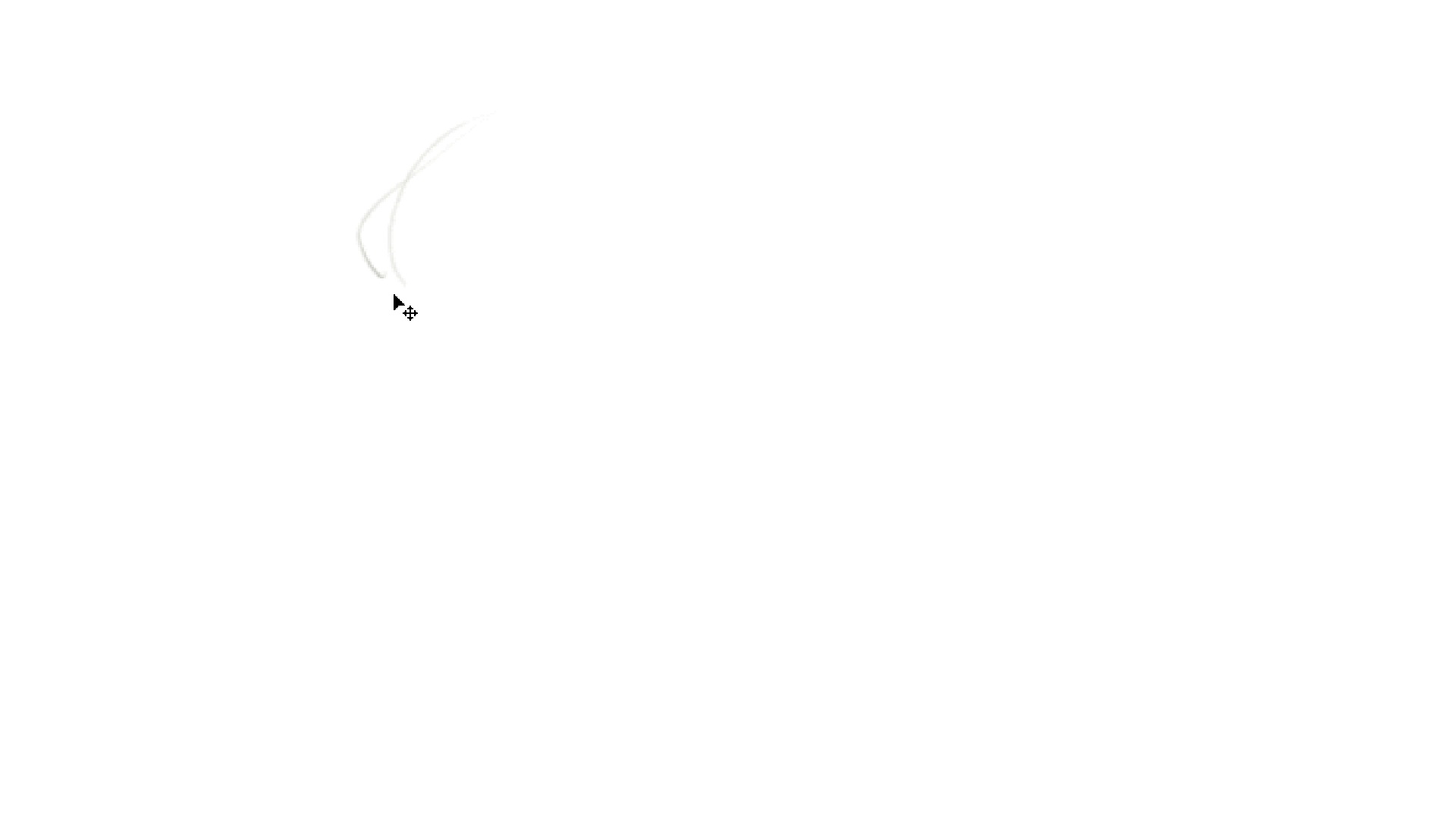 
key(Control+Z)
 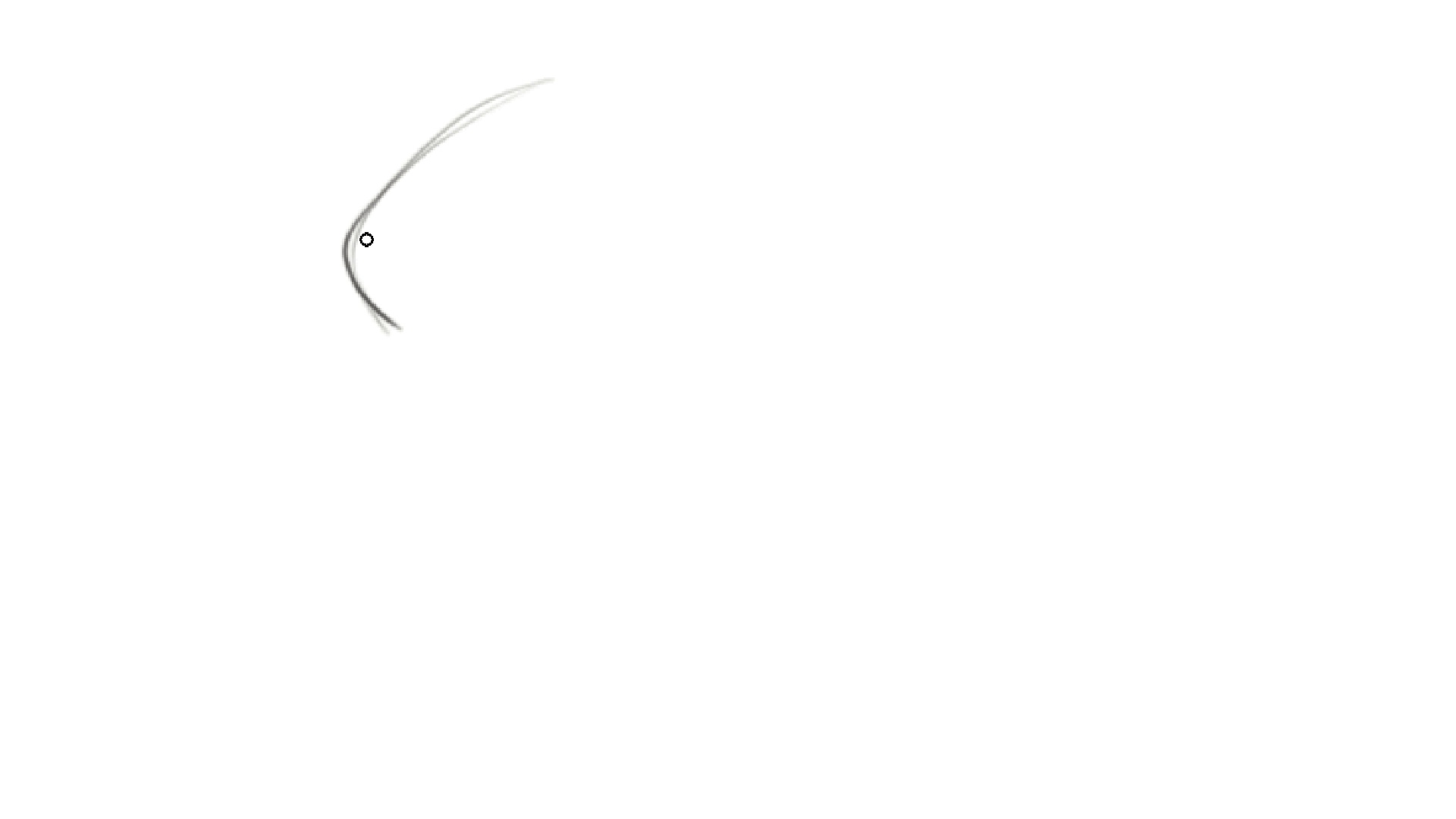 
key(6)
 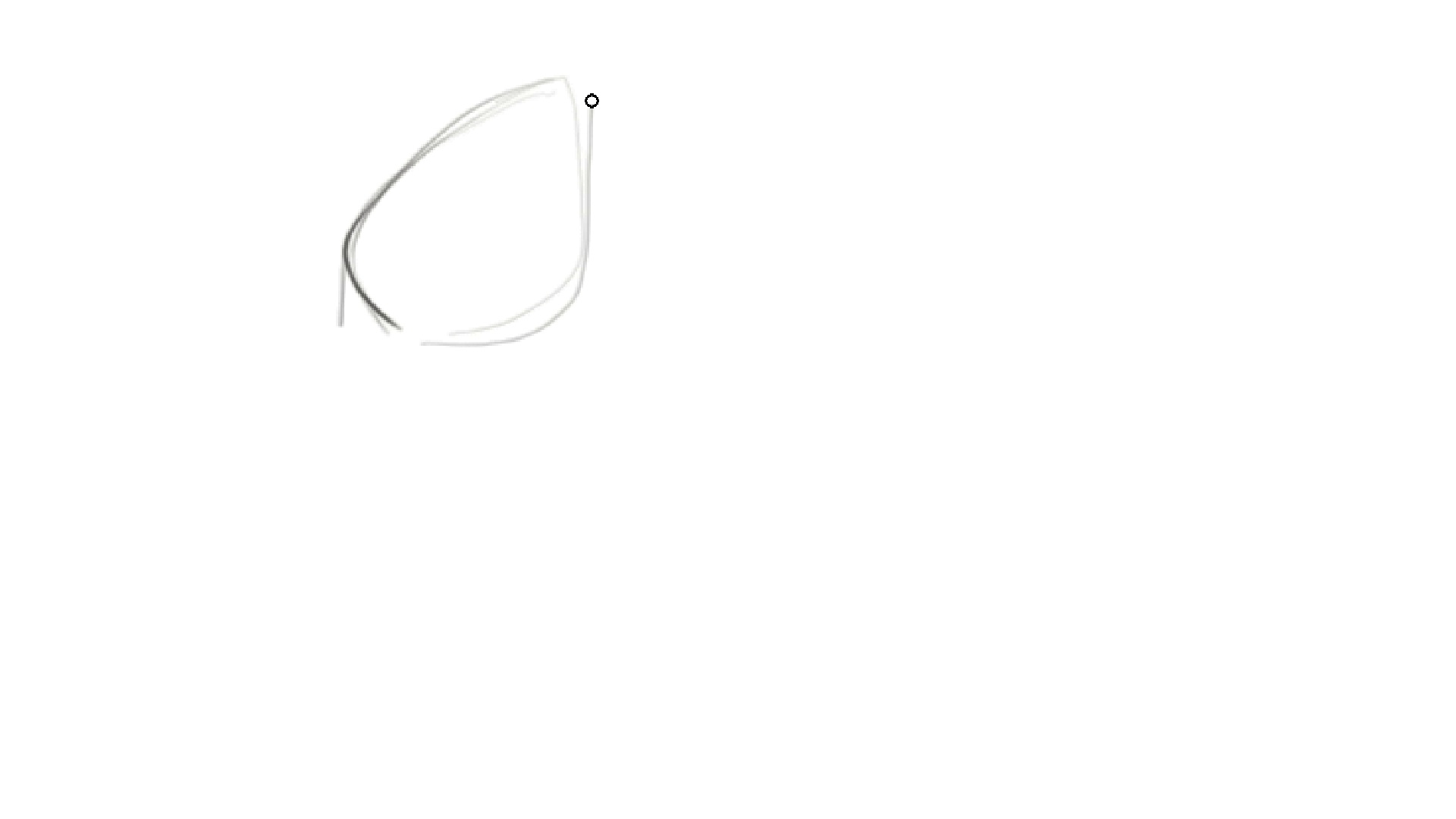 
wait(10.46)
 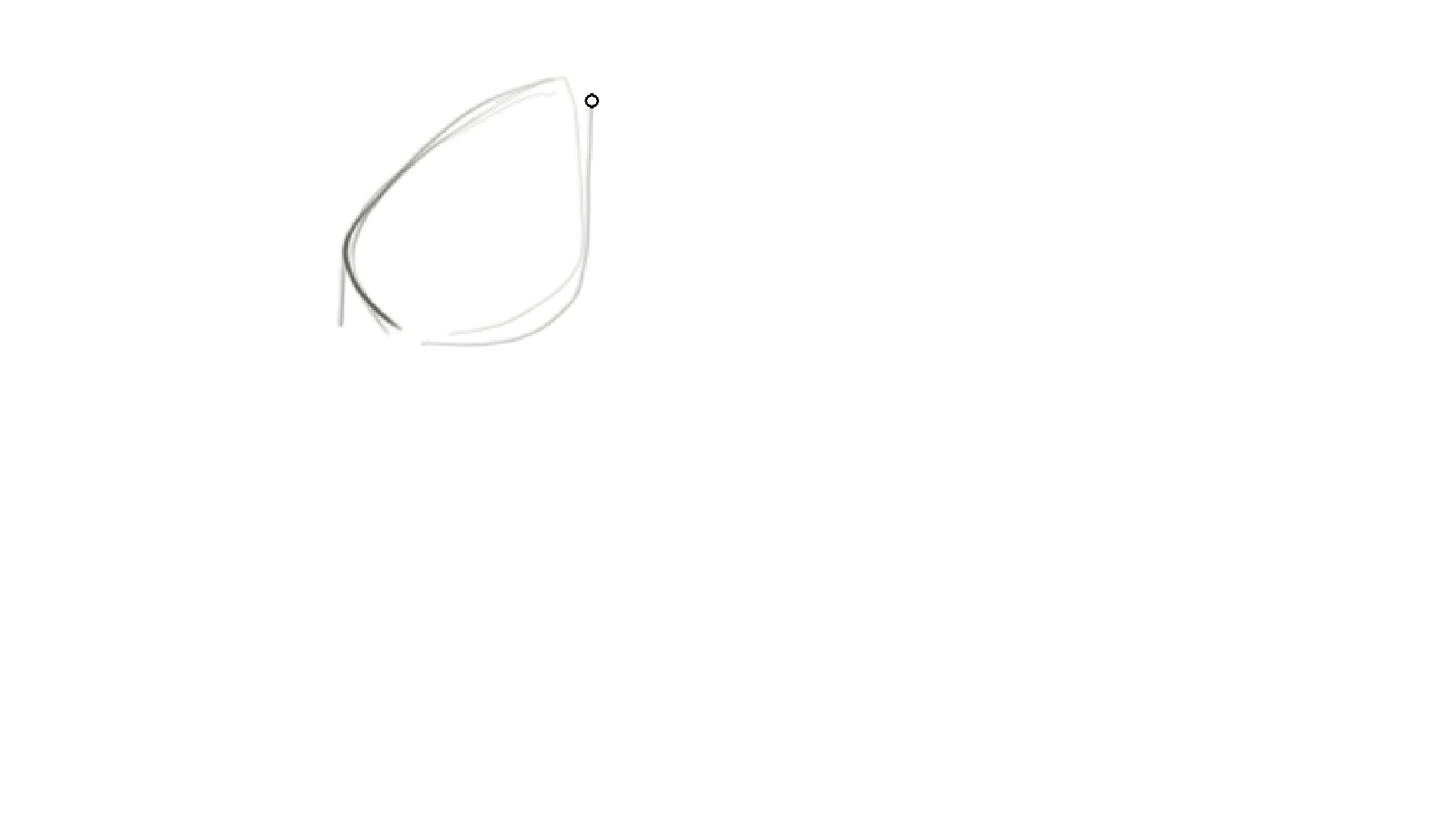 
hold_key(key=E, duration=1.52)
 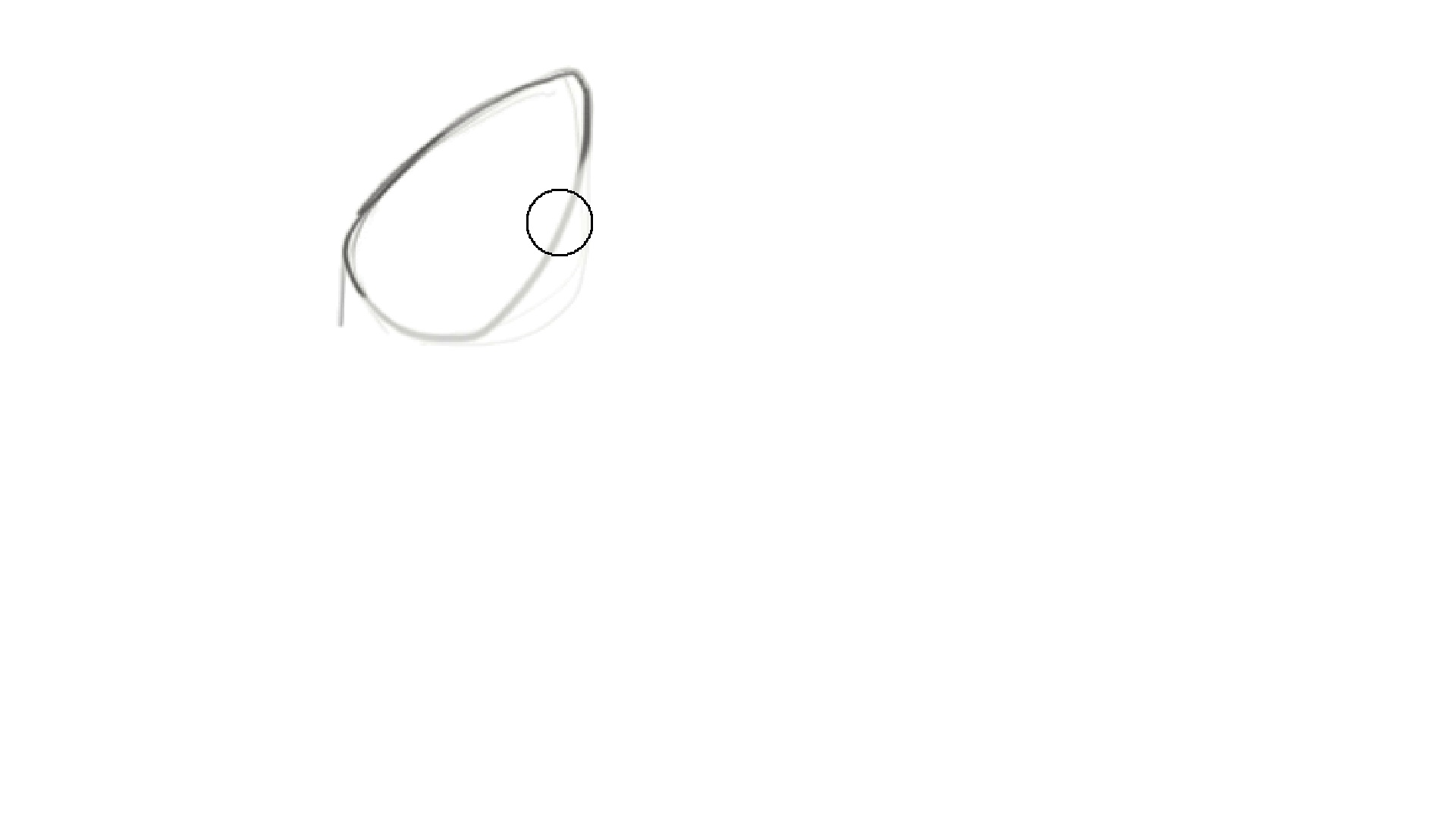 
type(eeeee)
 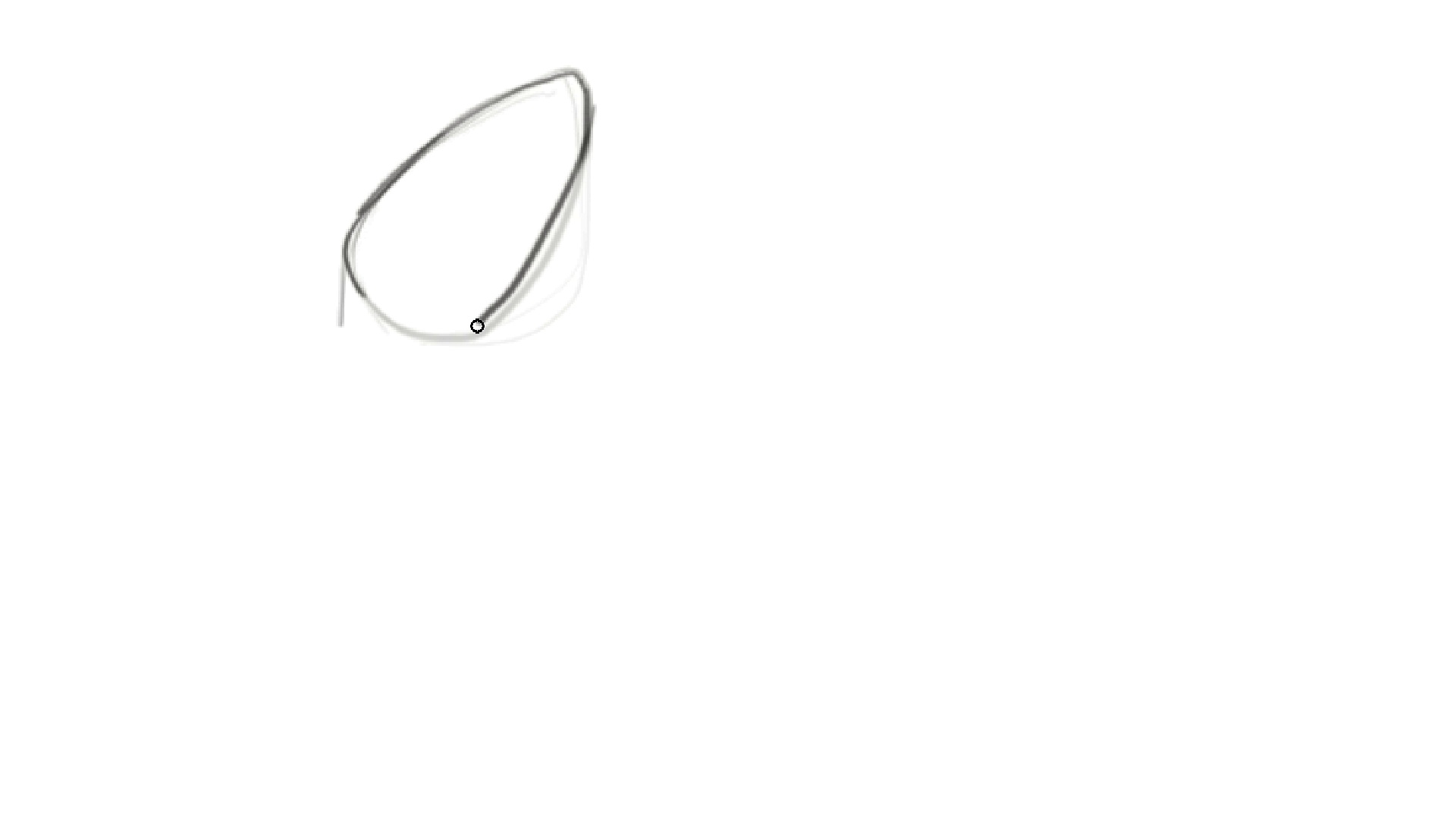 
key(Control+ControlLeft)
 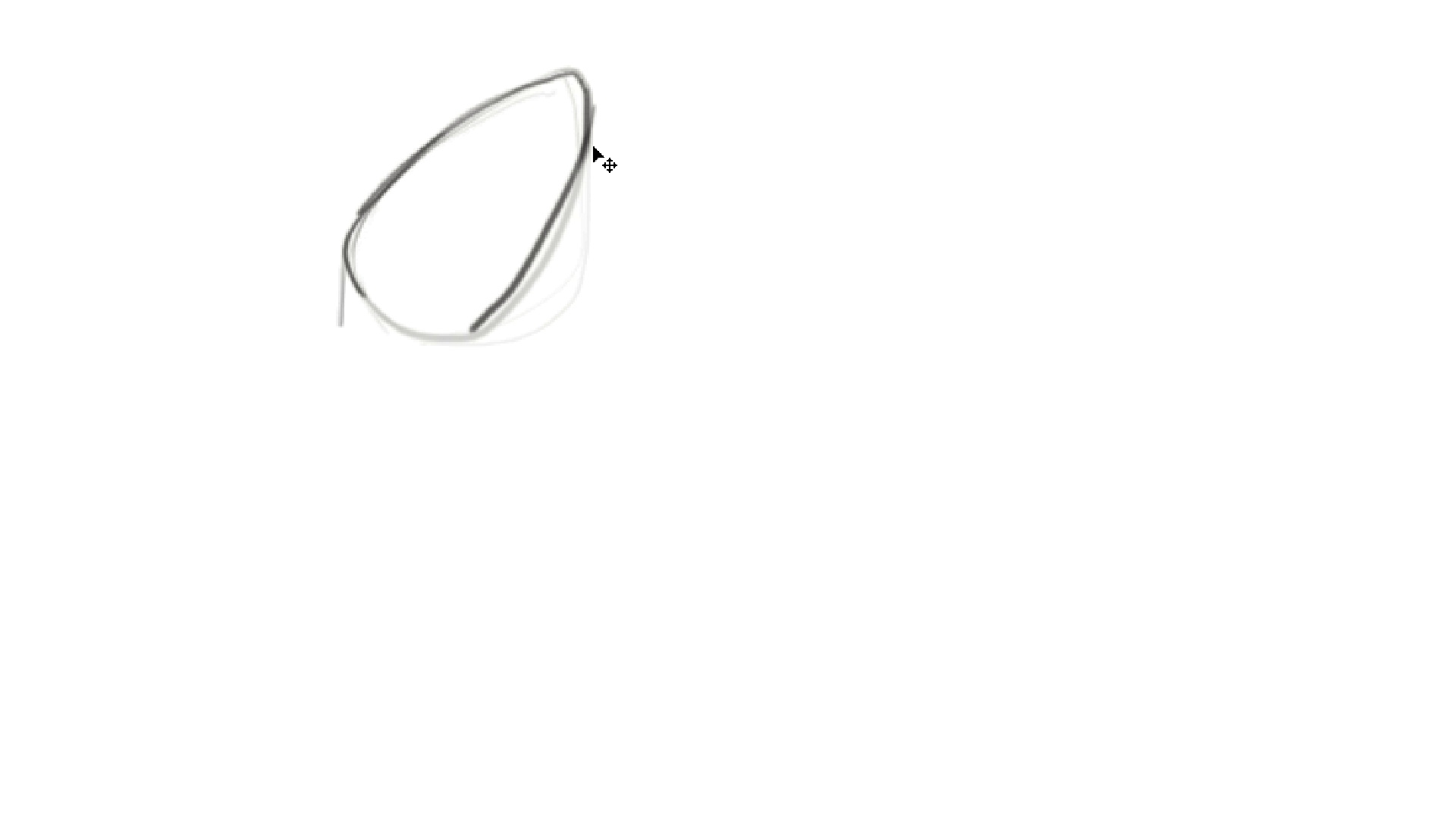 
key(Control+Z)
 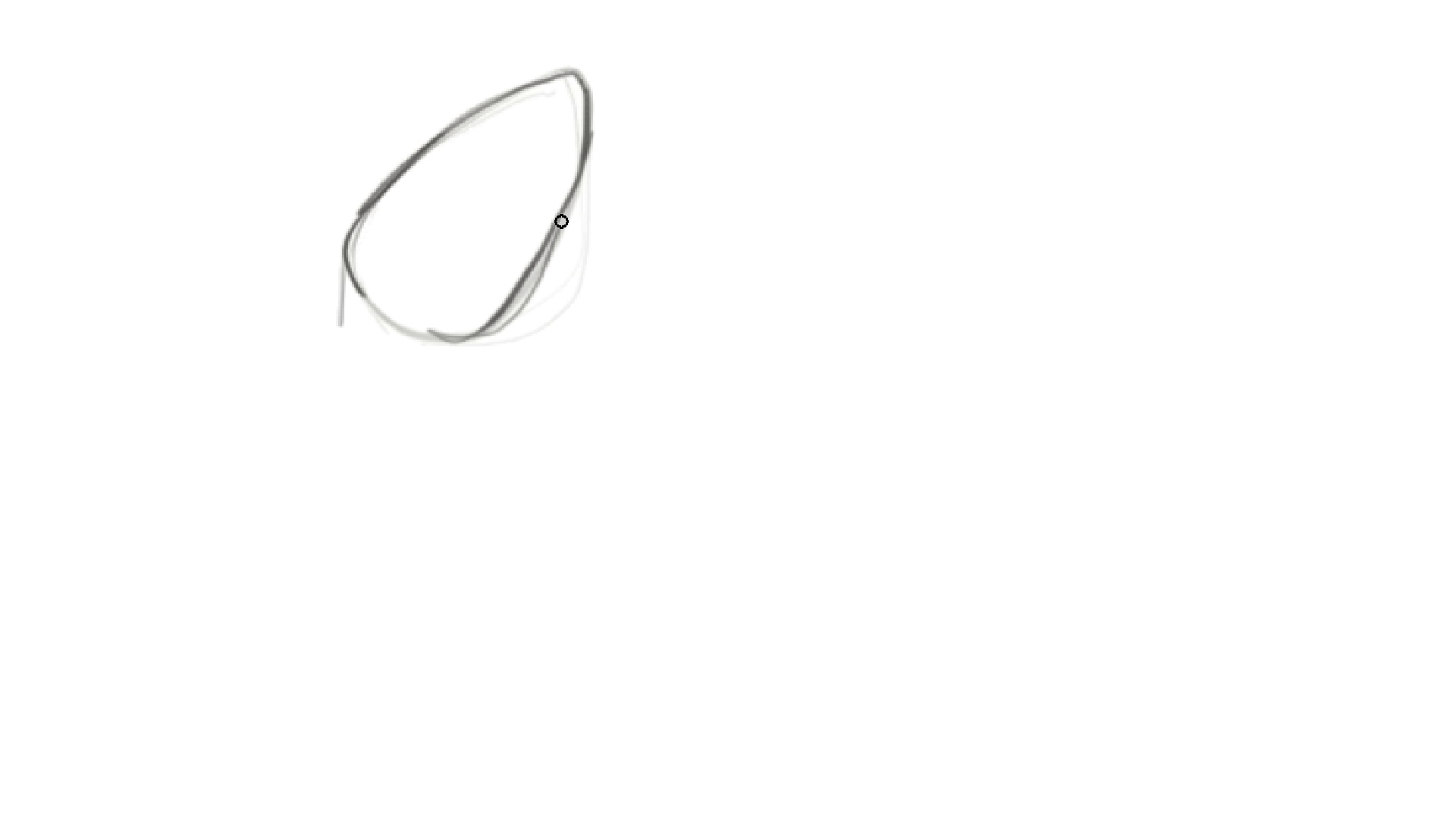 
hold_key(key=Backquote, duration=0.87)
 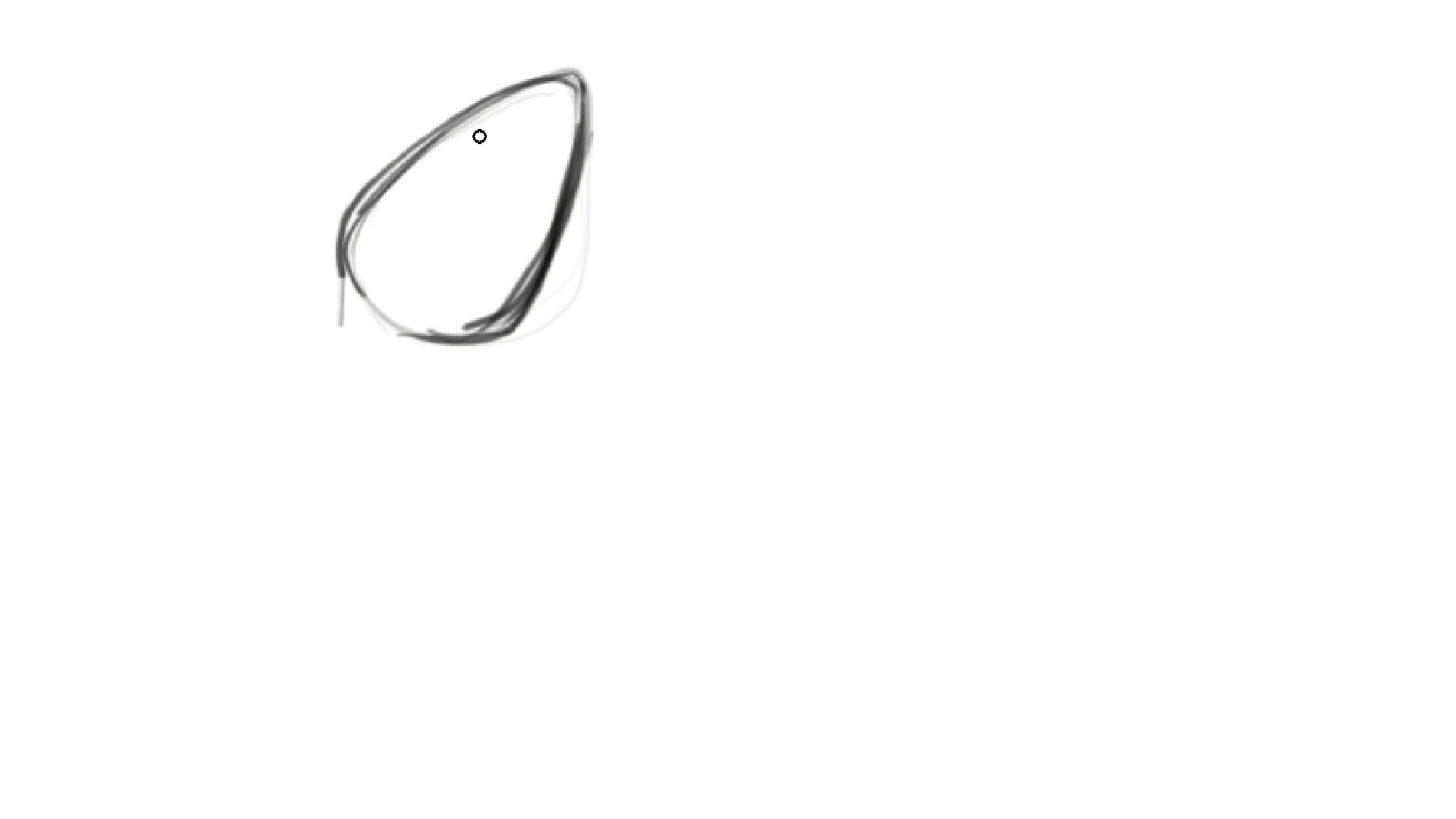 
wait(17.14)
 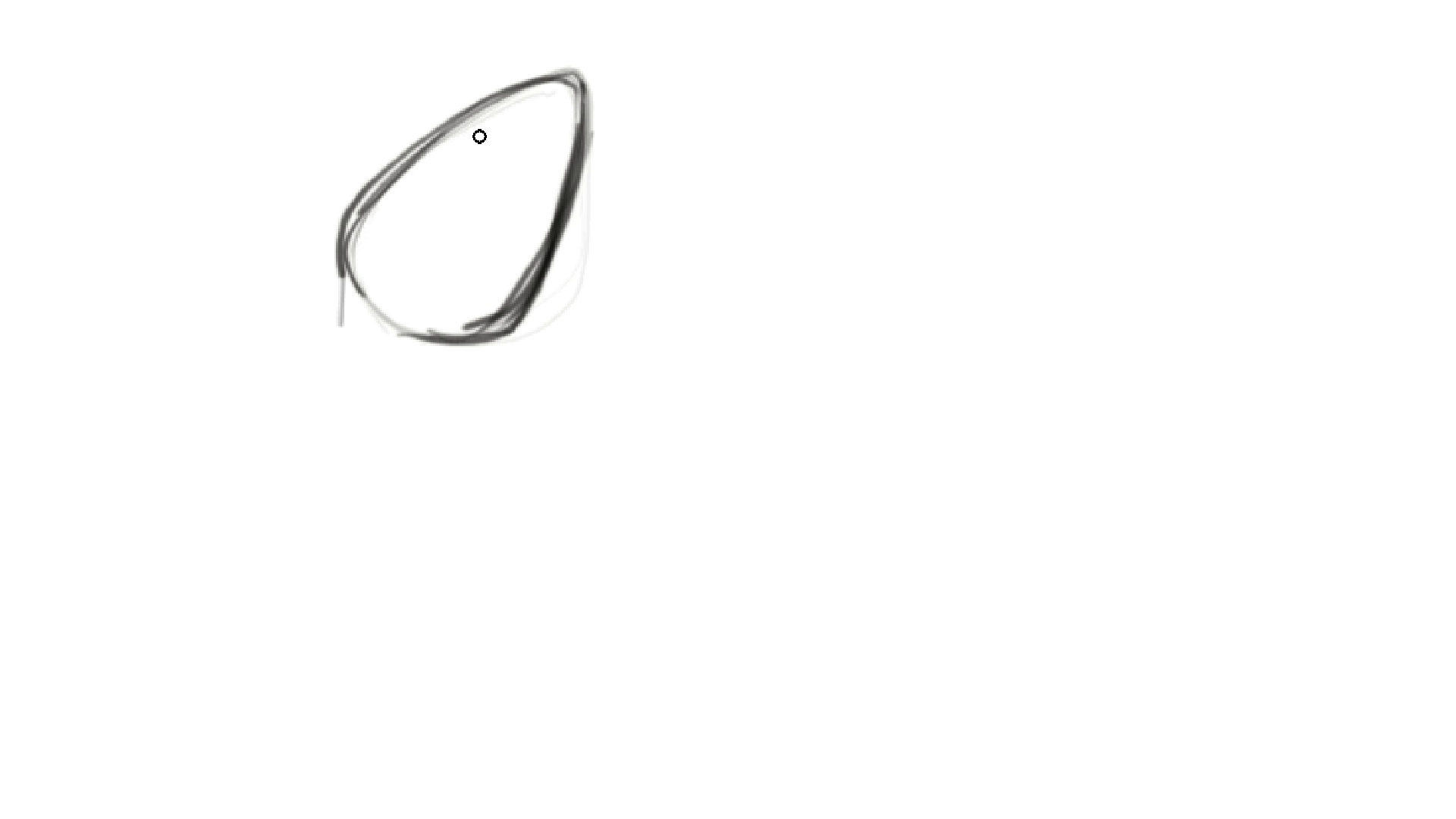 
hold_key(key=E, duration=1.53)
 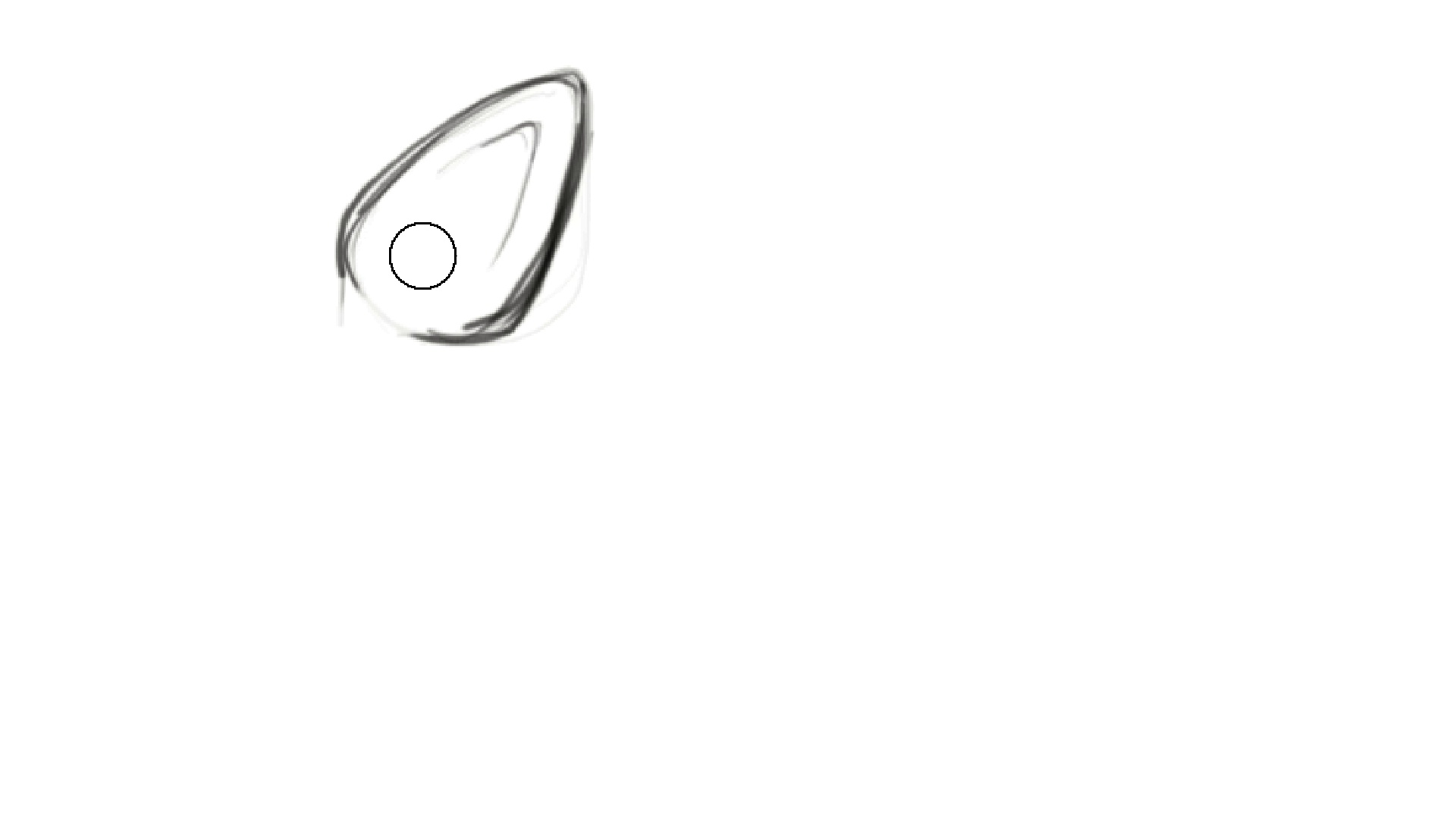 
hold_key(key=E, duration=0.51)
 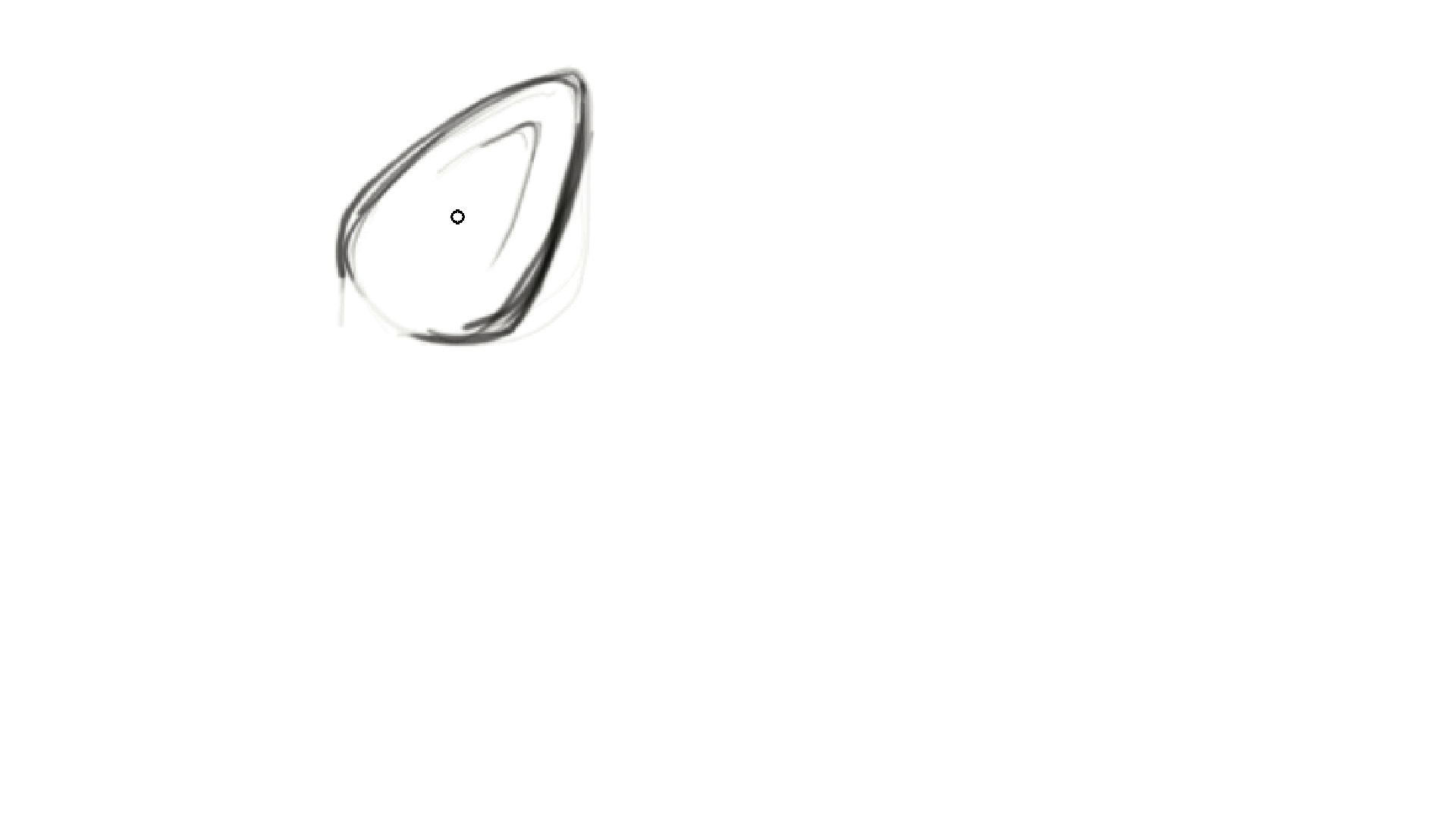 
hold_key(key=ControlLeft, duration=0.48)
 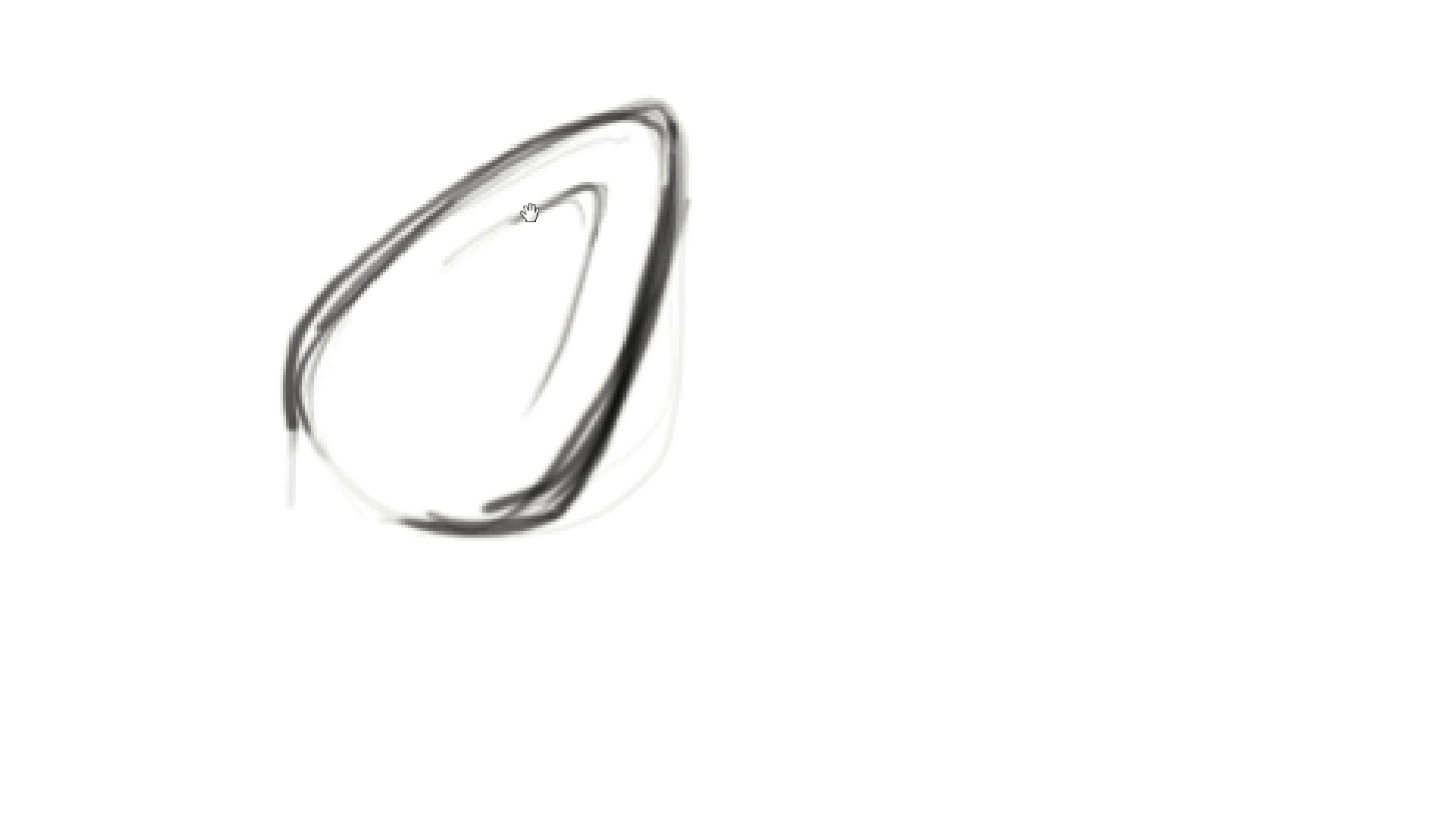 
hold_key(key=Space, duration=1.29)
 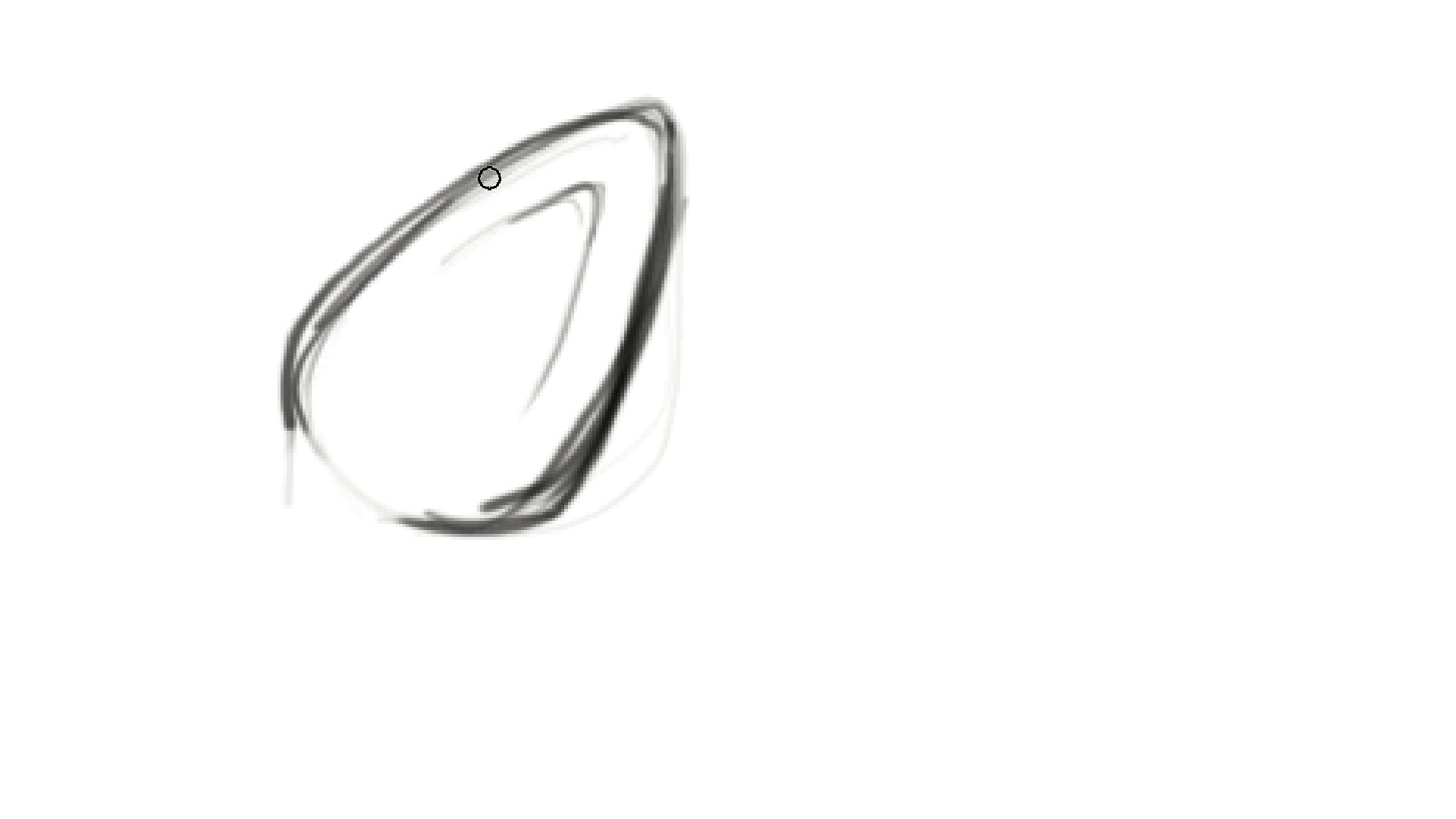 
hold_key(key=E, duration=0.48)
 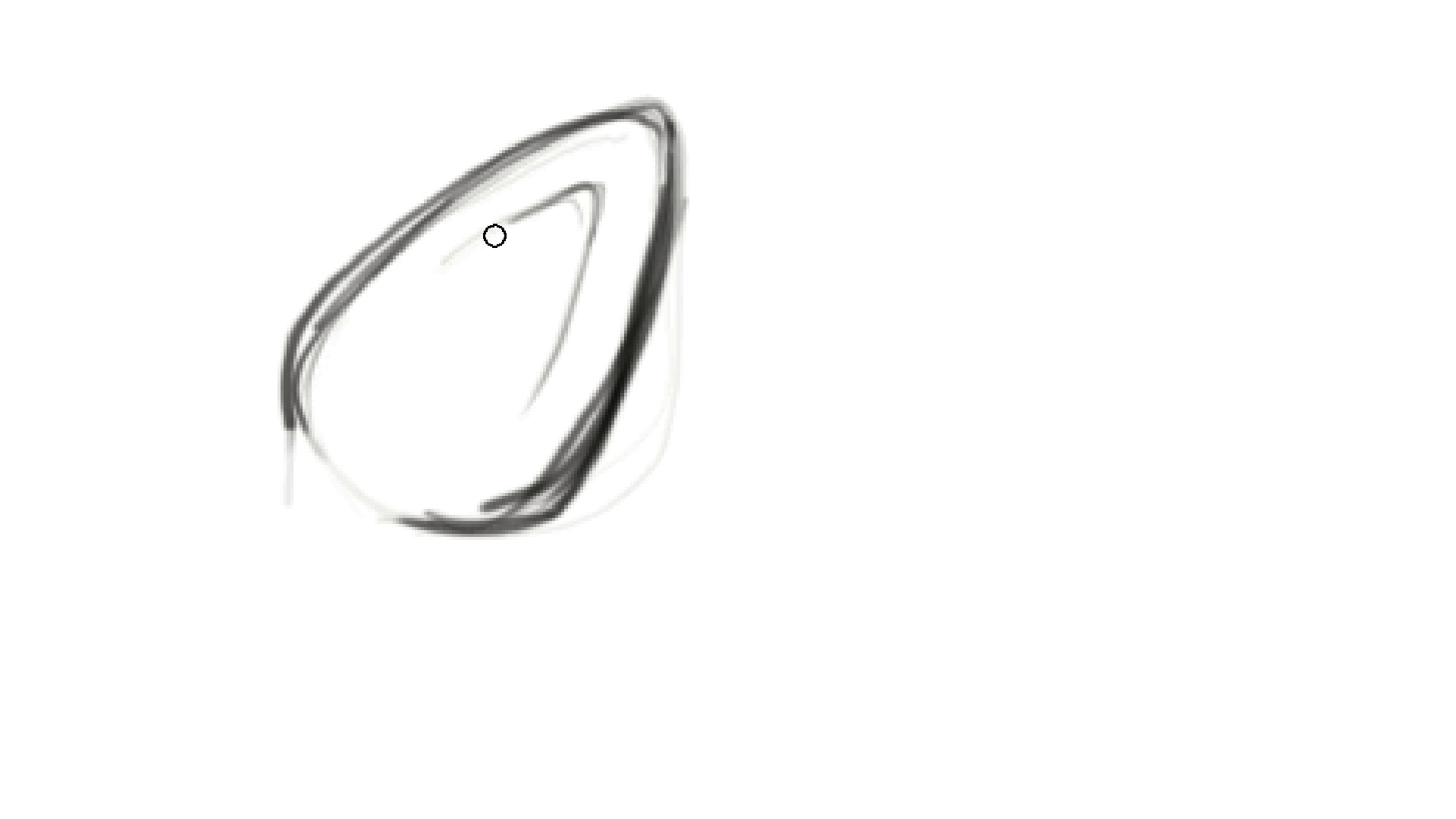 
hold_key(key=Space, duration=0.81)
 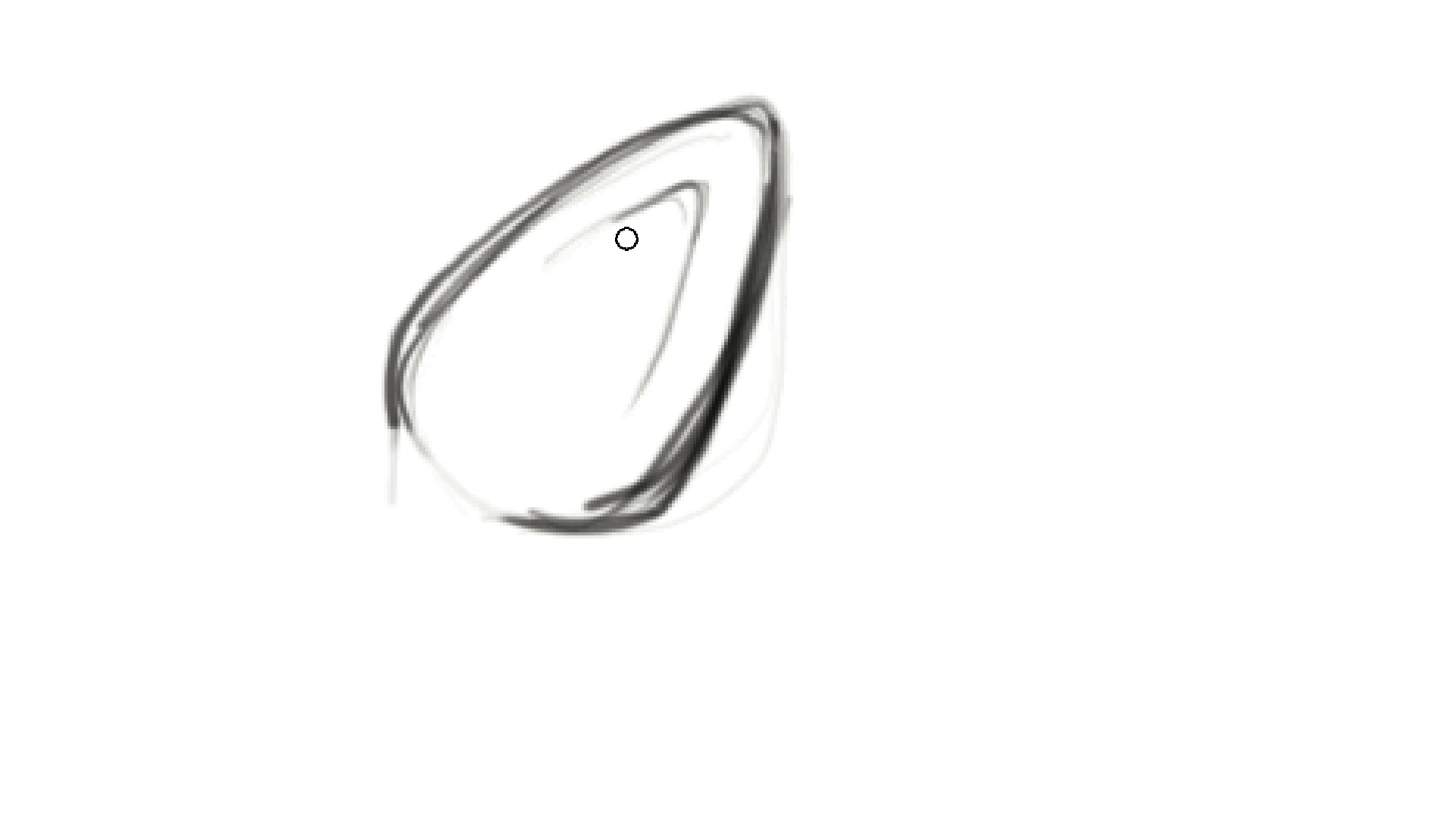 
hold_key(key=E, duration=1.52)
 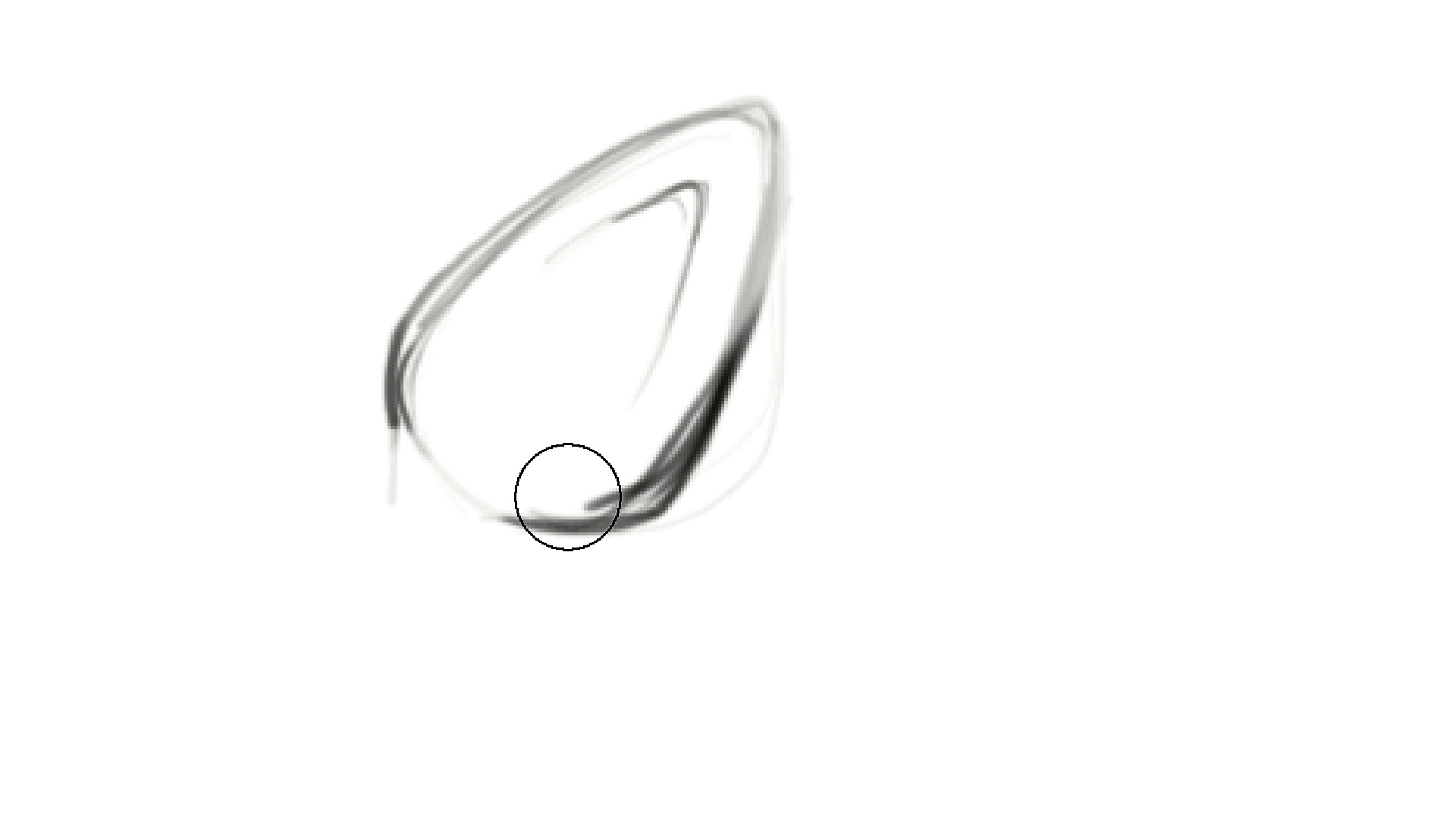 
hold_key(key=E, duration=1.31)
 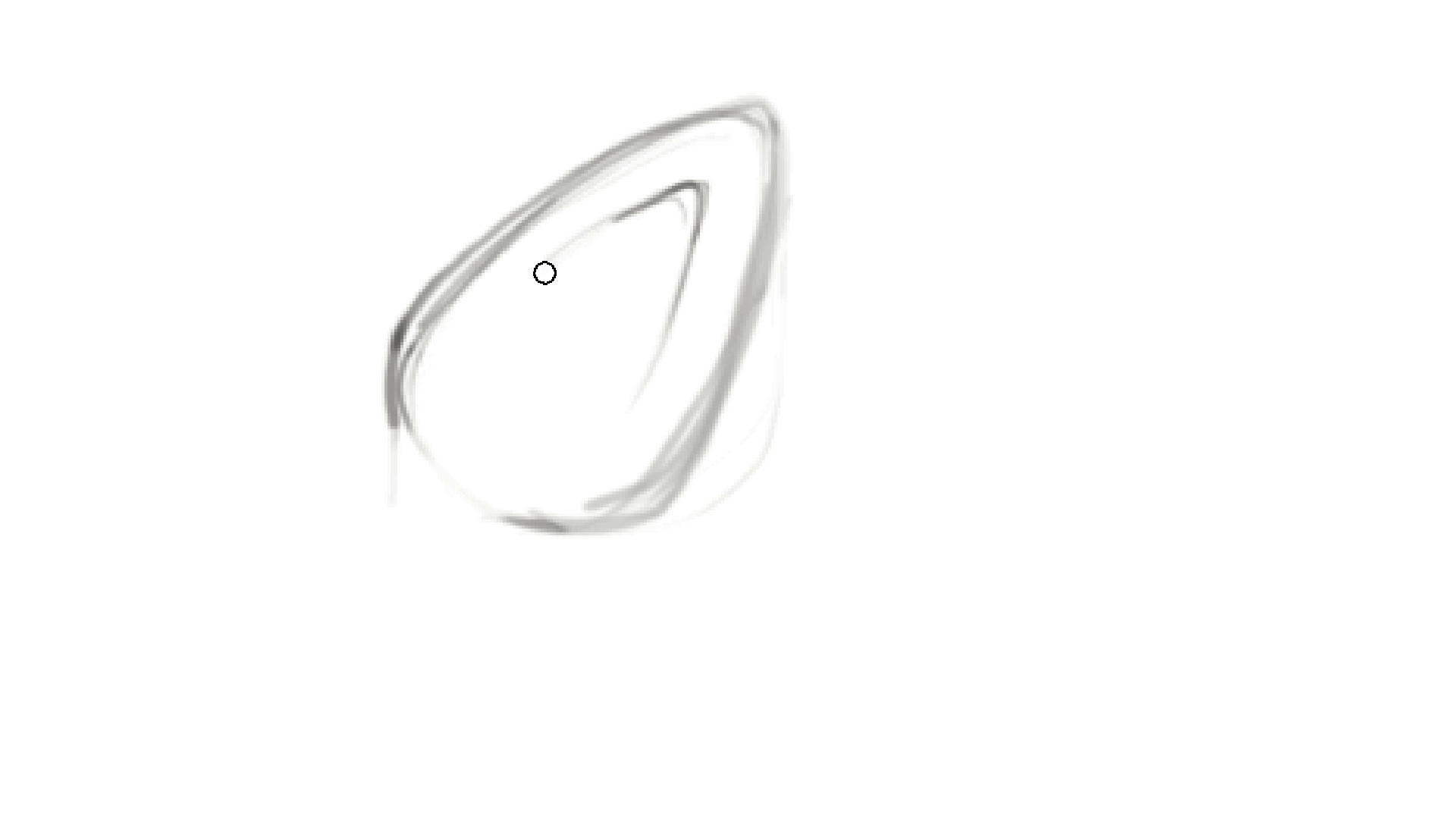 
key(B)
 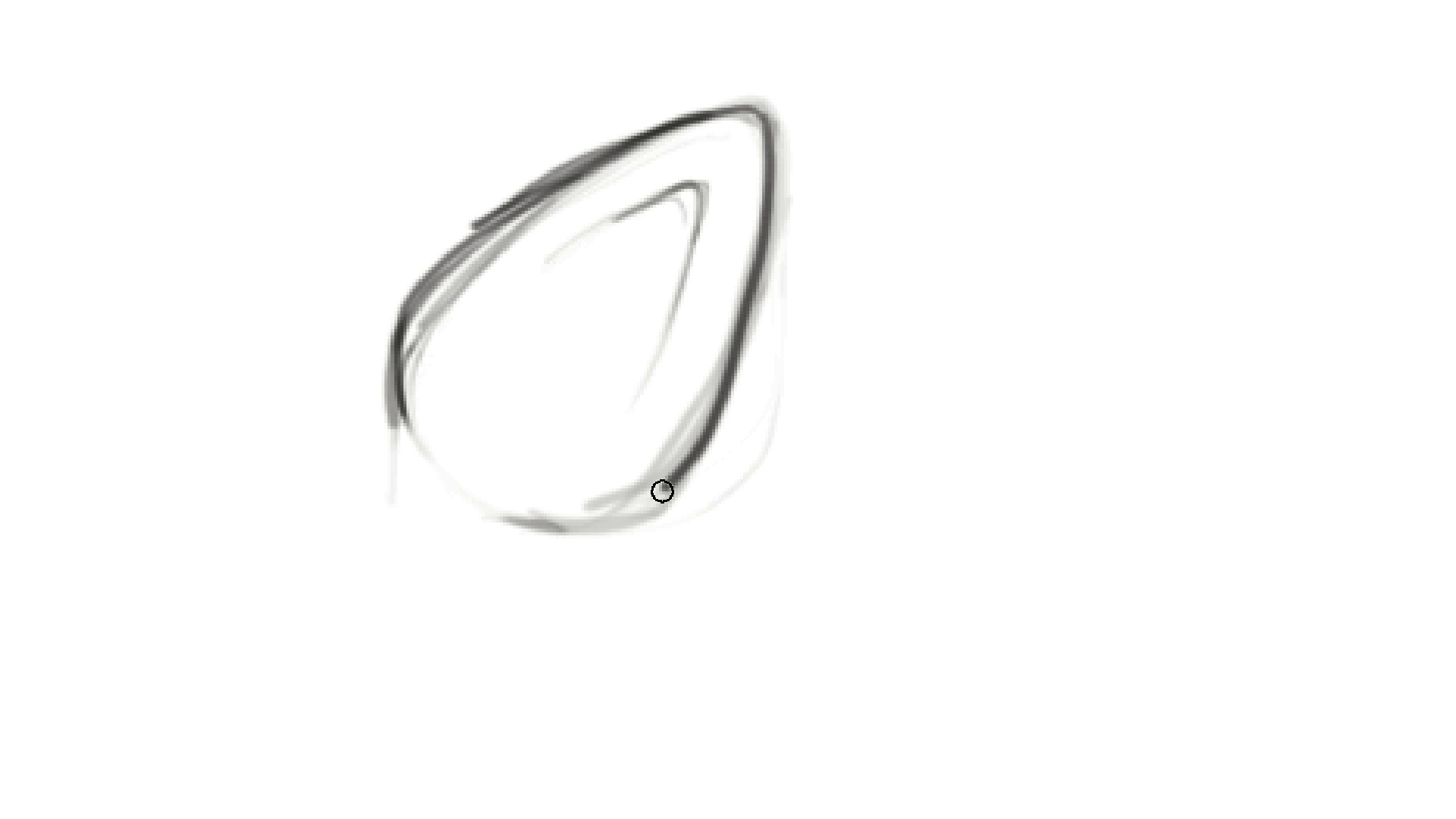 
wait(13.98)
 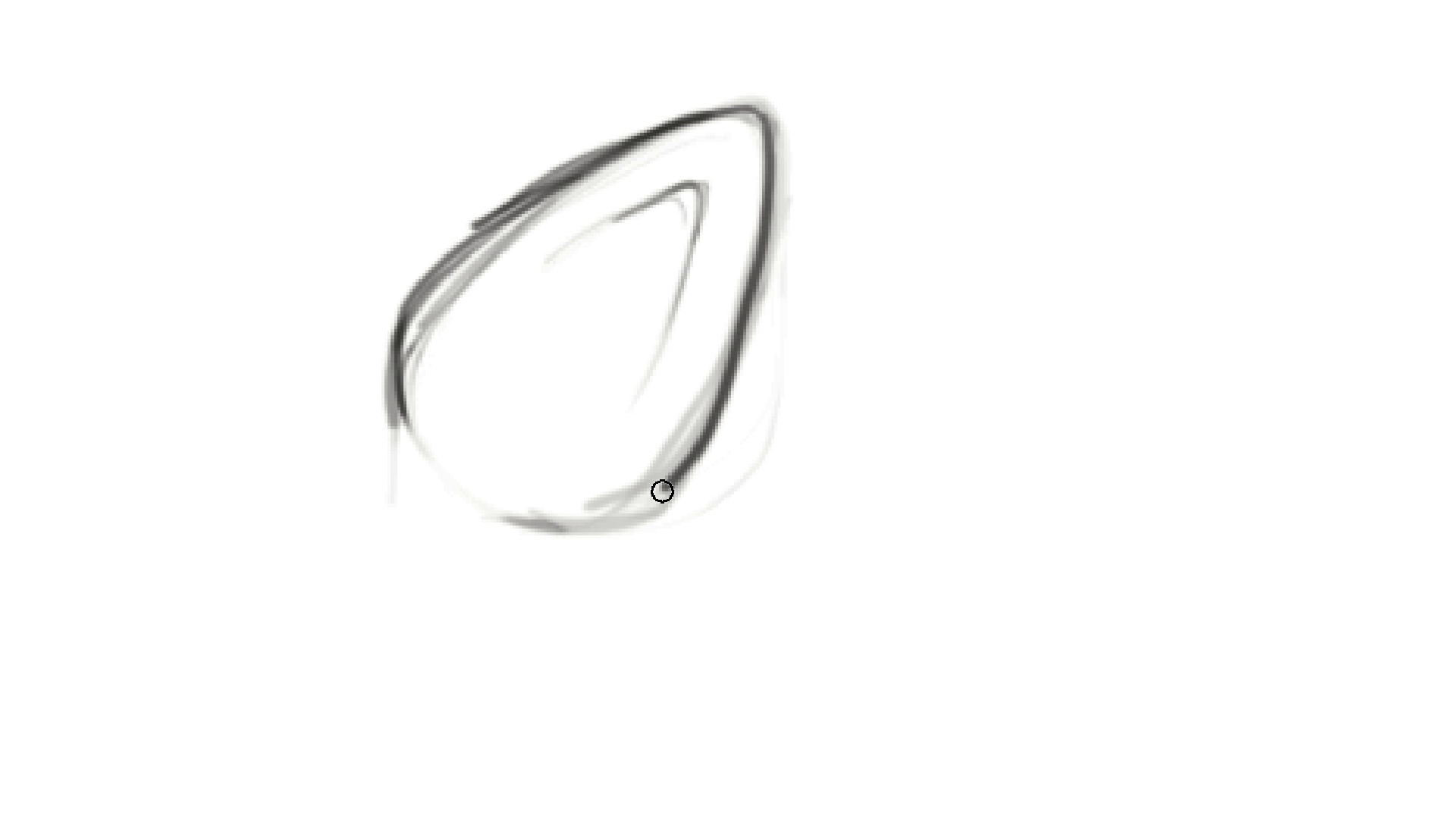 
hold_key(key=E, duration=1.52)
 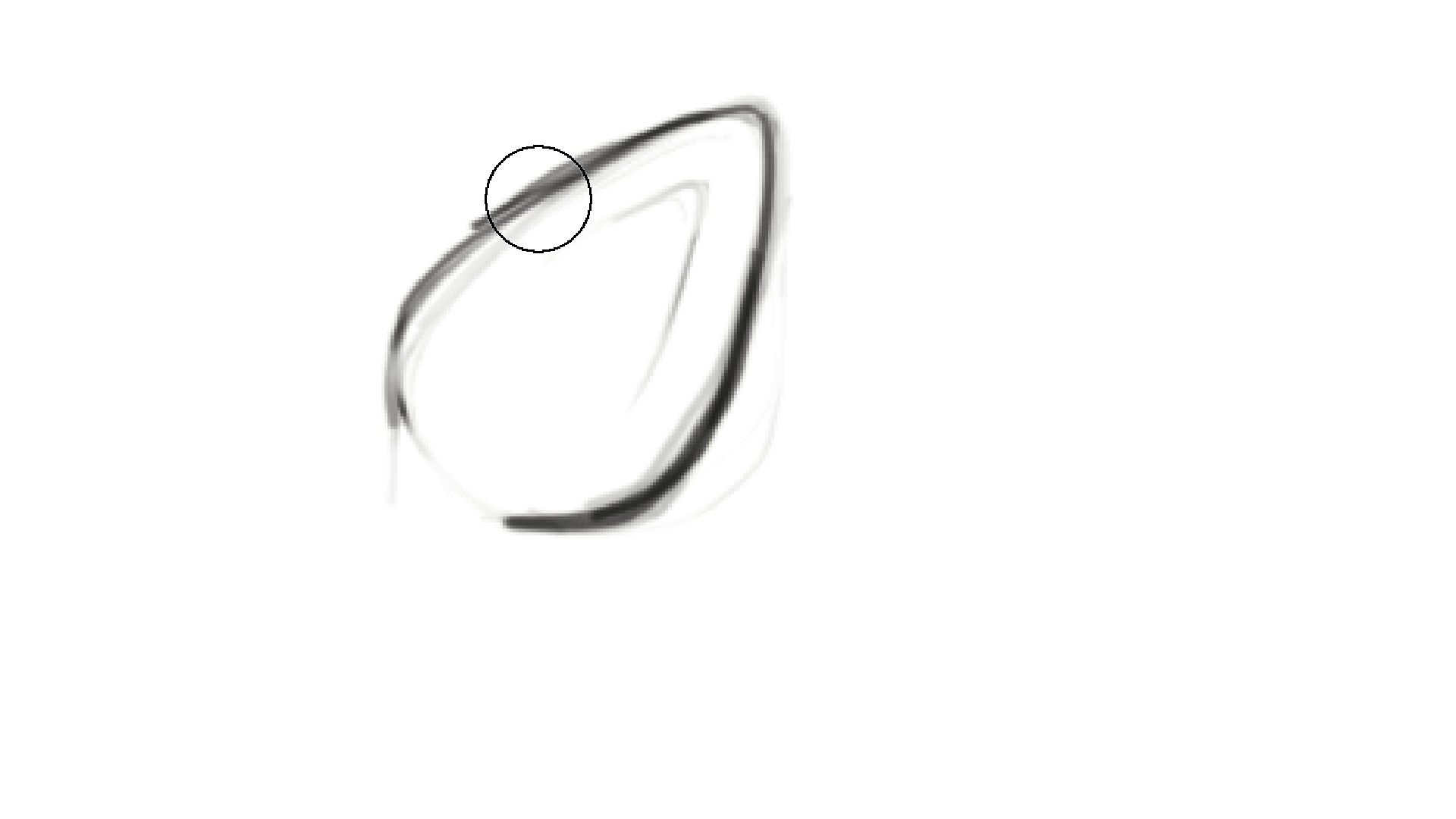 
hold_key(key=E, duration=0.58)
 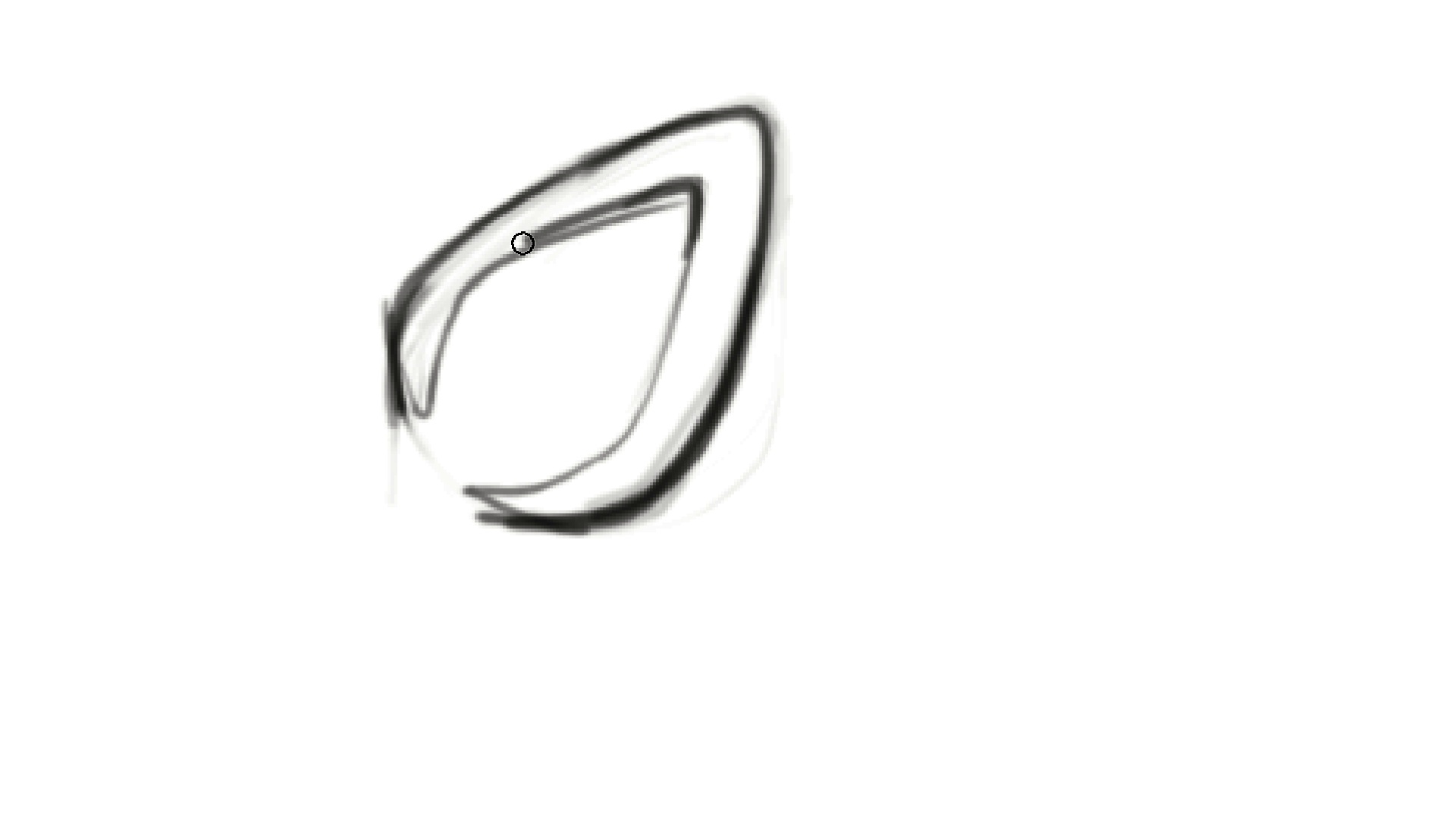 
wait(28.55)
 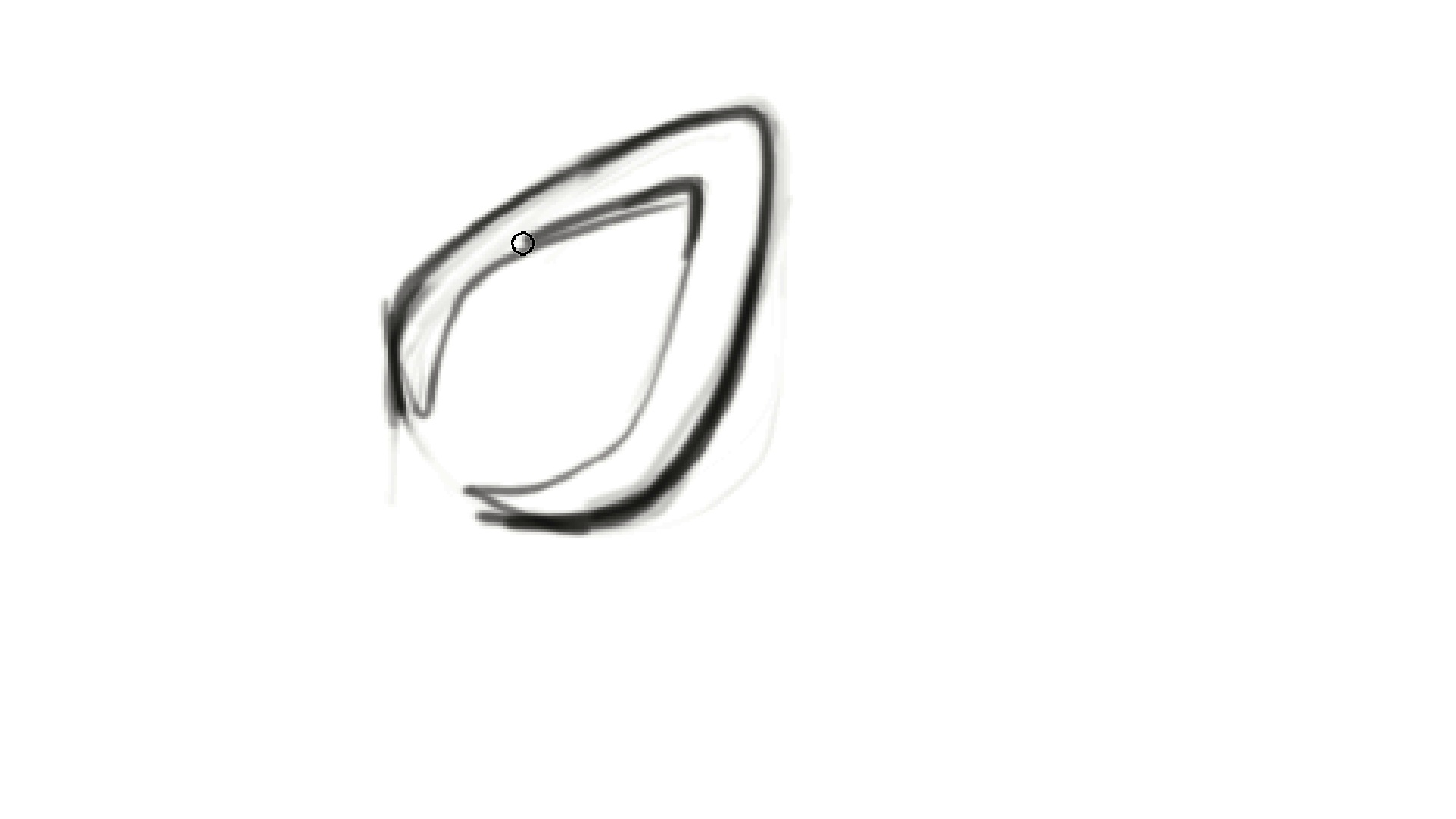 
hold_key(key=Backquote, duration=1.12)
 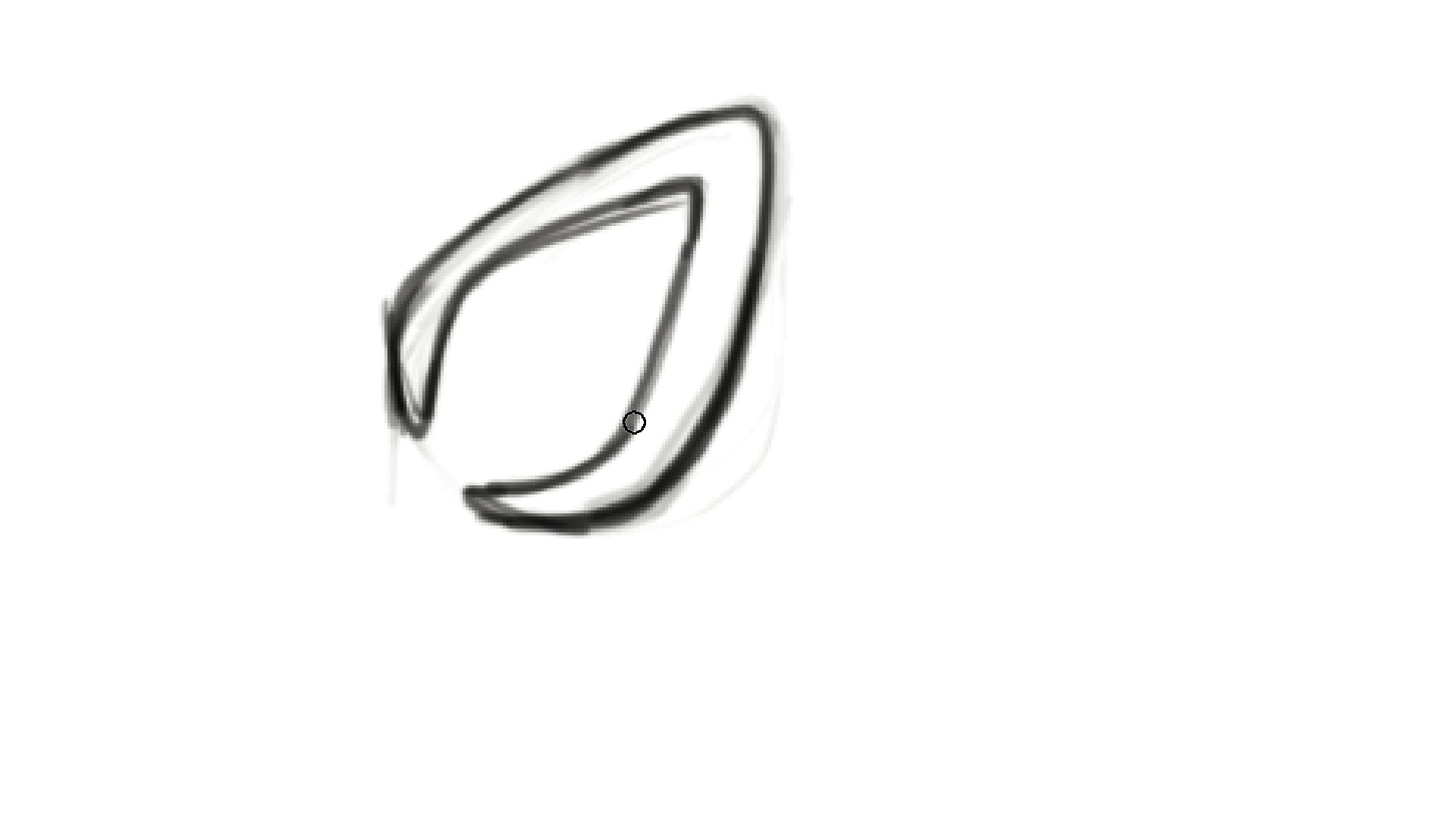 
hold_key(key=Backquote, duration=1.52)
 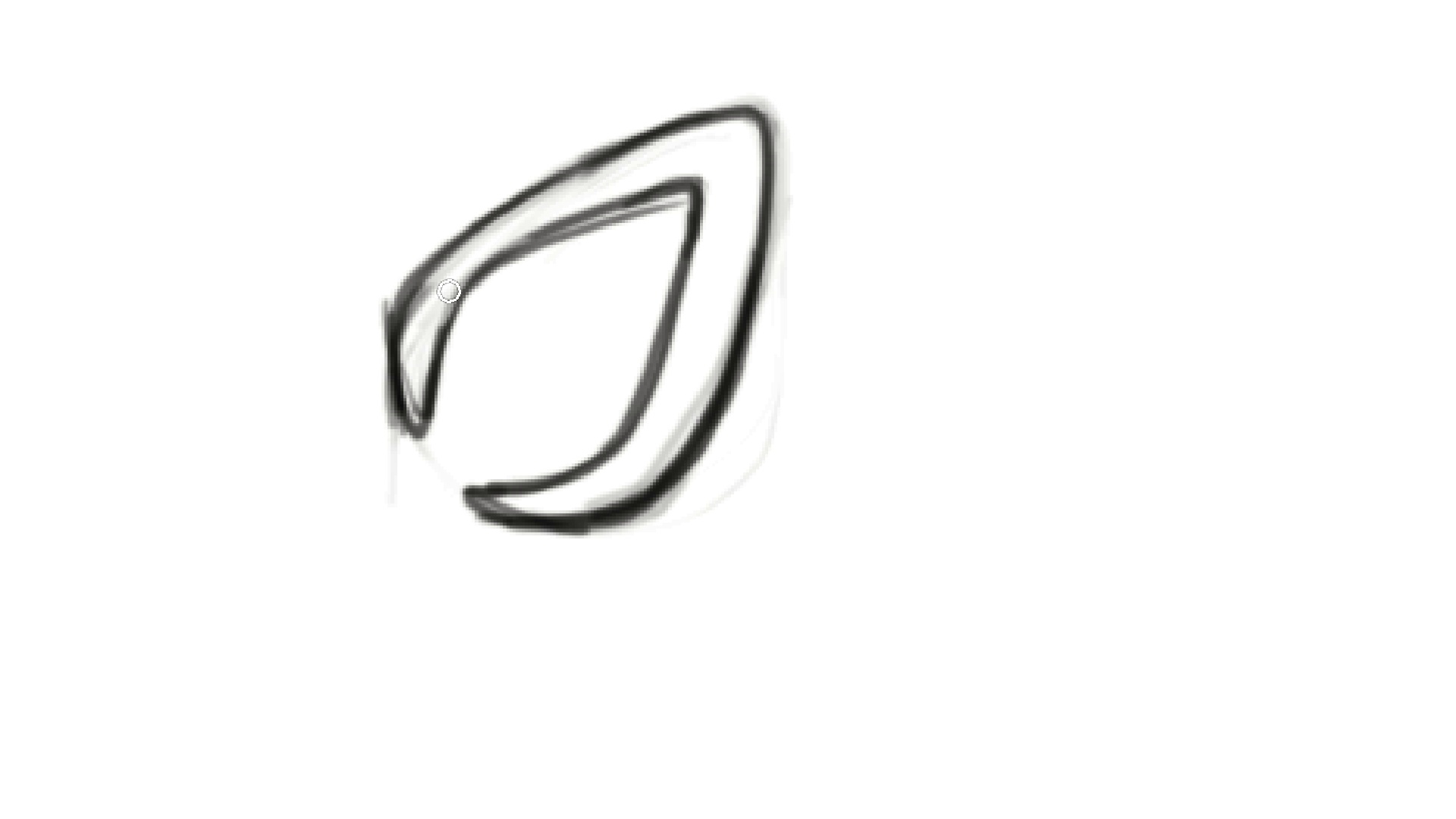 
key(Backquote)
 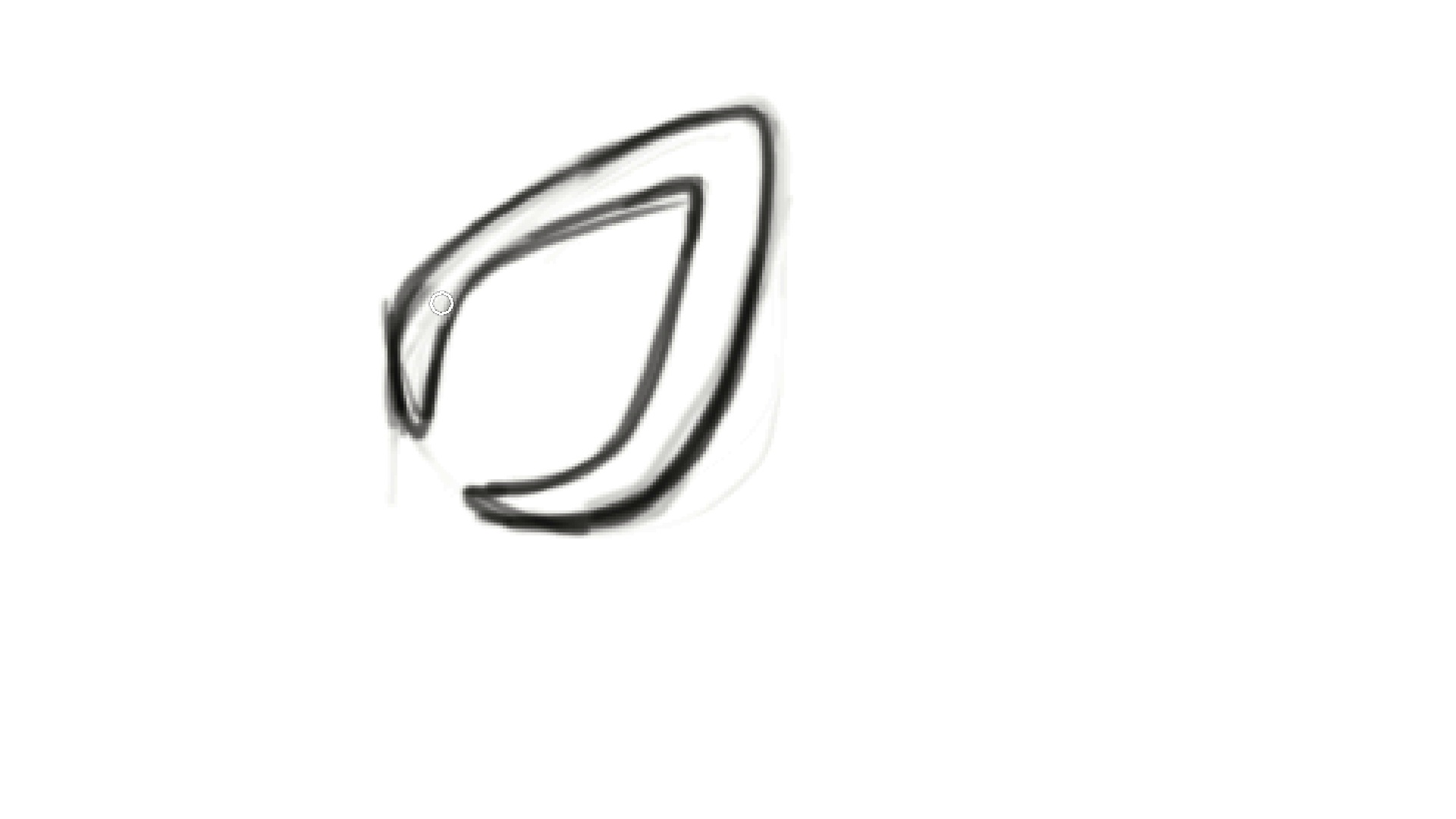 
key(Backquote)
 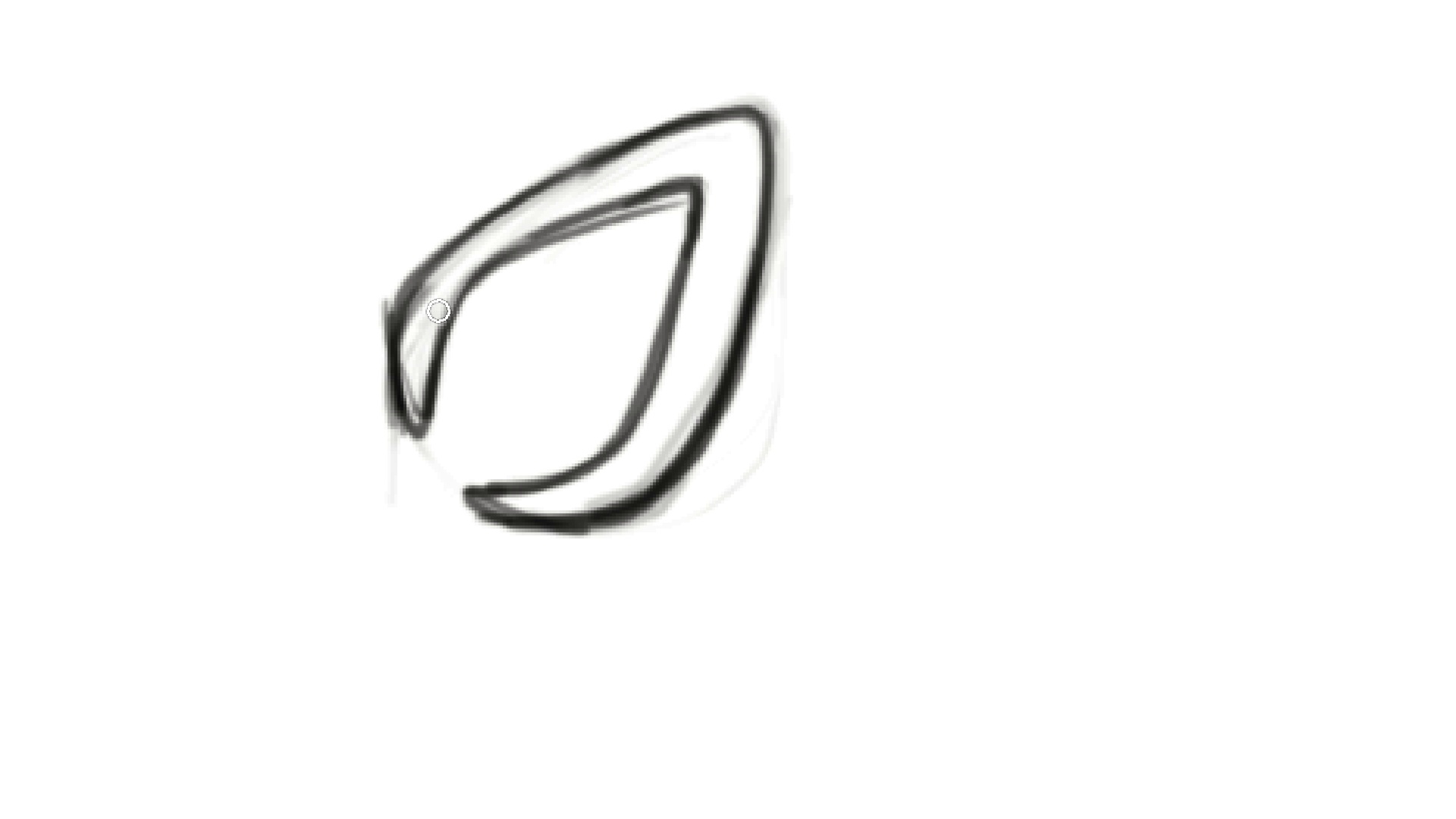 
key(Backquote)
 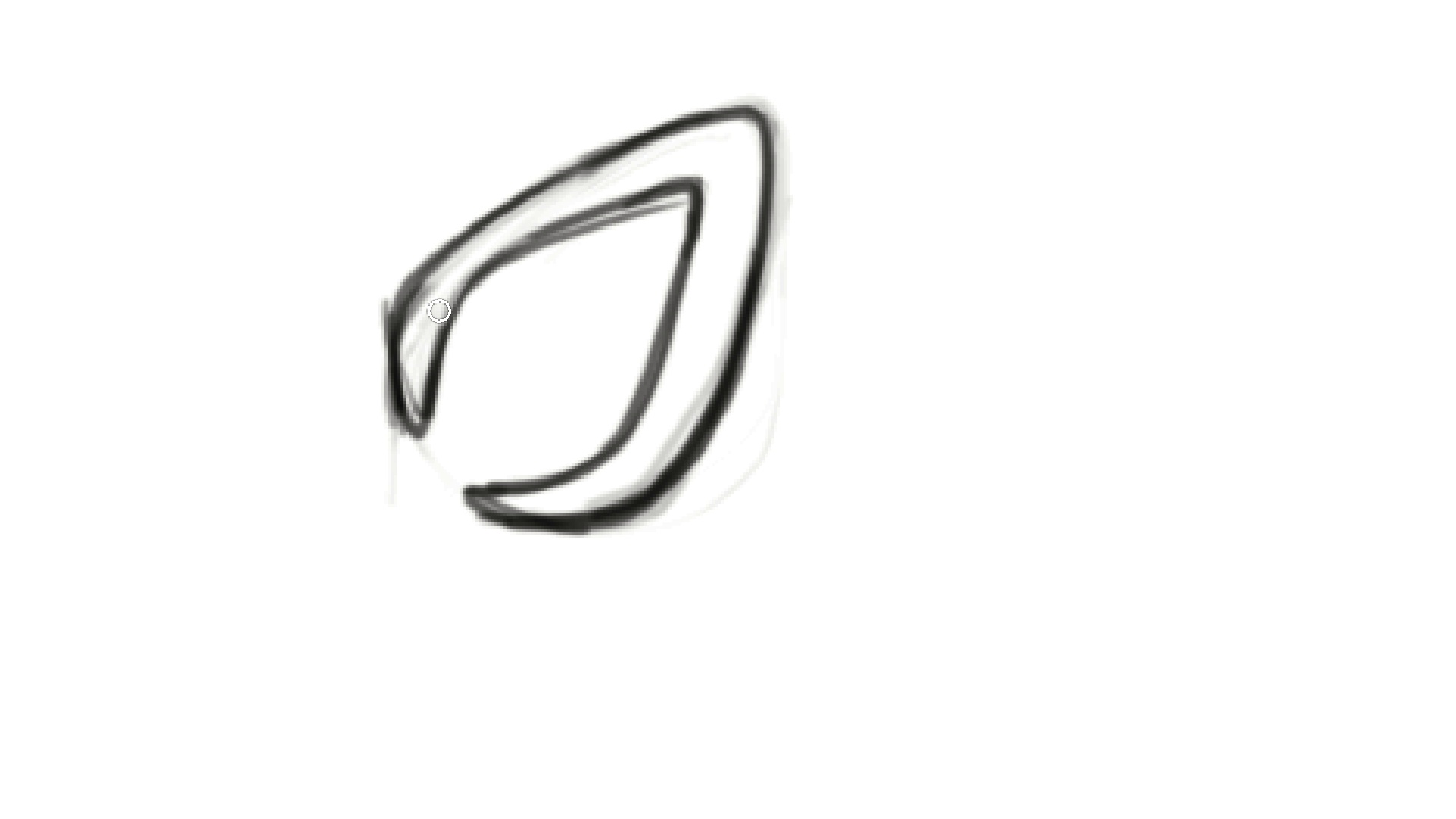 
key(Backquote)
 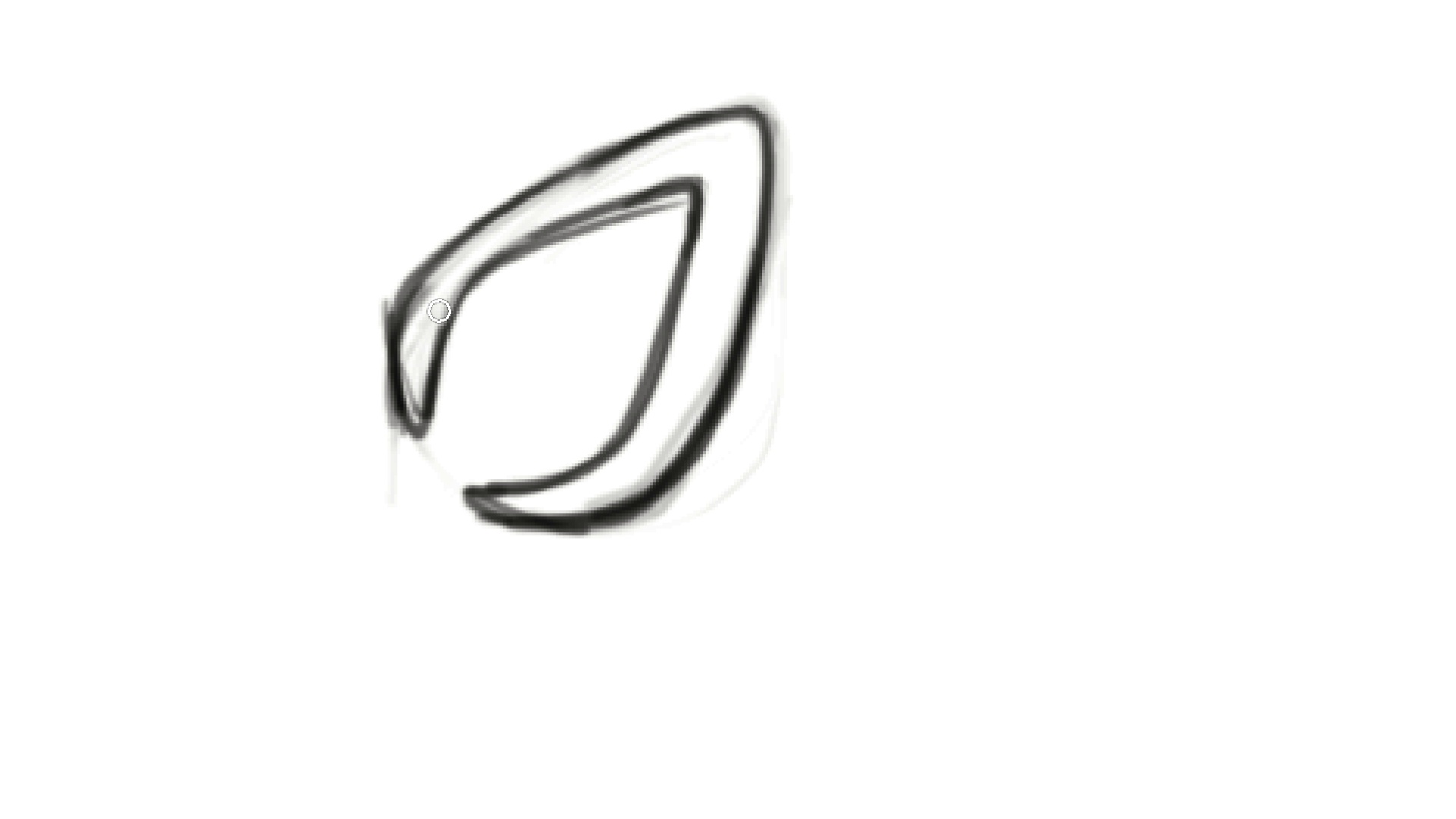 
key(Backquote)
 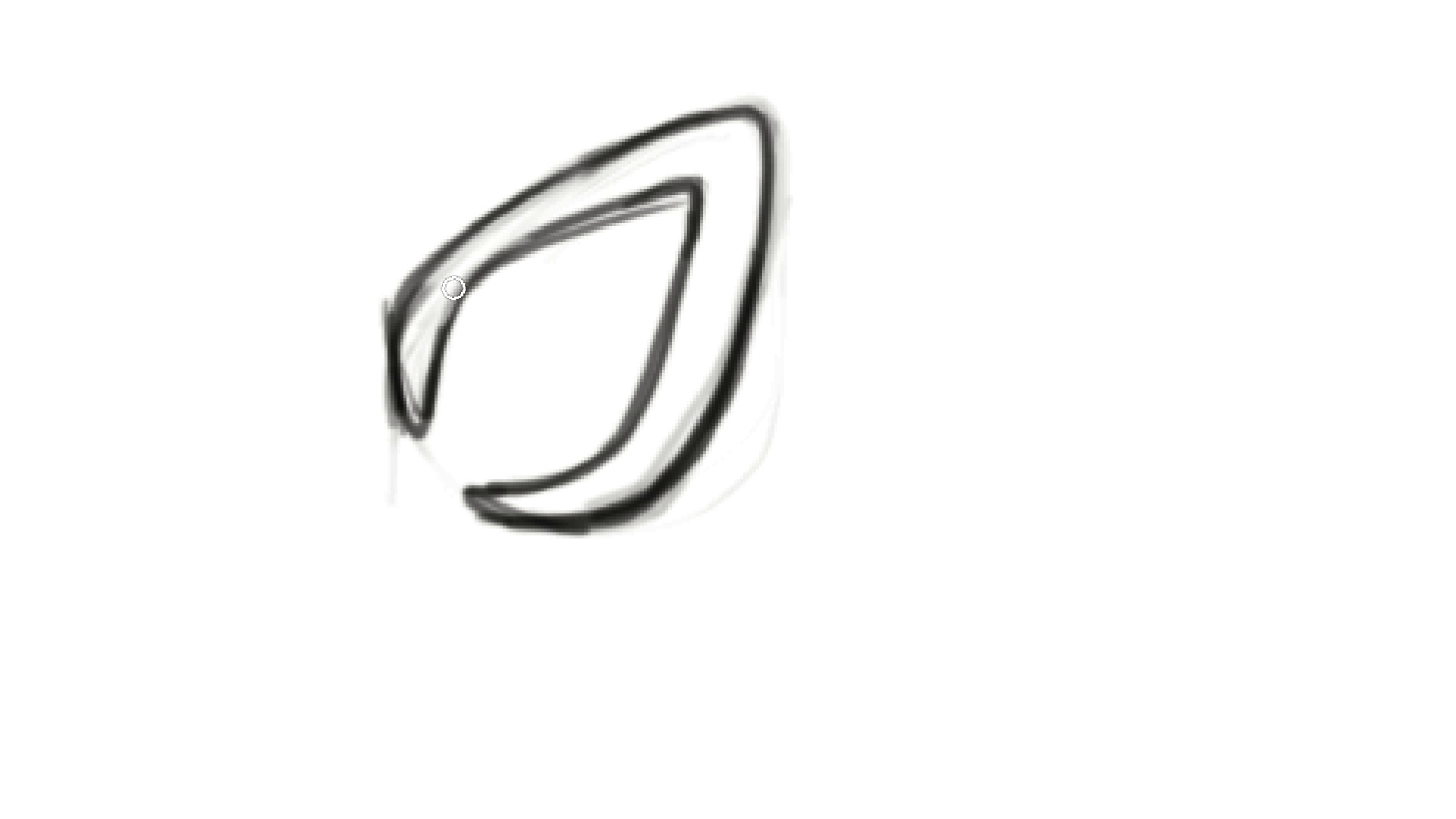 
key(Backquote)
 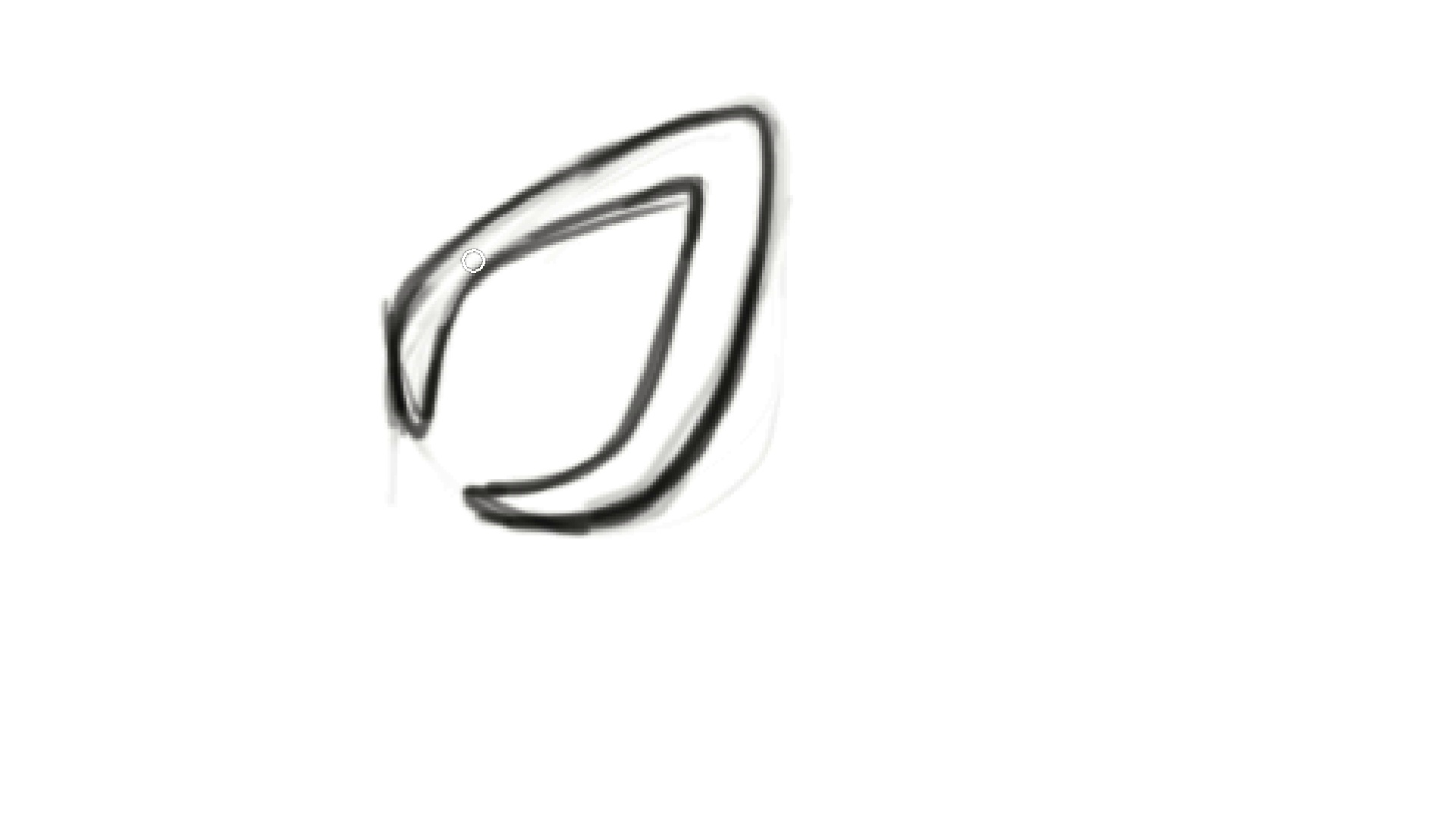 
key(Backquote)
 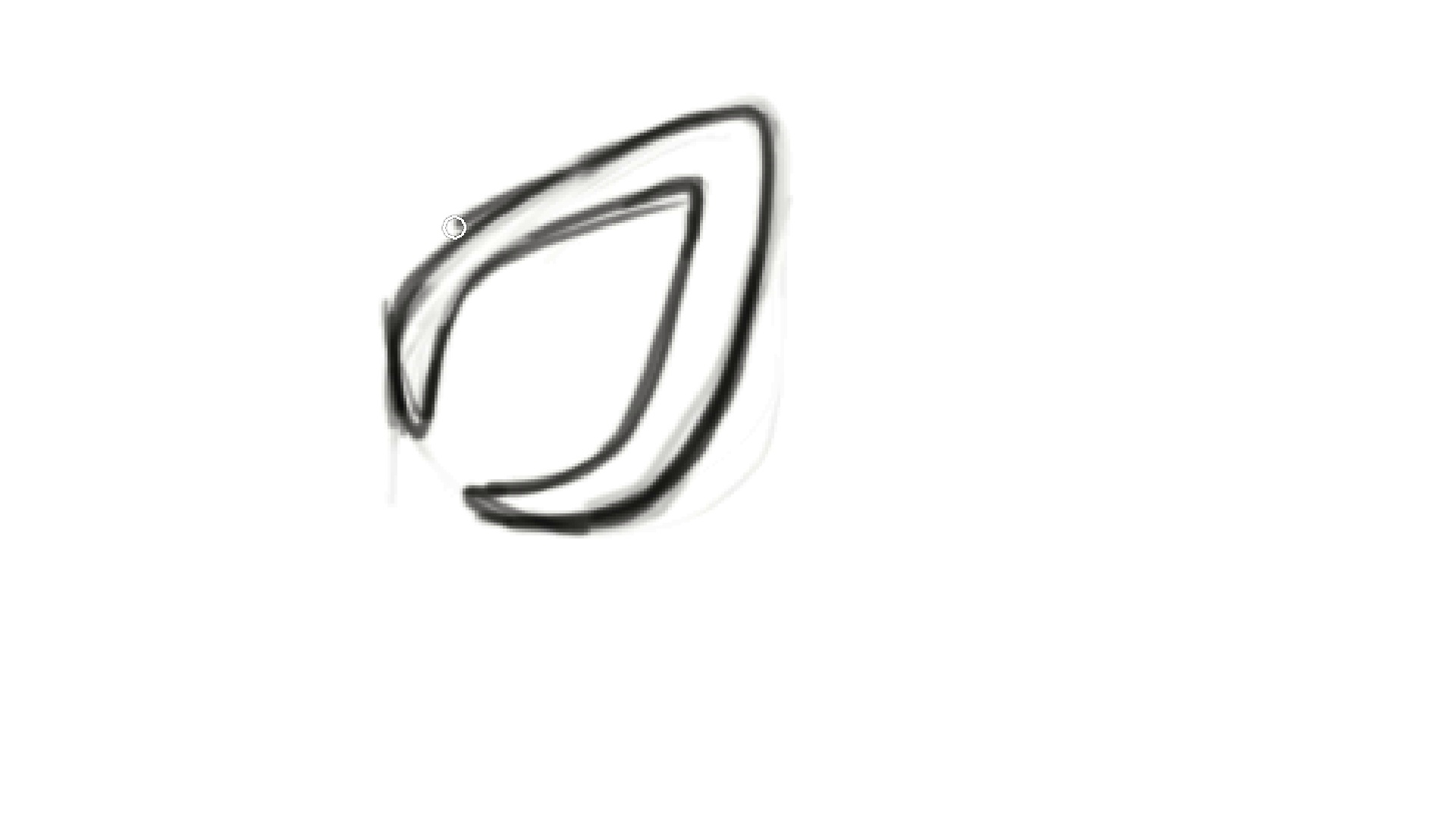 
key(Control+ControlLeft)
 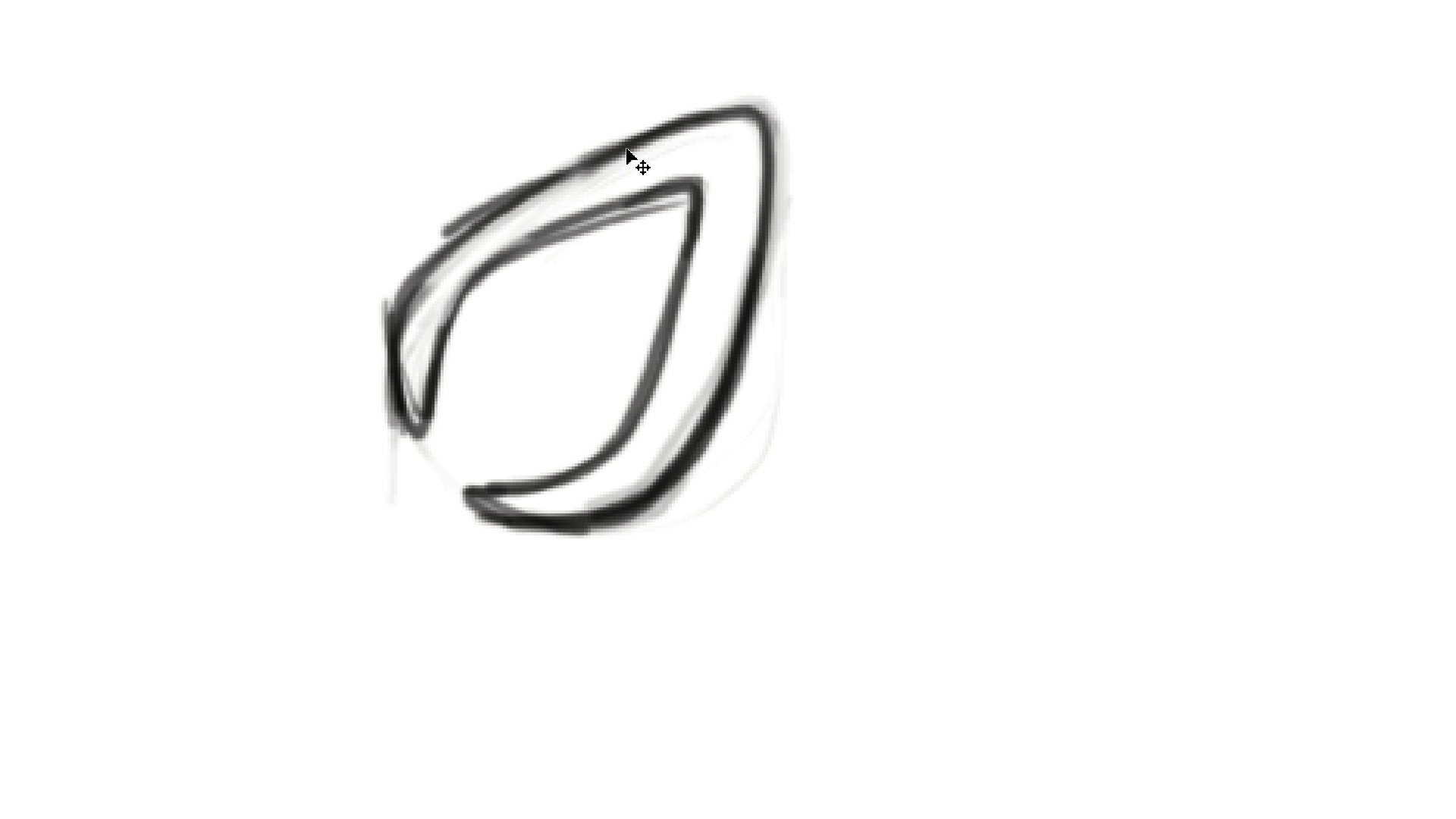 
key(Control+Z)
 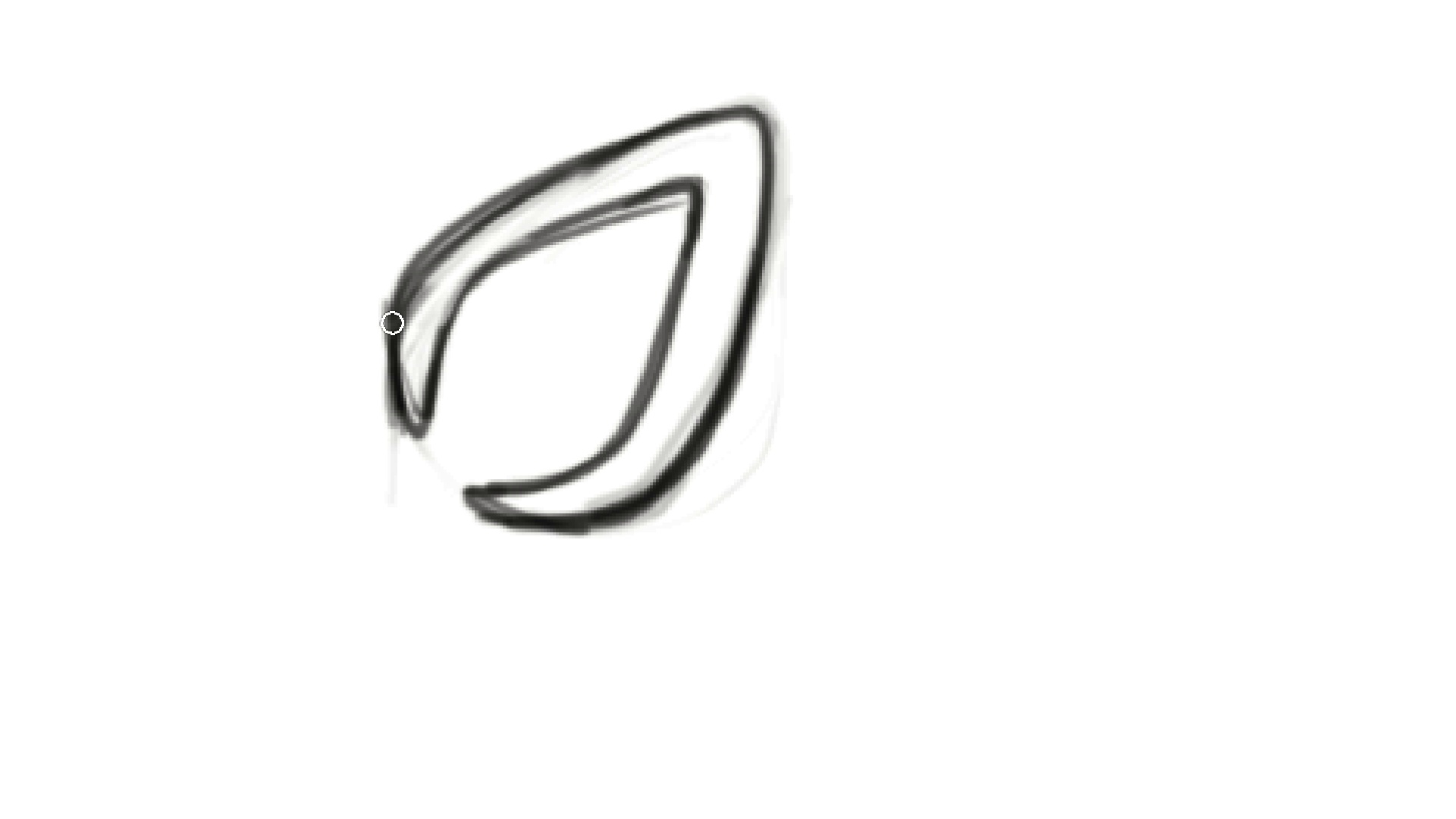 
hold_key(key=Backquote, duration=1.3)
 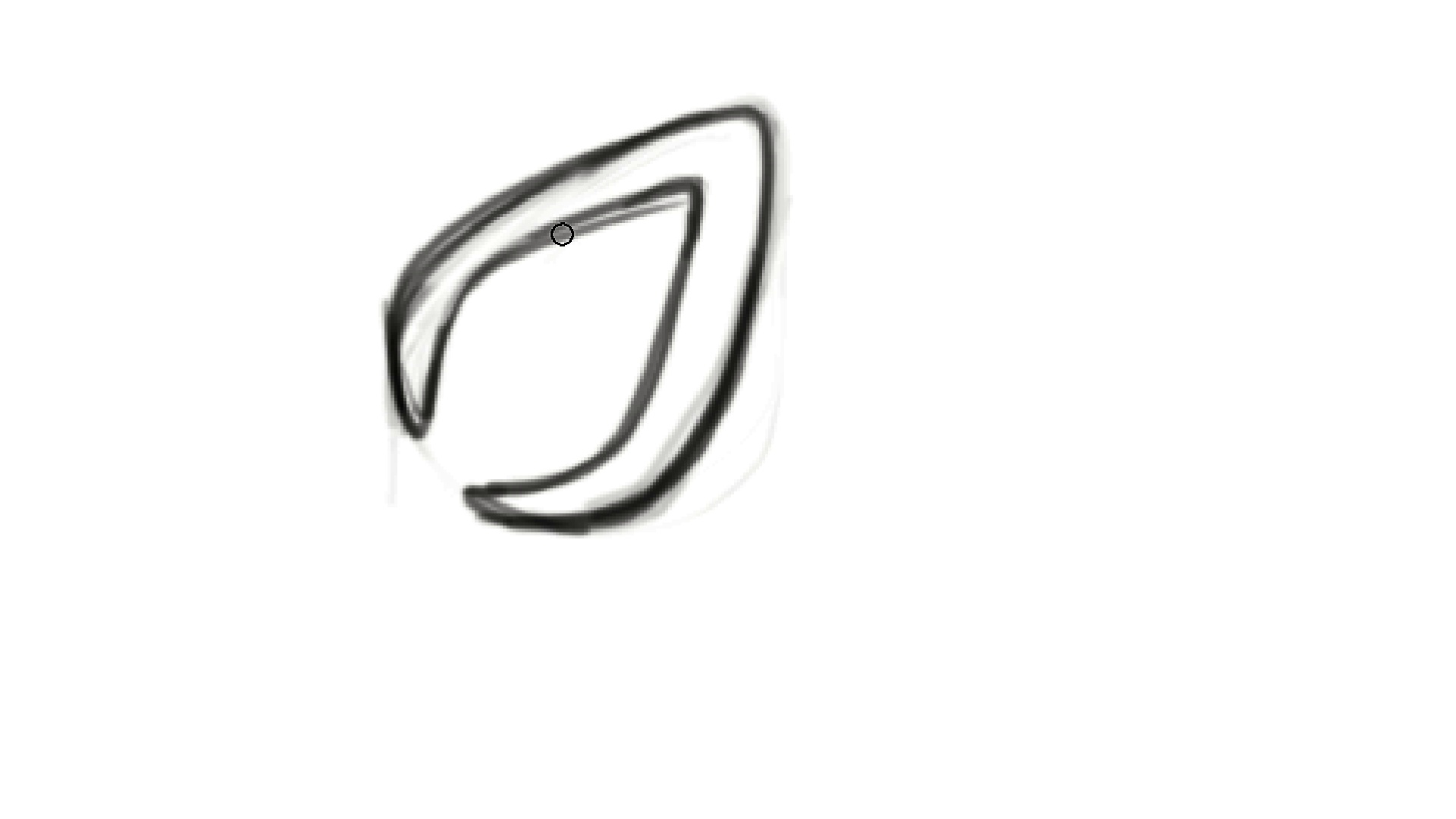 
hold_key(key=E, duration=1.53)
 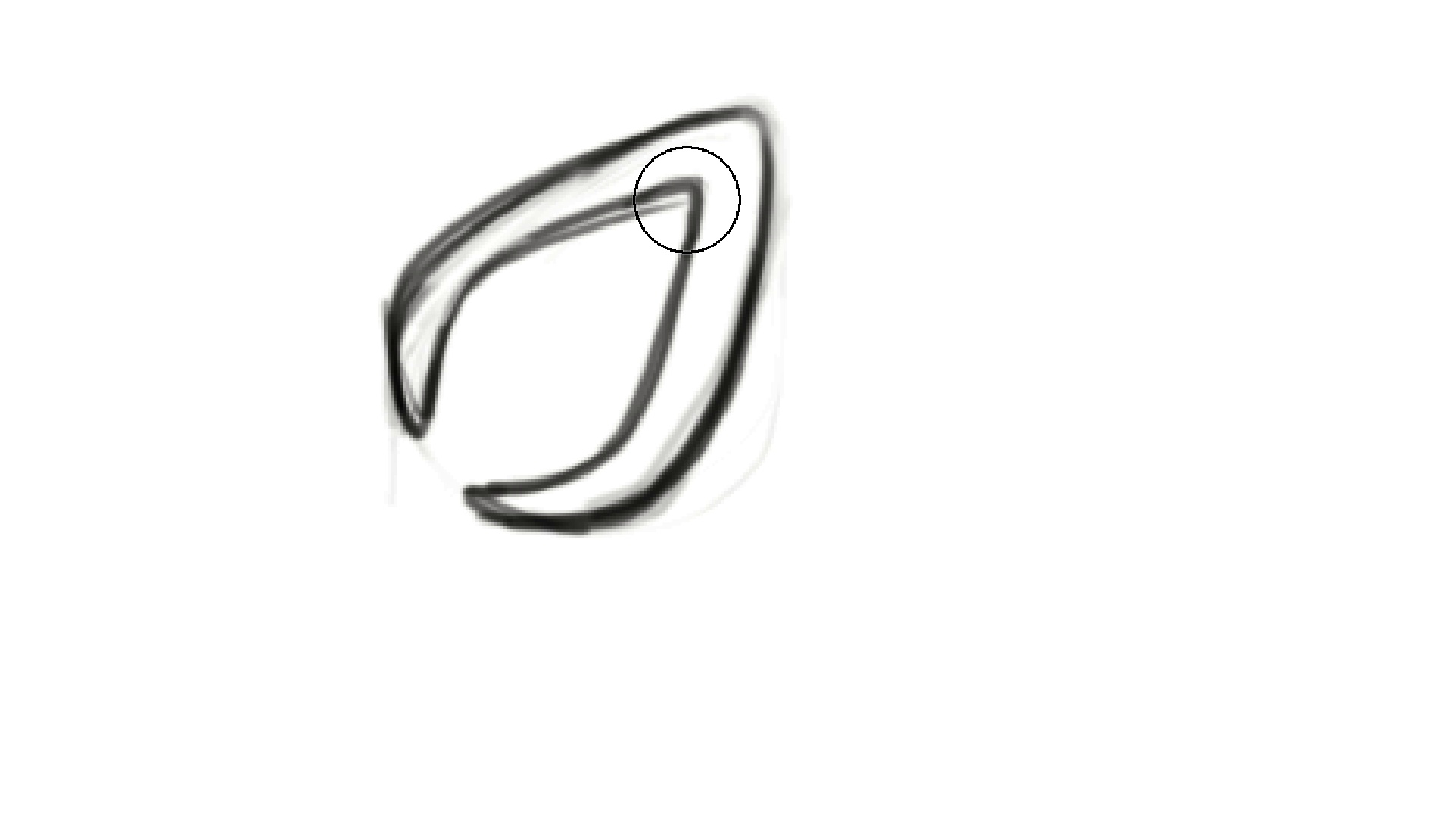 
hold_key(key=E, duration=0.82)
 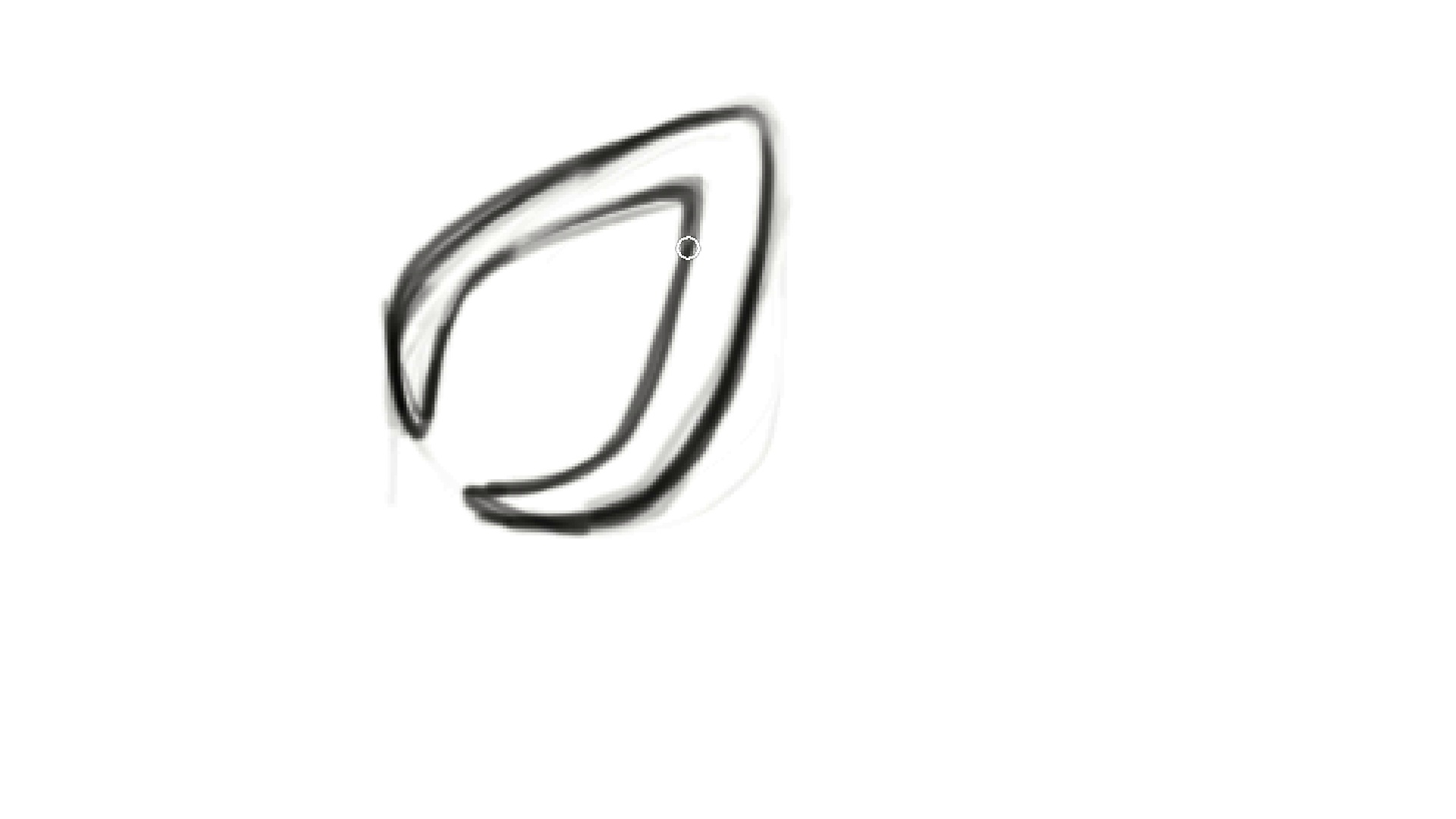 
hold_key(key=E, duration=1.52)
 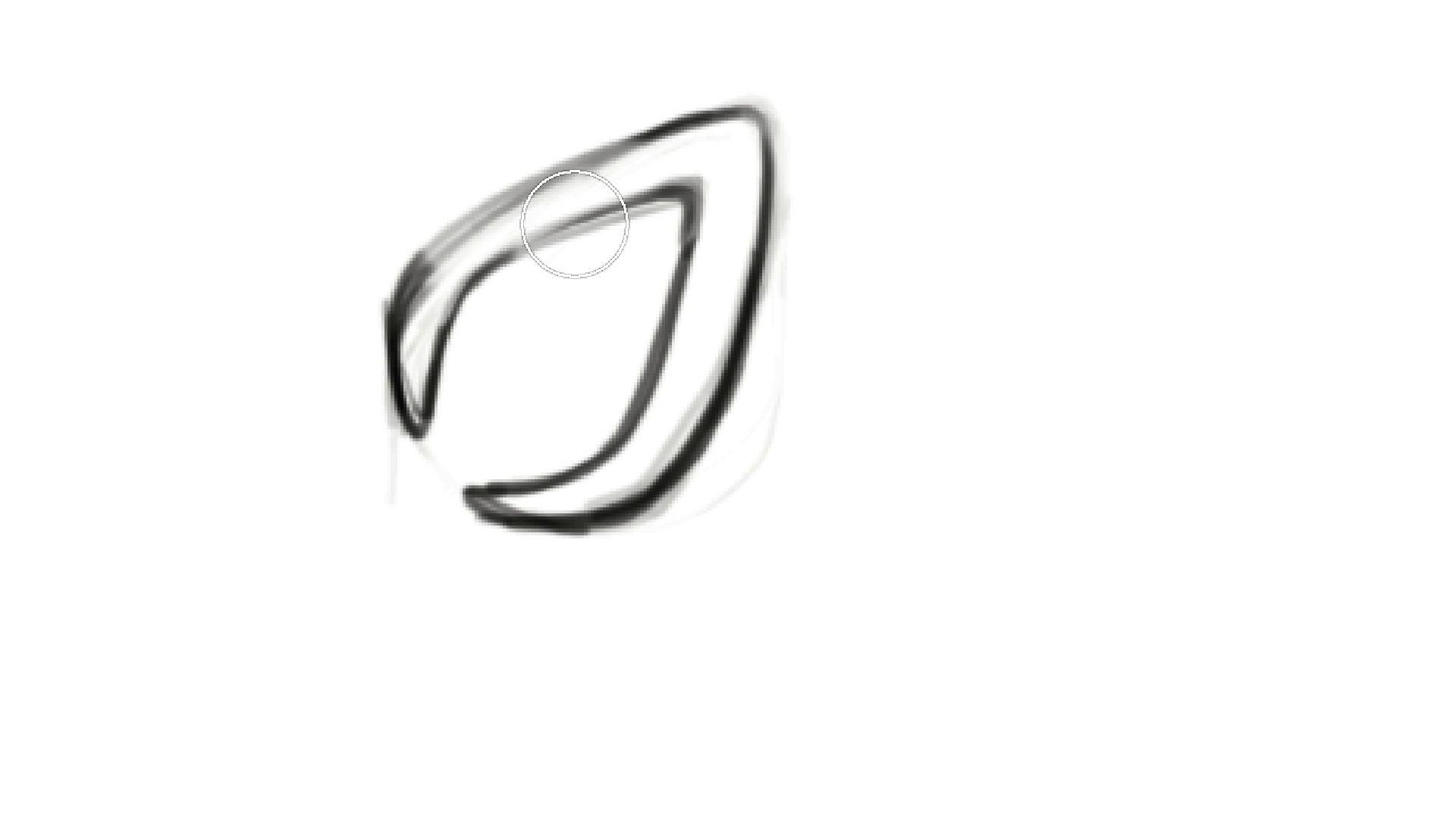 
hold_key(key=E, duration=0.82)
 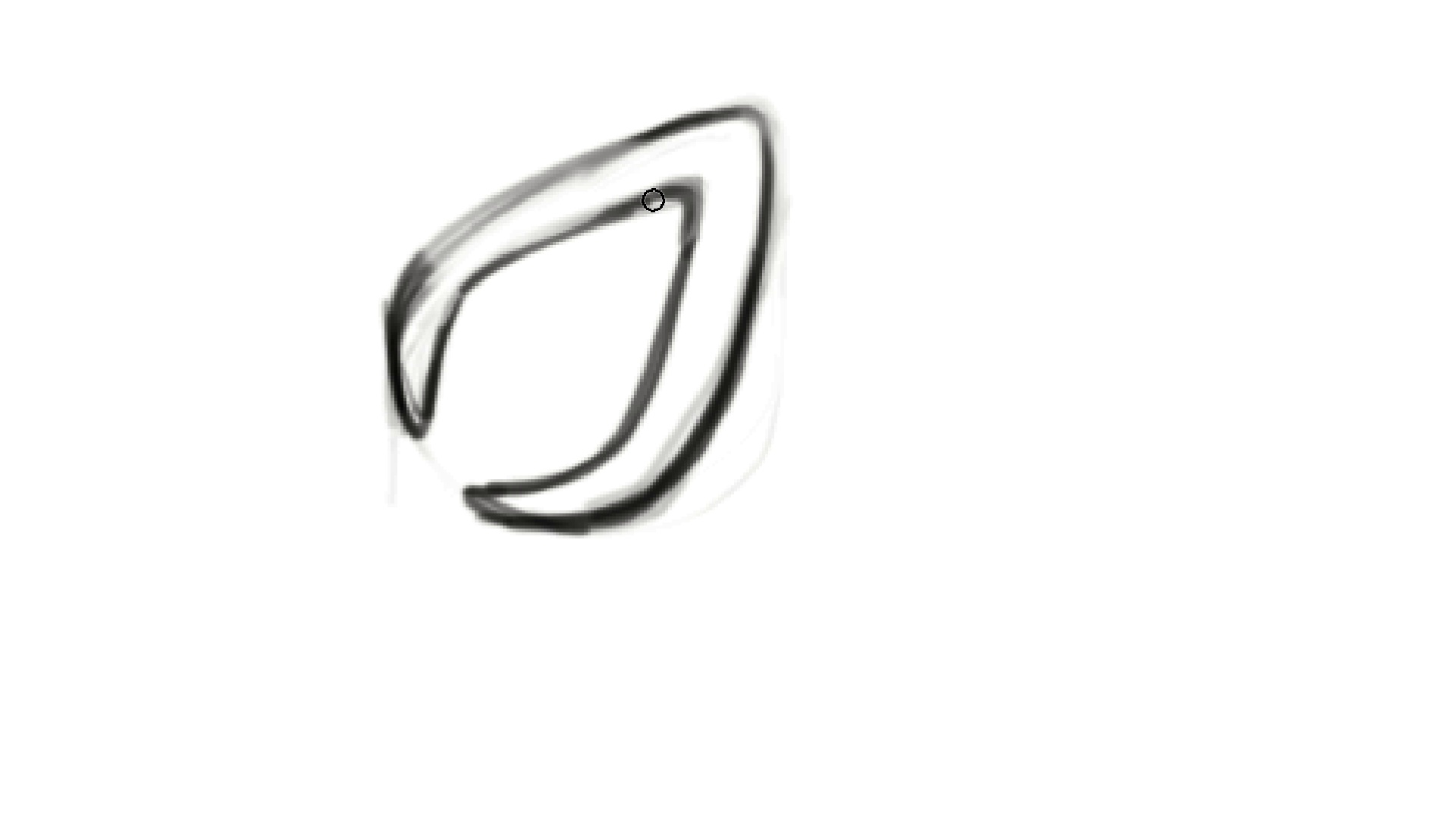 
hold_key(key=Backquote, duration=9.84)
 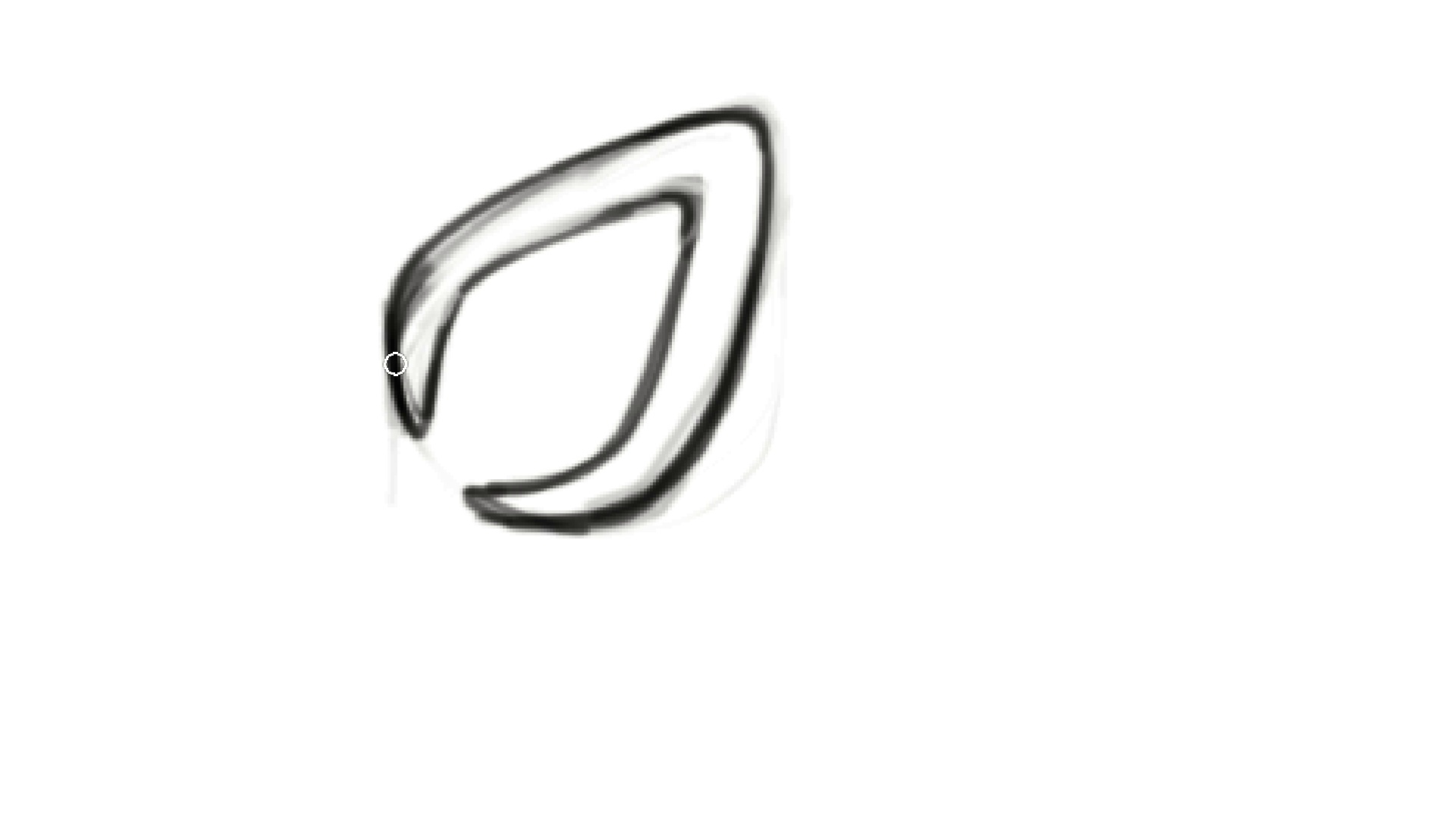 
hold_key(key=Backquote, duration=1.52)
 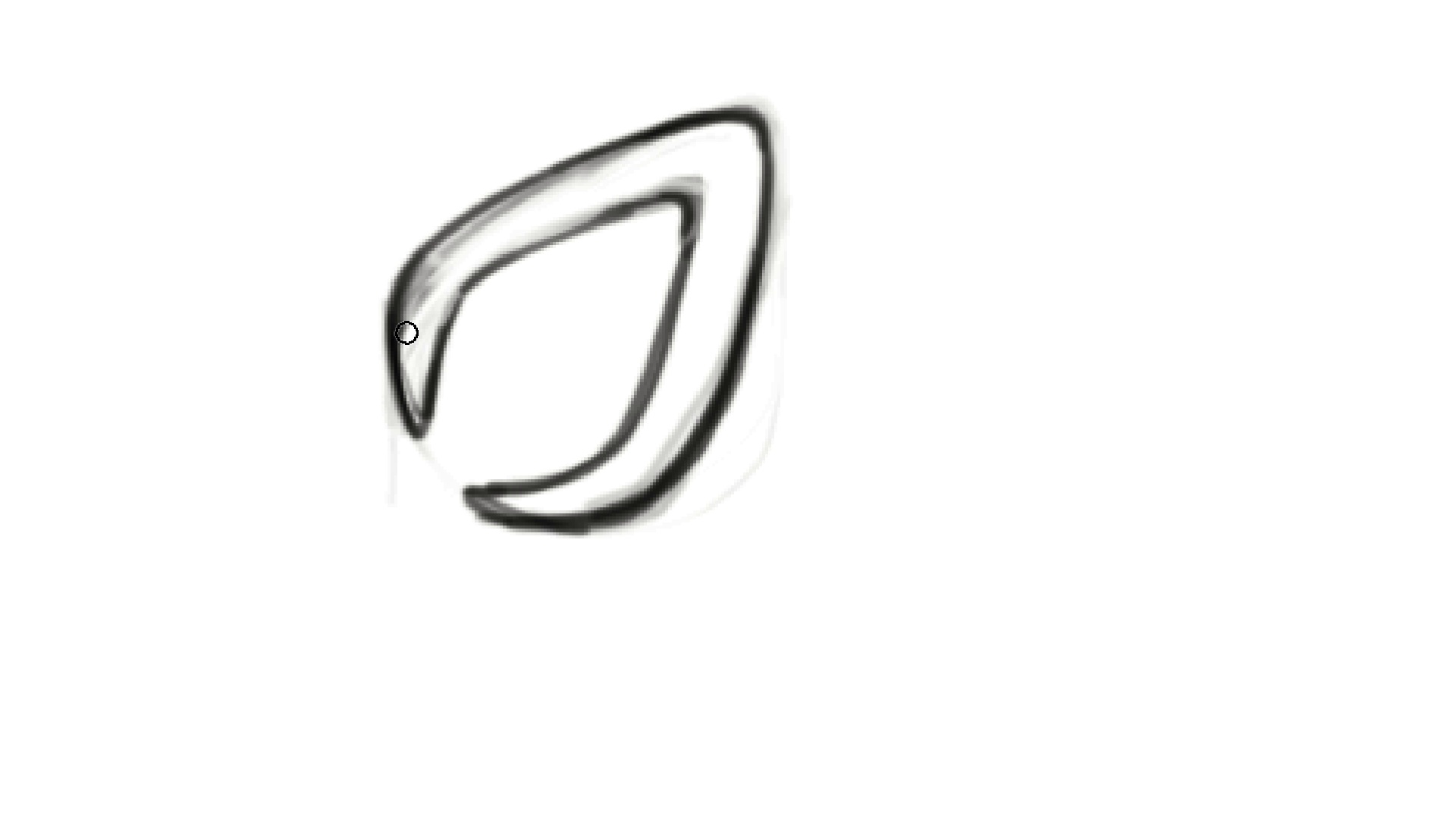 
hold_key(key=Backquote, duration=1.5)
 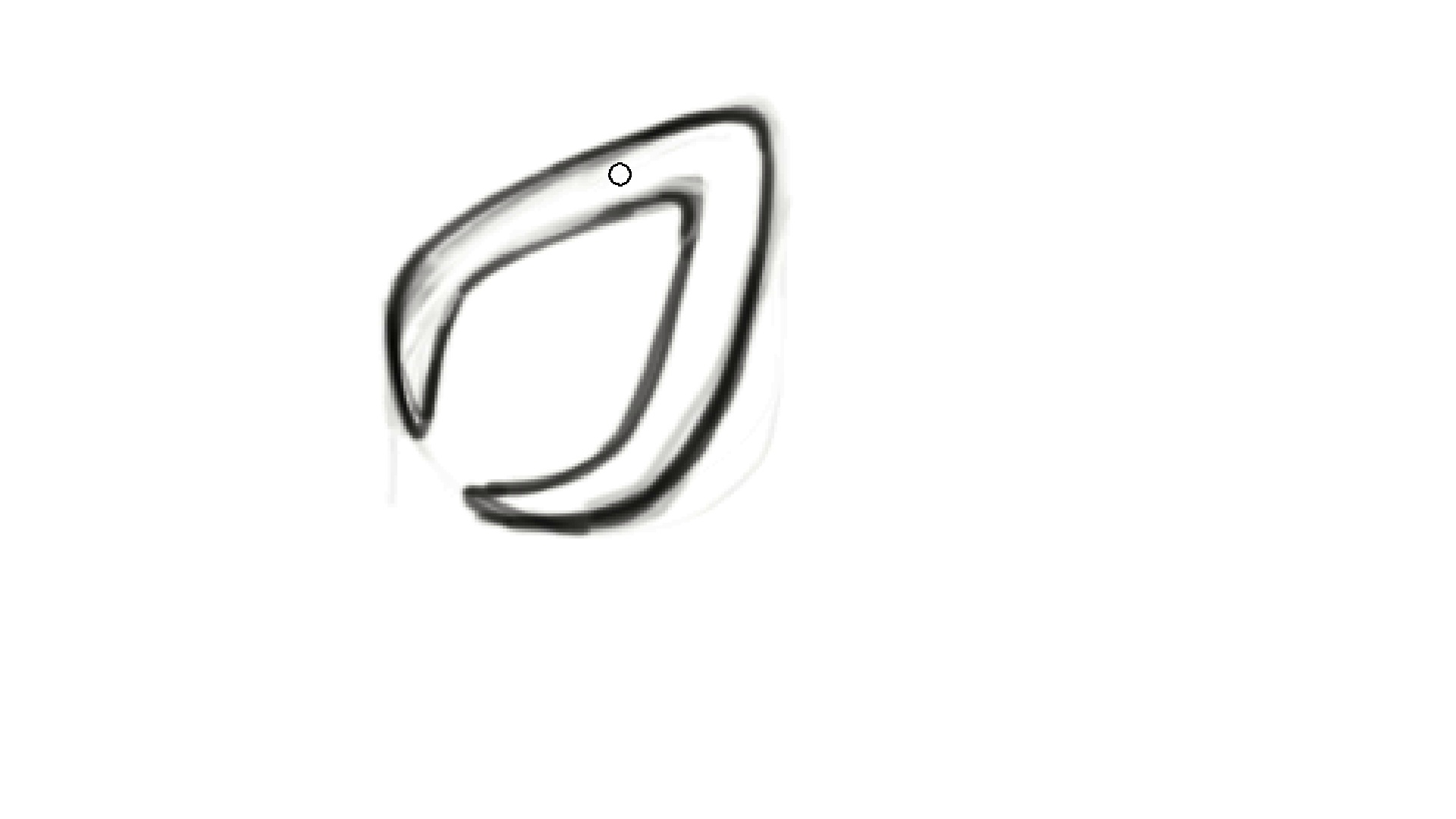 
hold_key(key=Backquote, duration=0.76)
 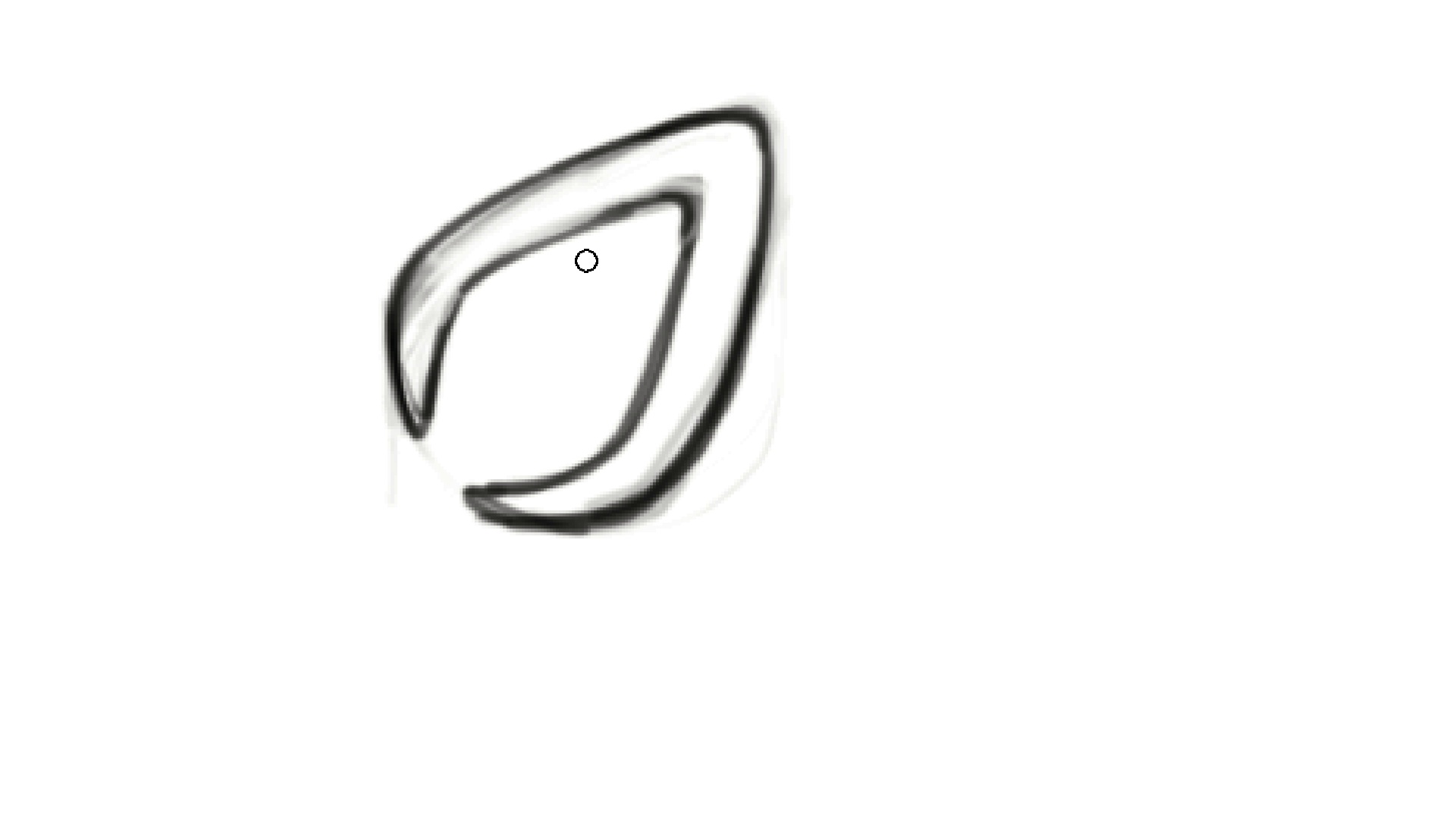 
hold_key(key=E, duration=1.52)
 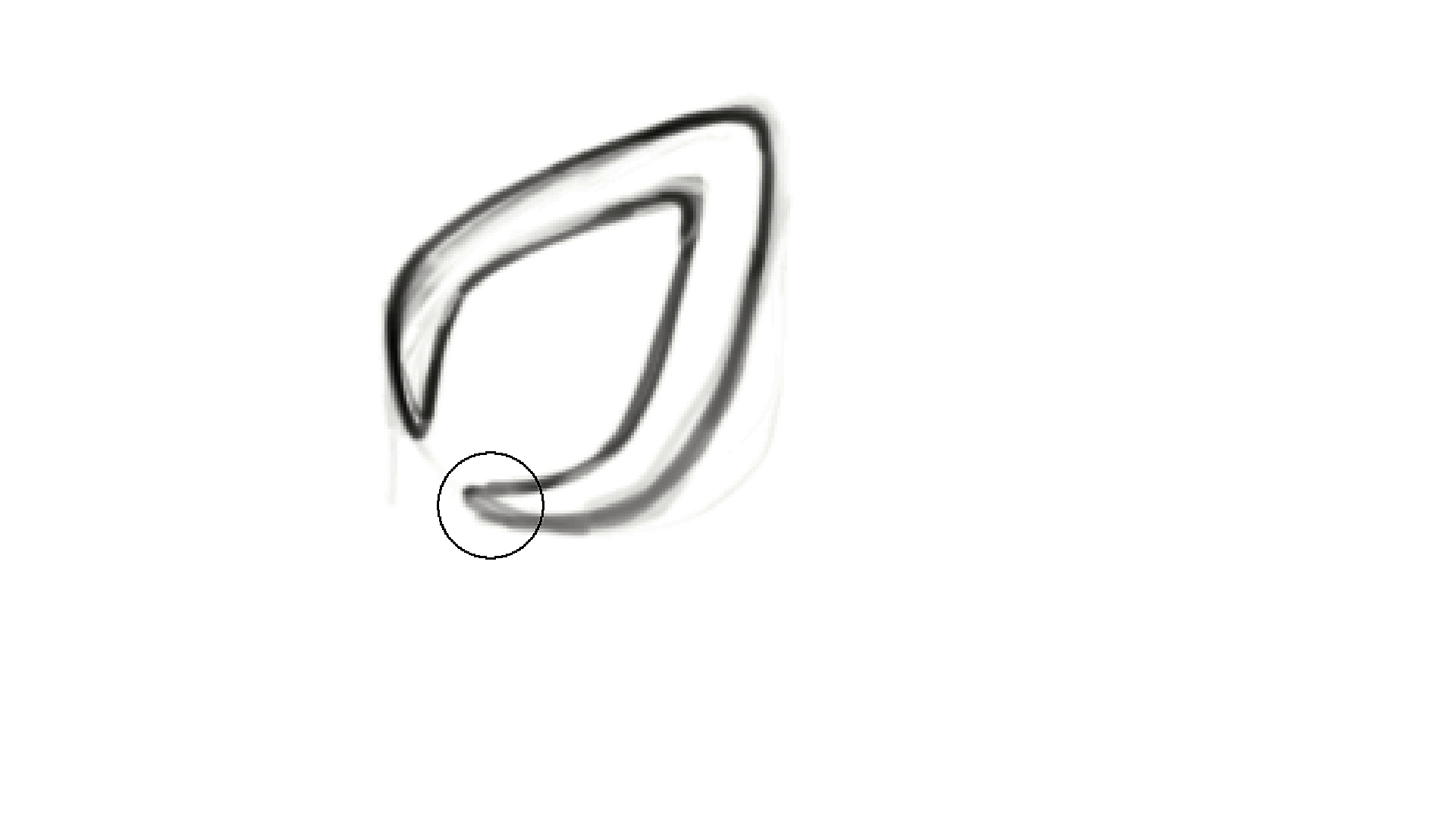 
hold_key(key=E, duration=0.37)
 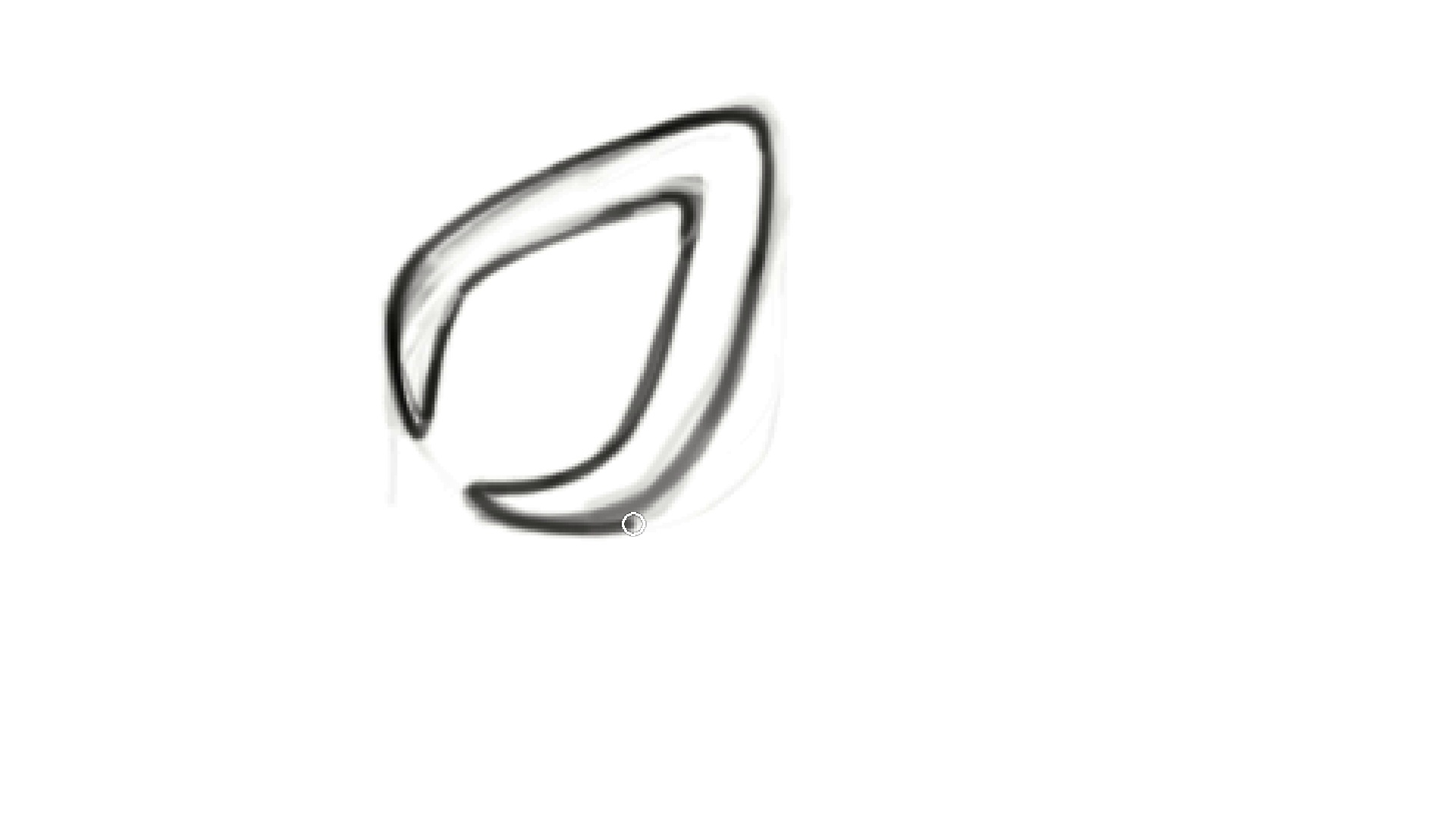 
wait(8.17)
 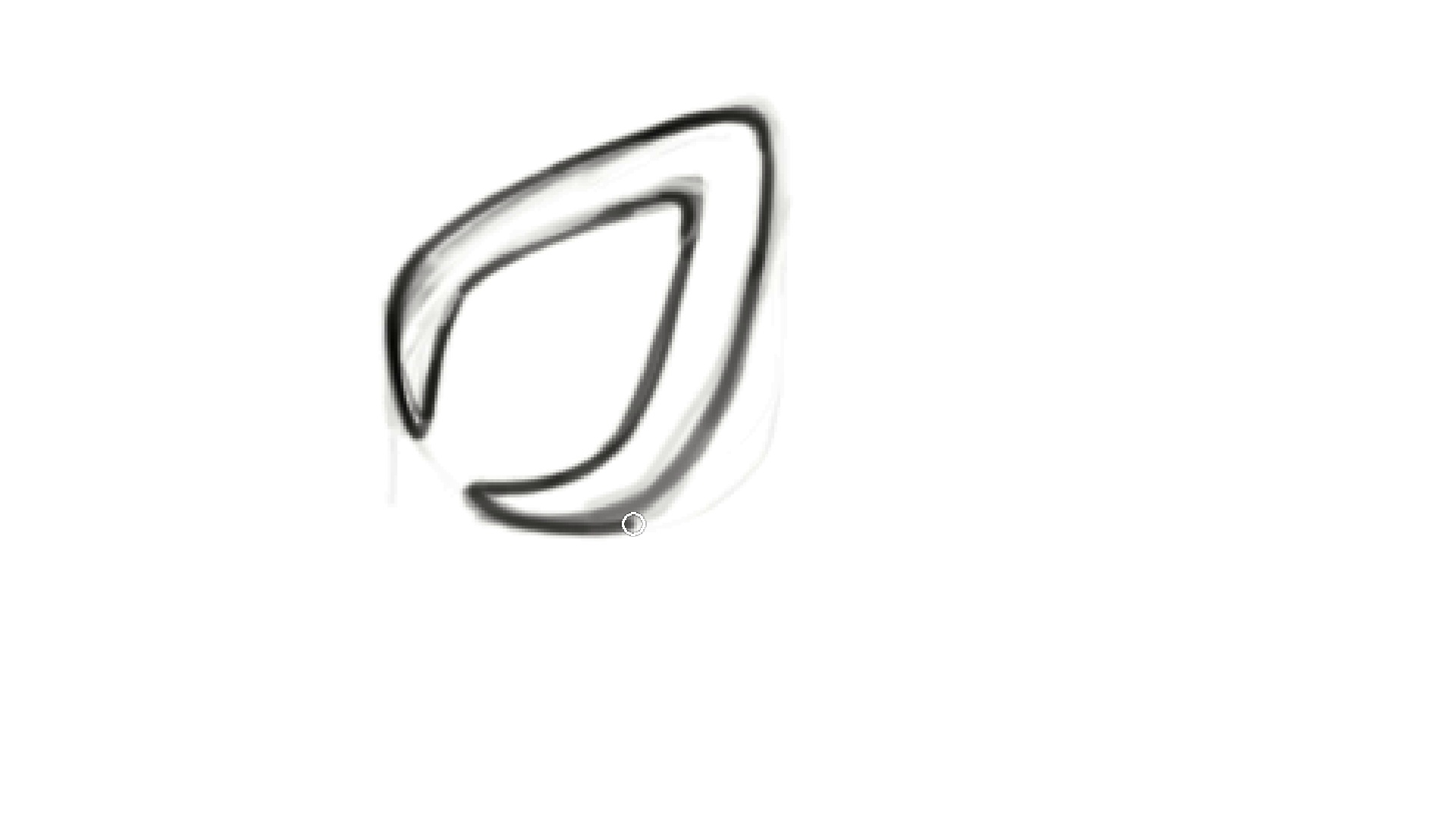 
hold_key(key=Backquote, duration=1.41)
 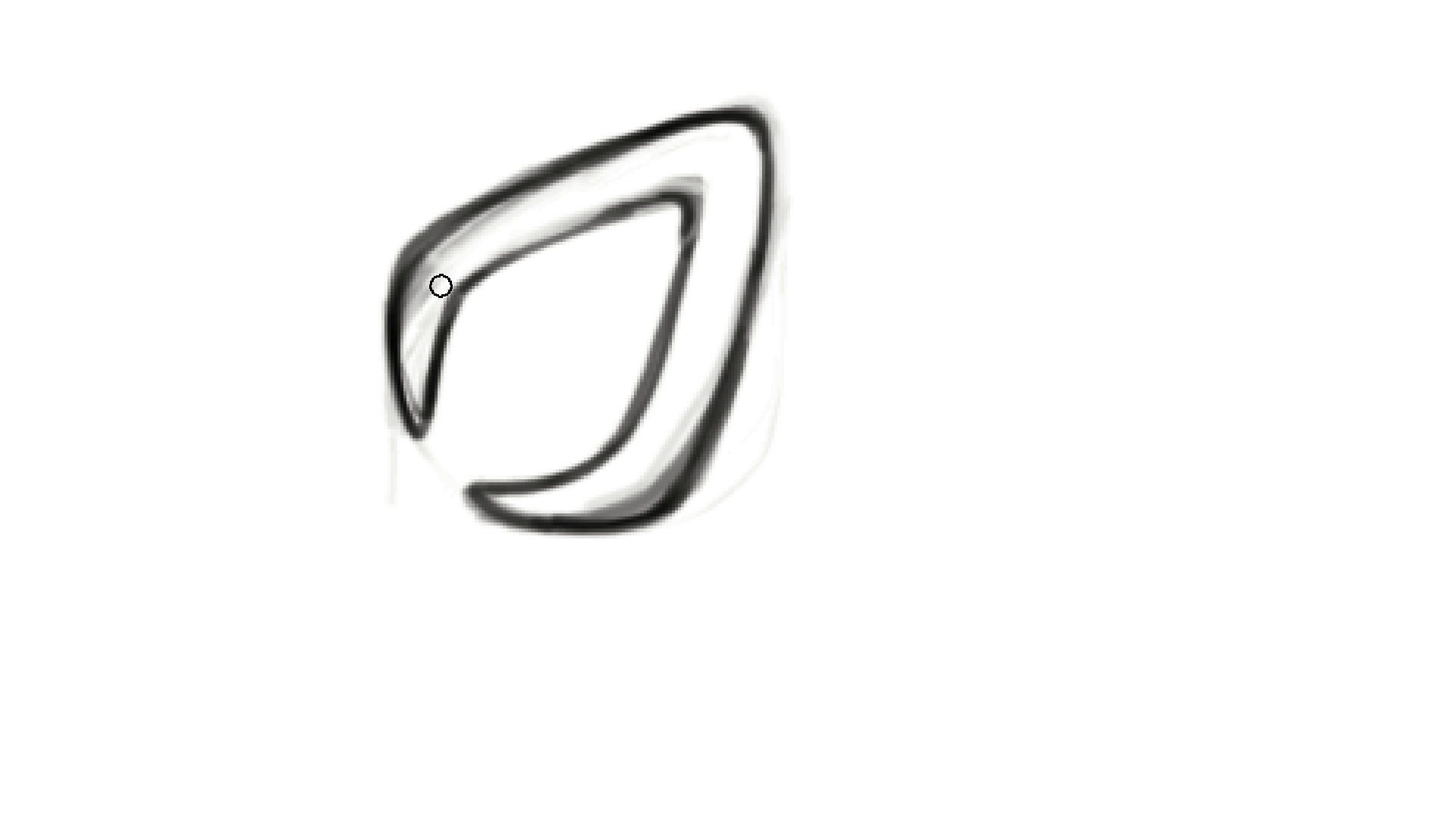 
wait(29.49)
 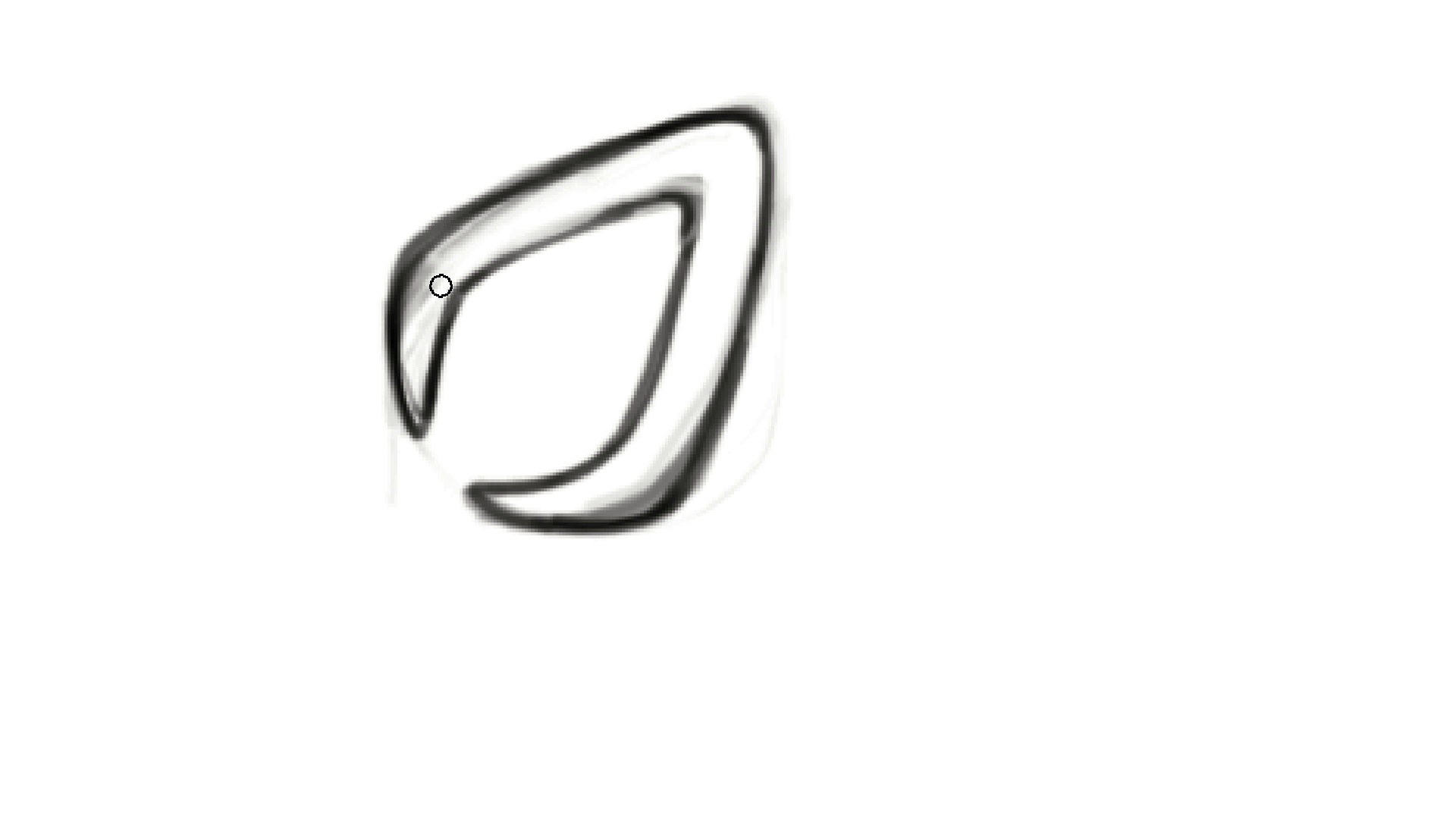 
key(Control+Z)
 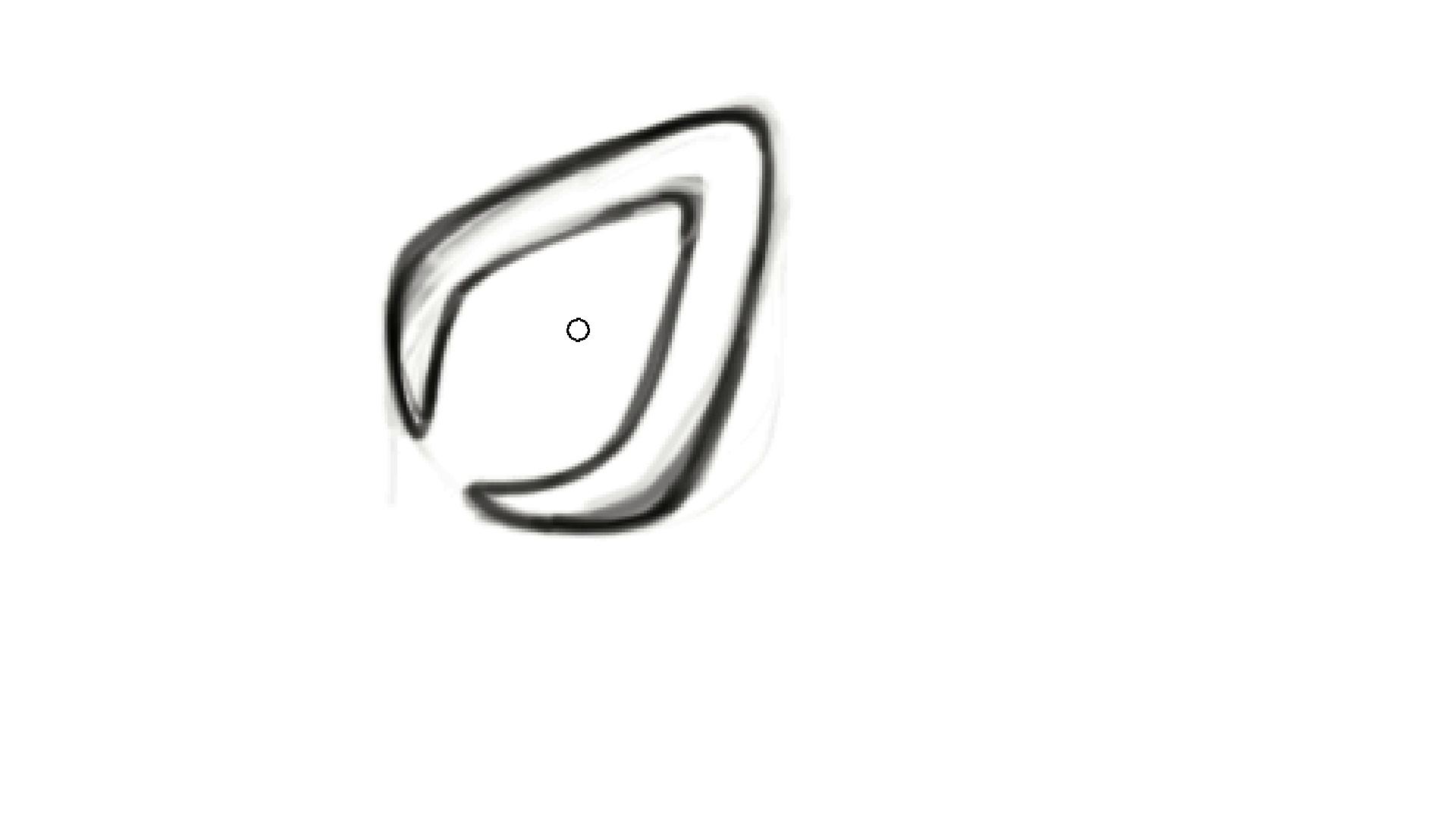 
hold_key(key=Space, duration=0.68)
 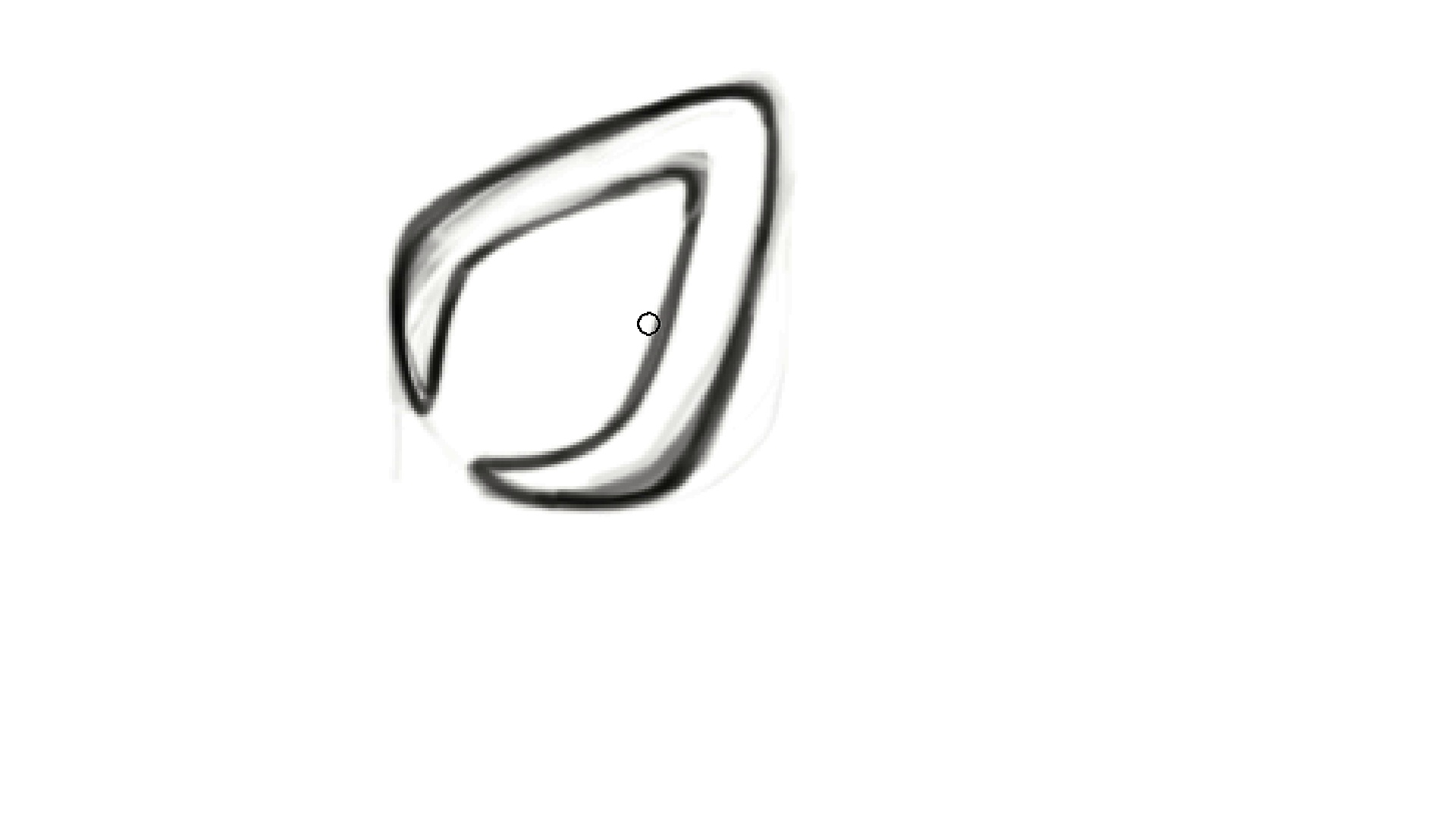 
hold_key(key=E, duration=1.02)
 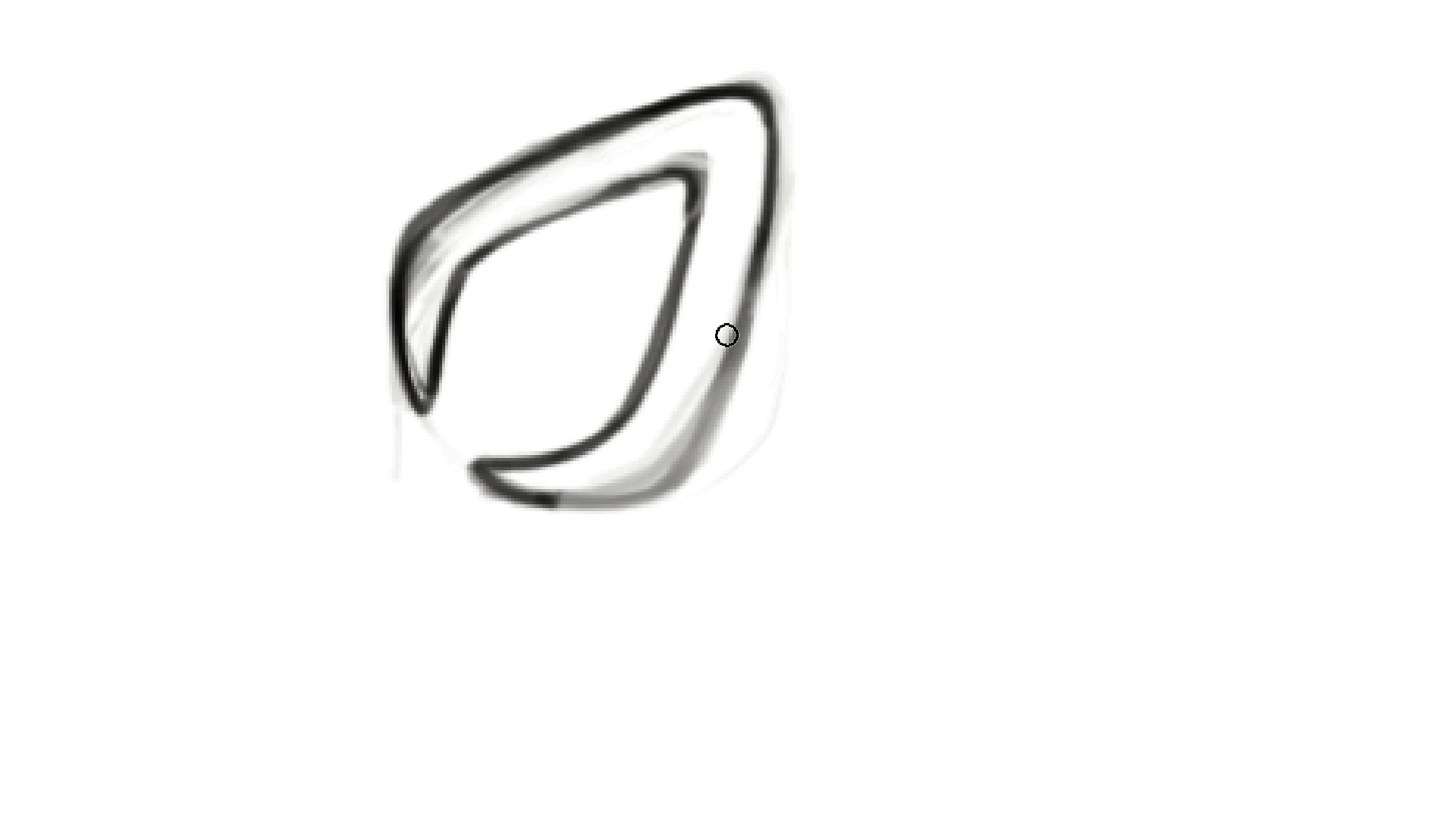 
key(B)
 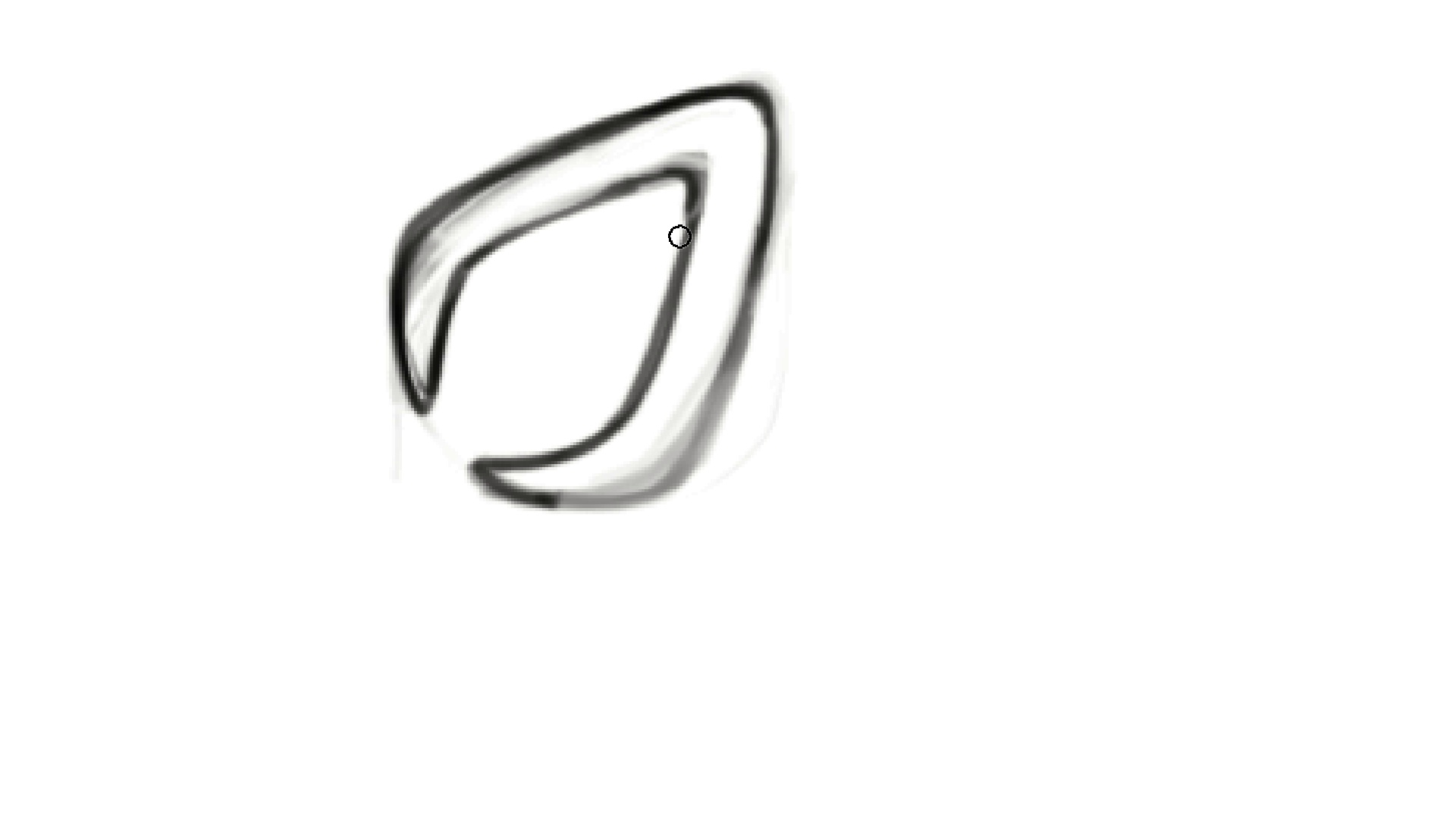 
hold_key(key=Space, duration=0.78)
 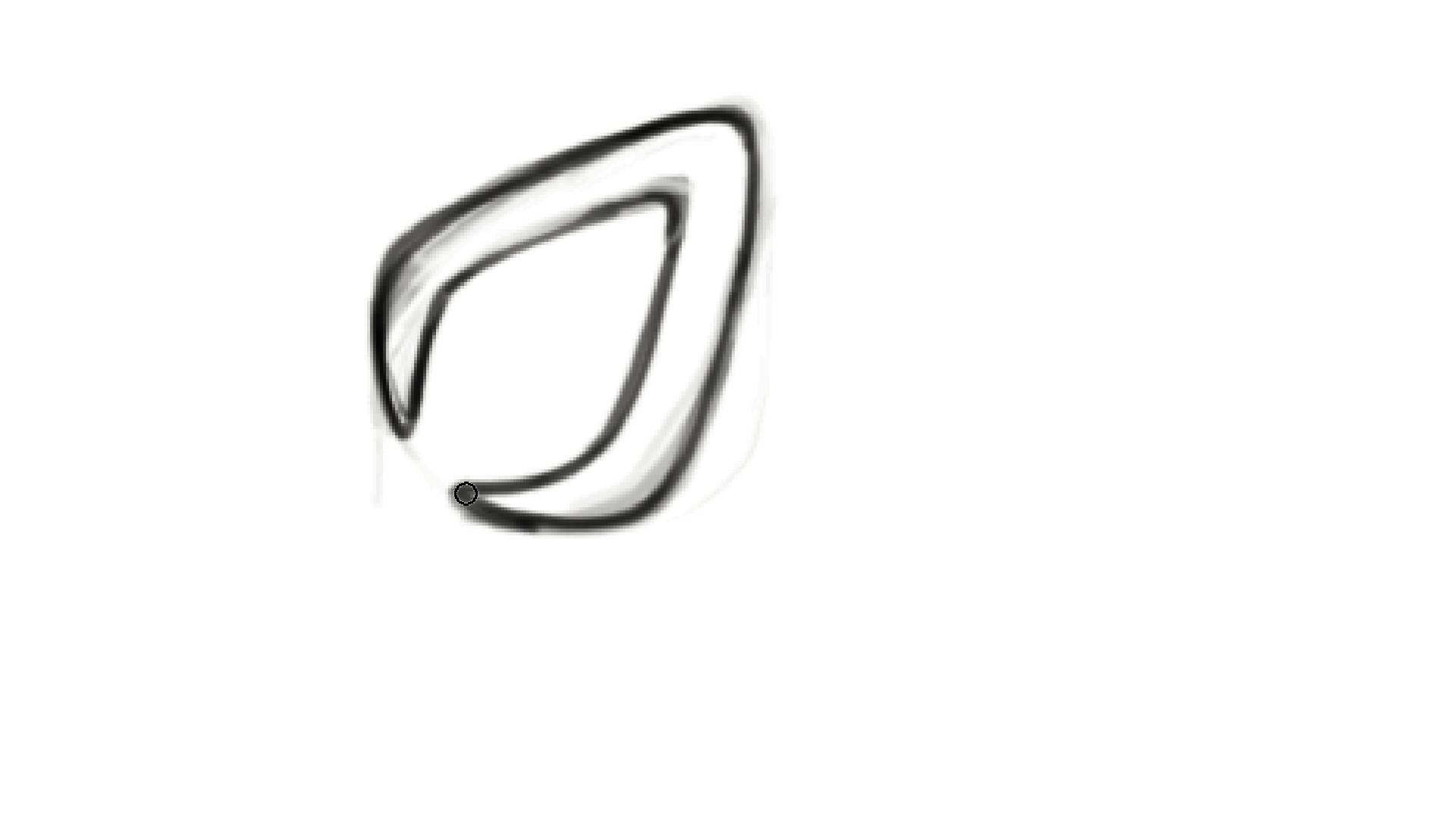 
wait(6.24)
 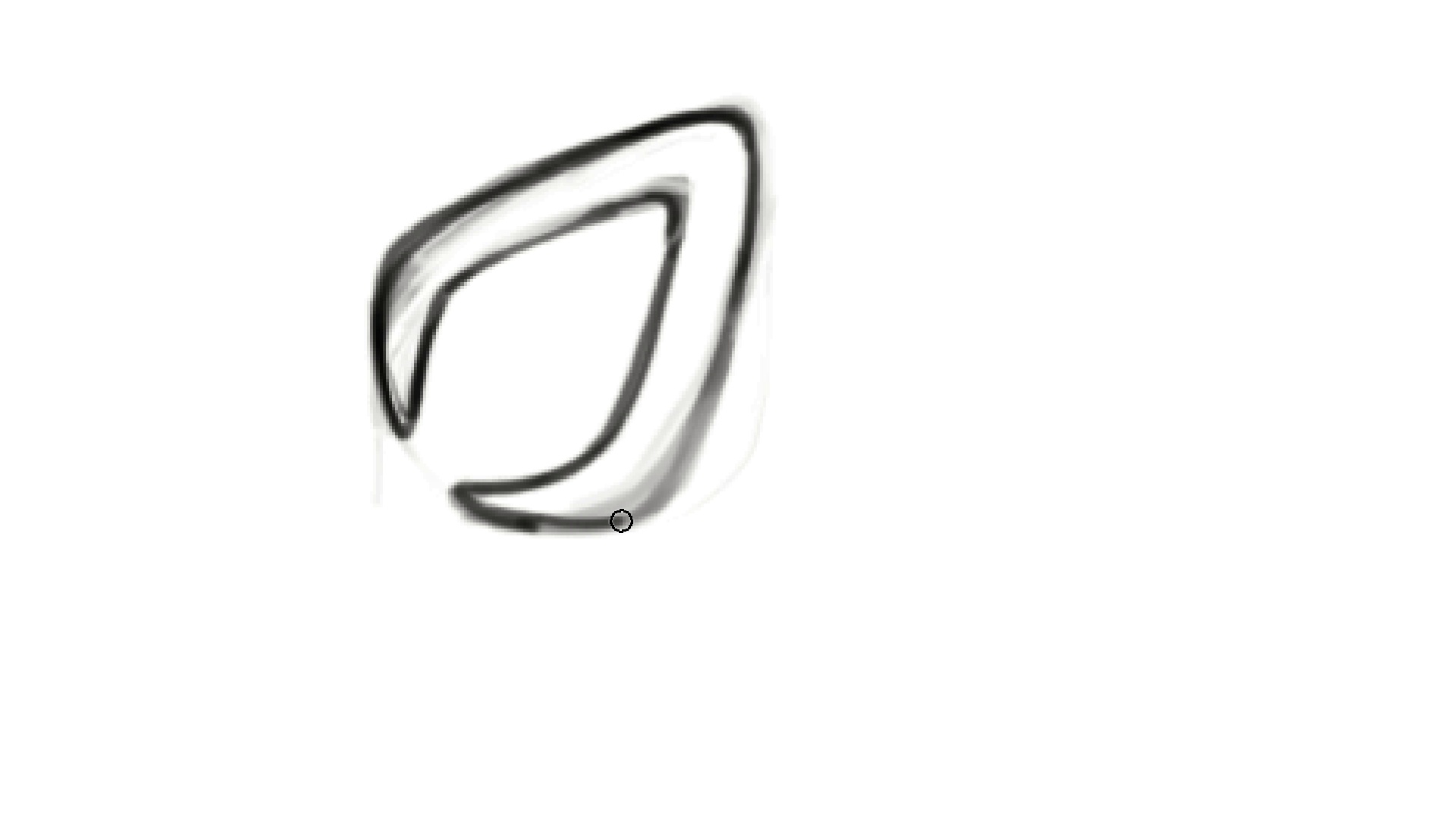 
hold_key(key=Backquote, duration=1.4)
 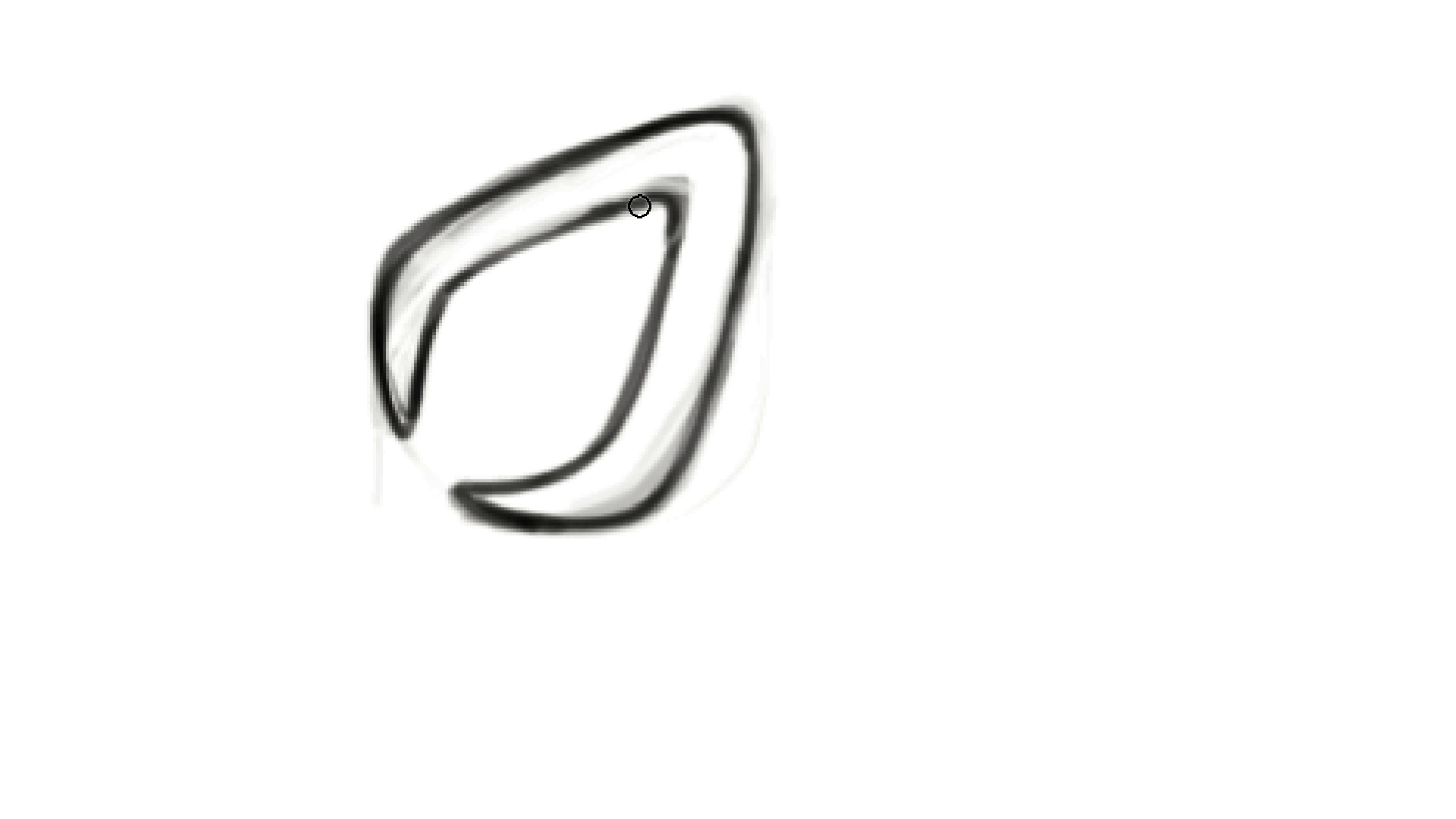 
hold_key(key=Space, duration=3.47)
 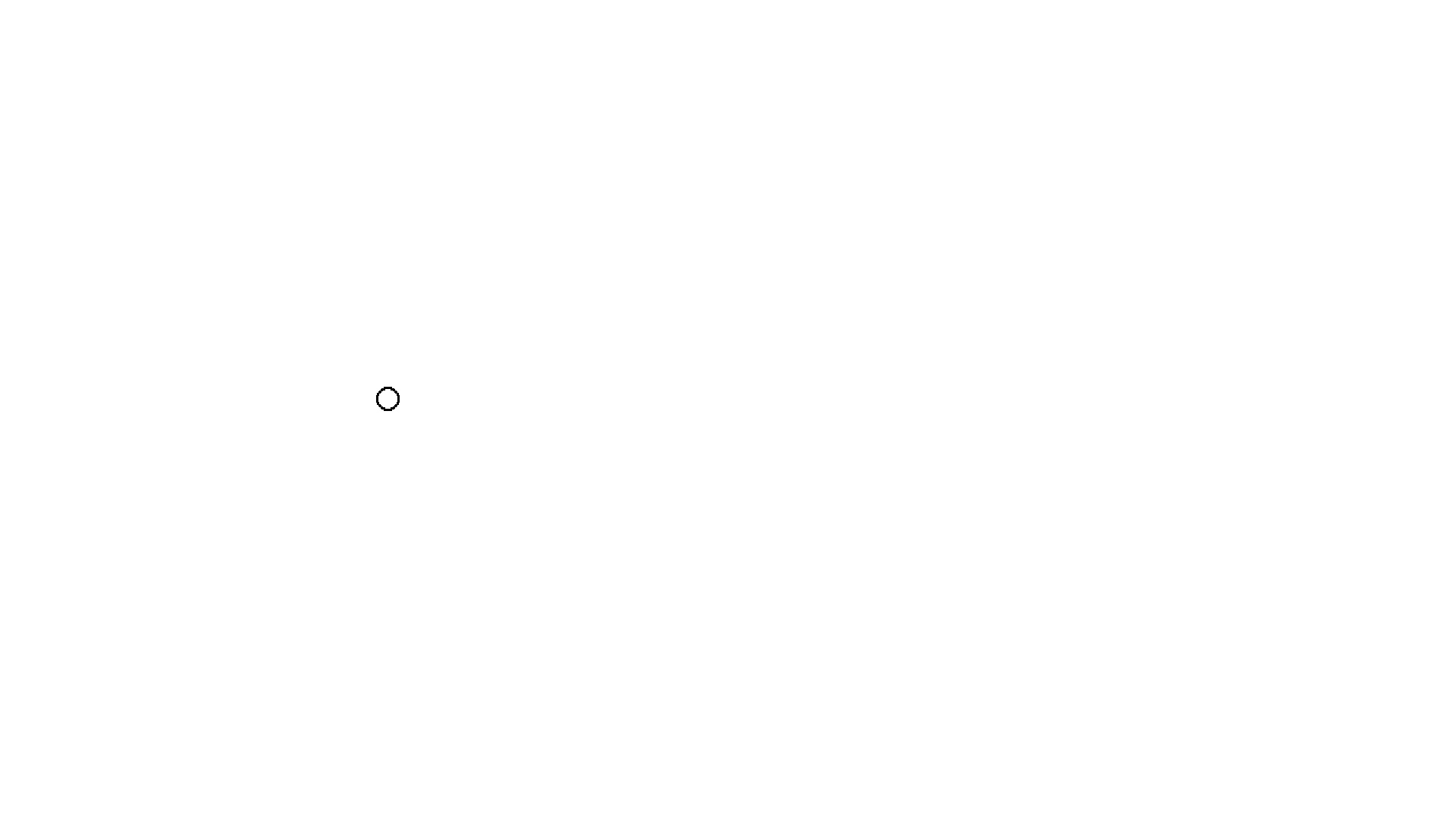 
hold_key(key=ControlLeft, duration=0.91)
 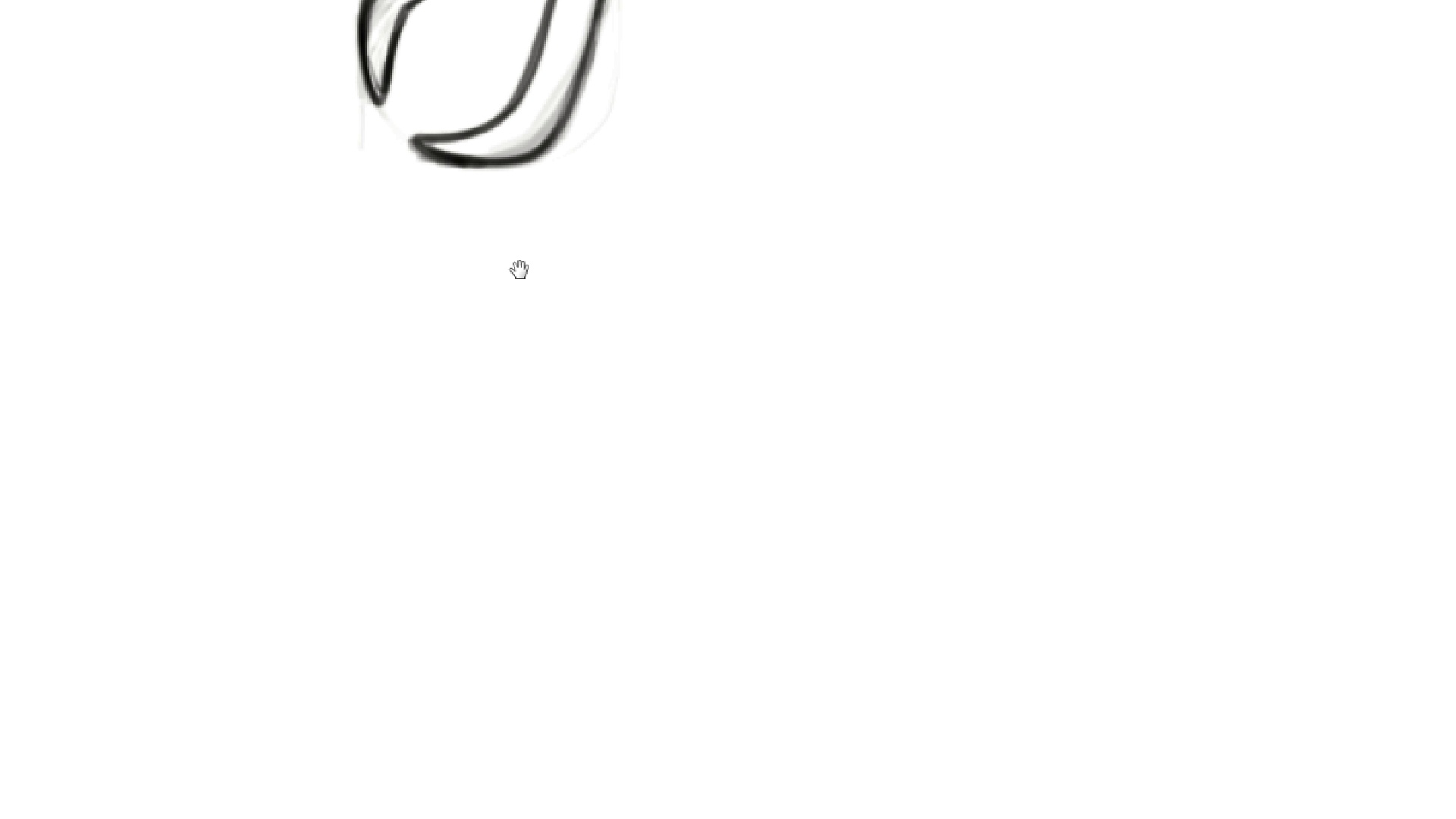 
hold_key(key=ControlLeft, duration=0.49)
 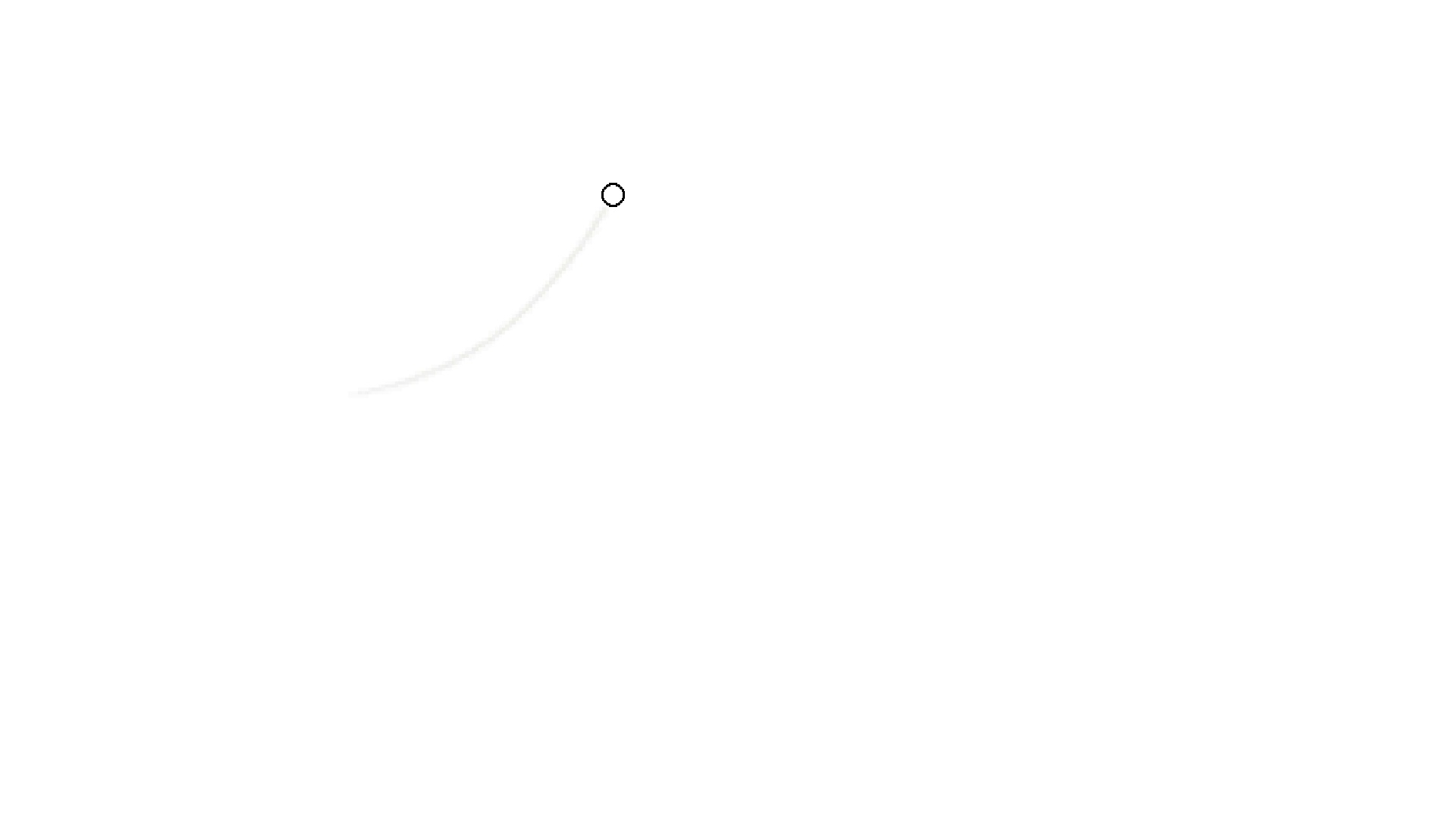 
key(Control+ControlLeft)
 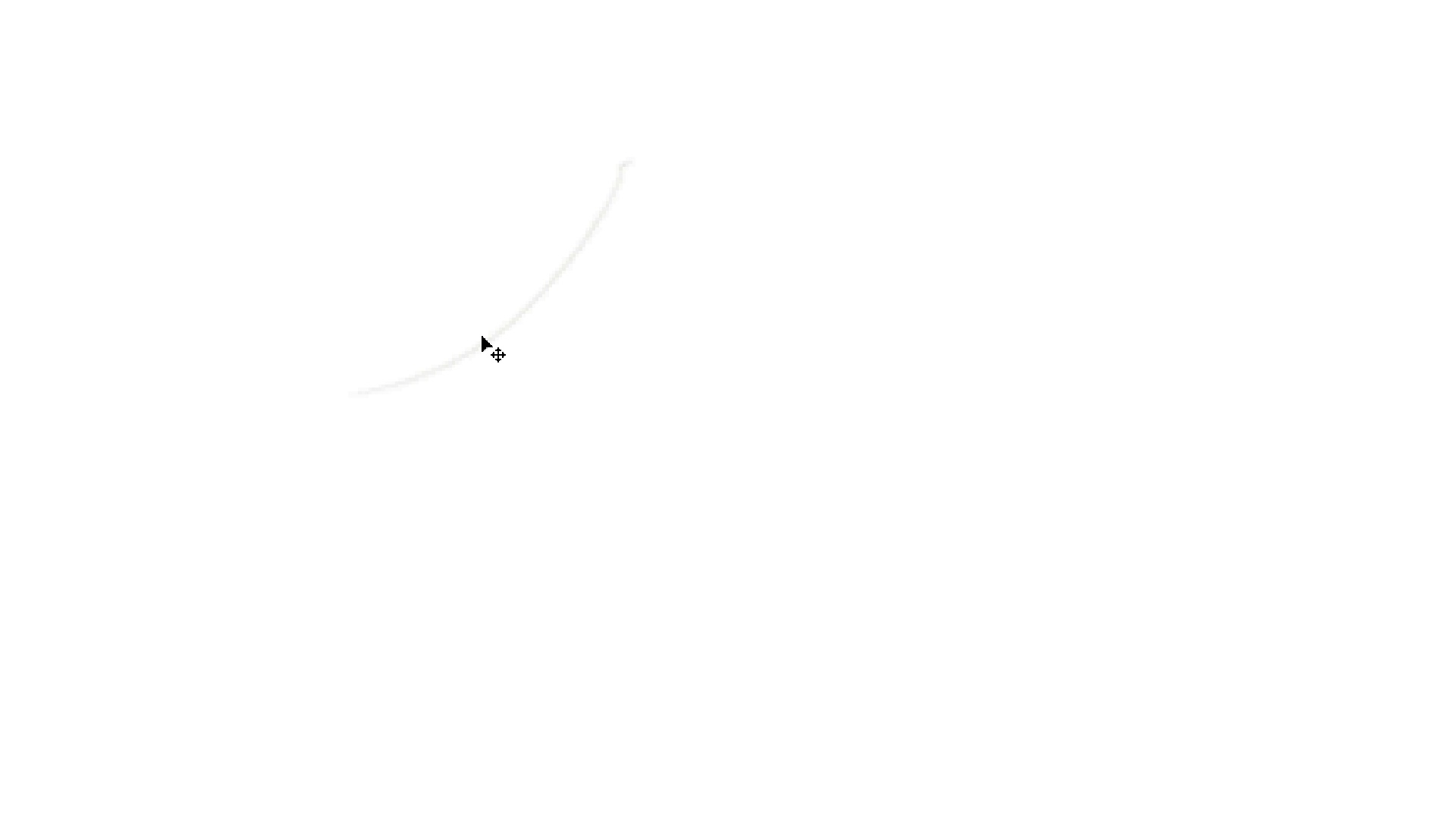 
key(Control+Z)
 